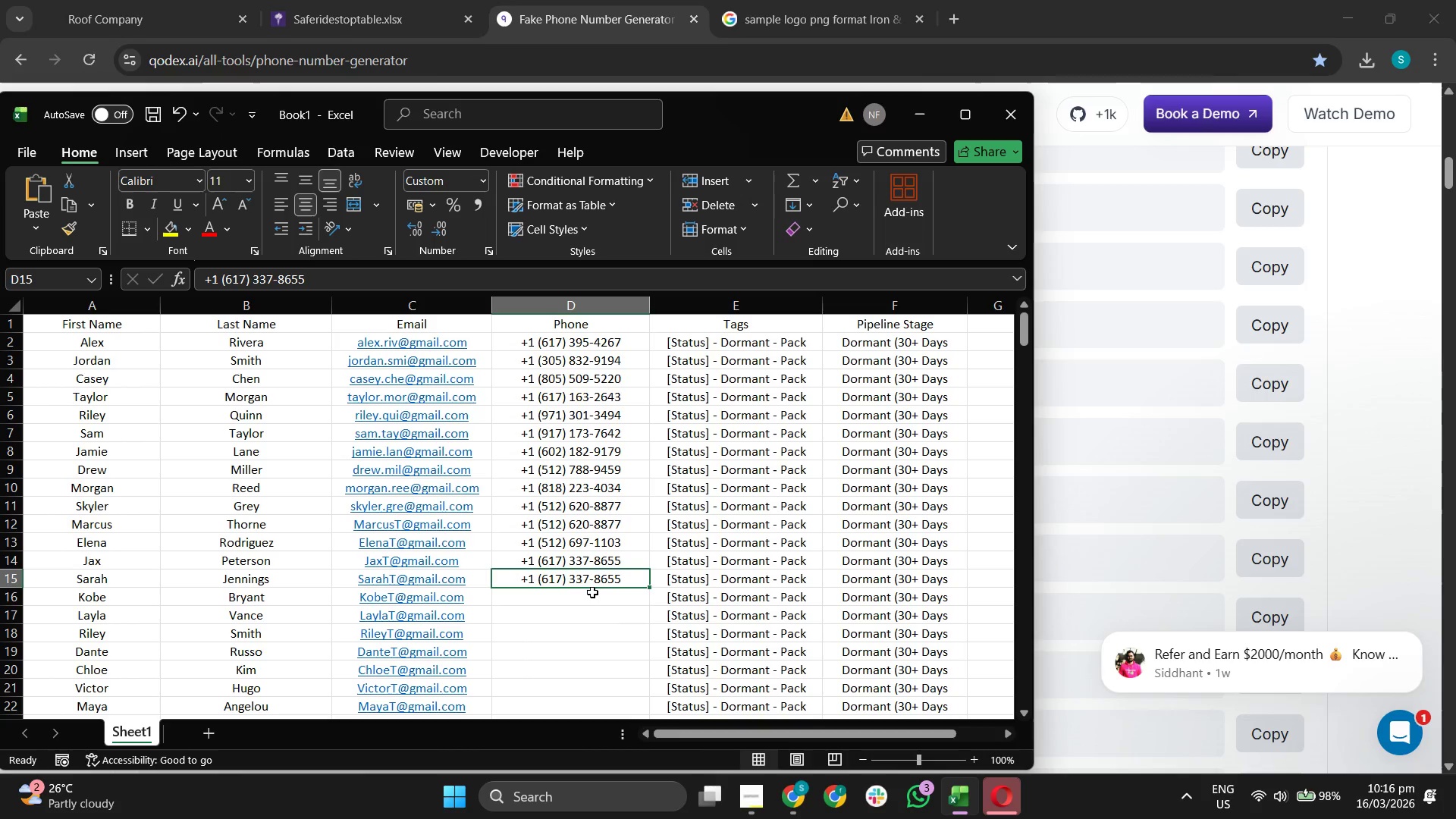 
left_click([592, 601])
 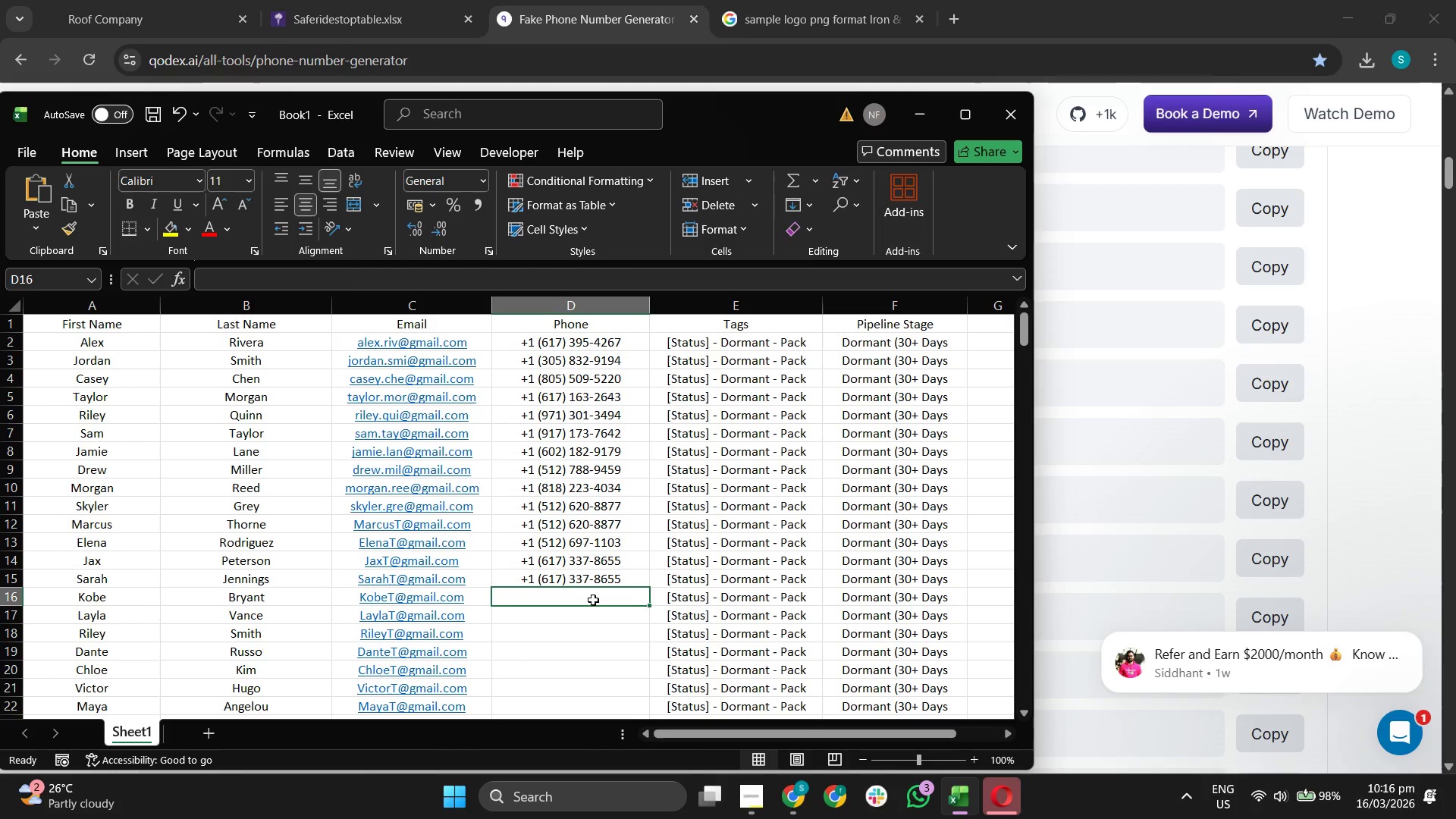 
key(Control+ControlLeft)
 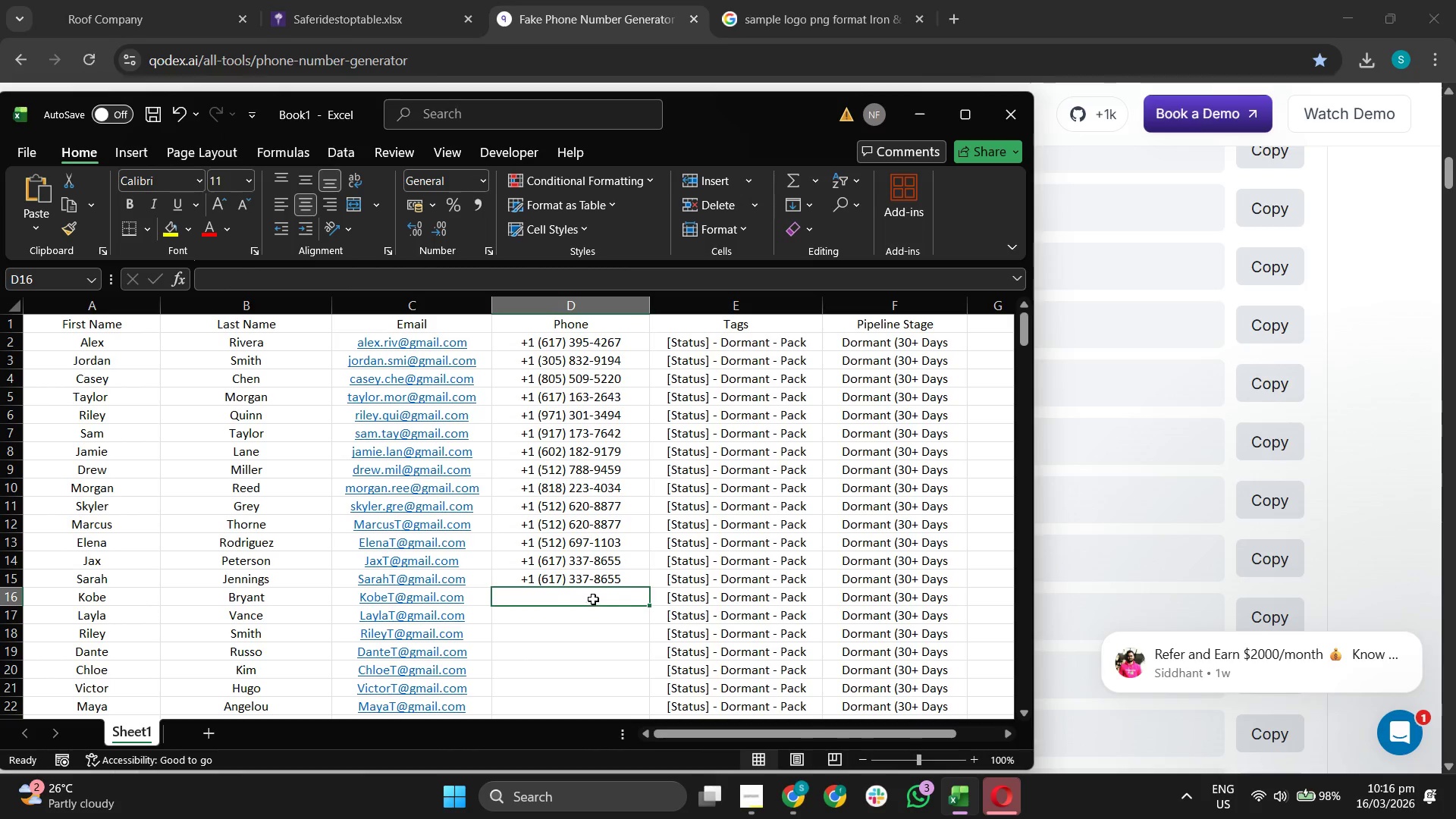 
key(Control+V)
 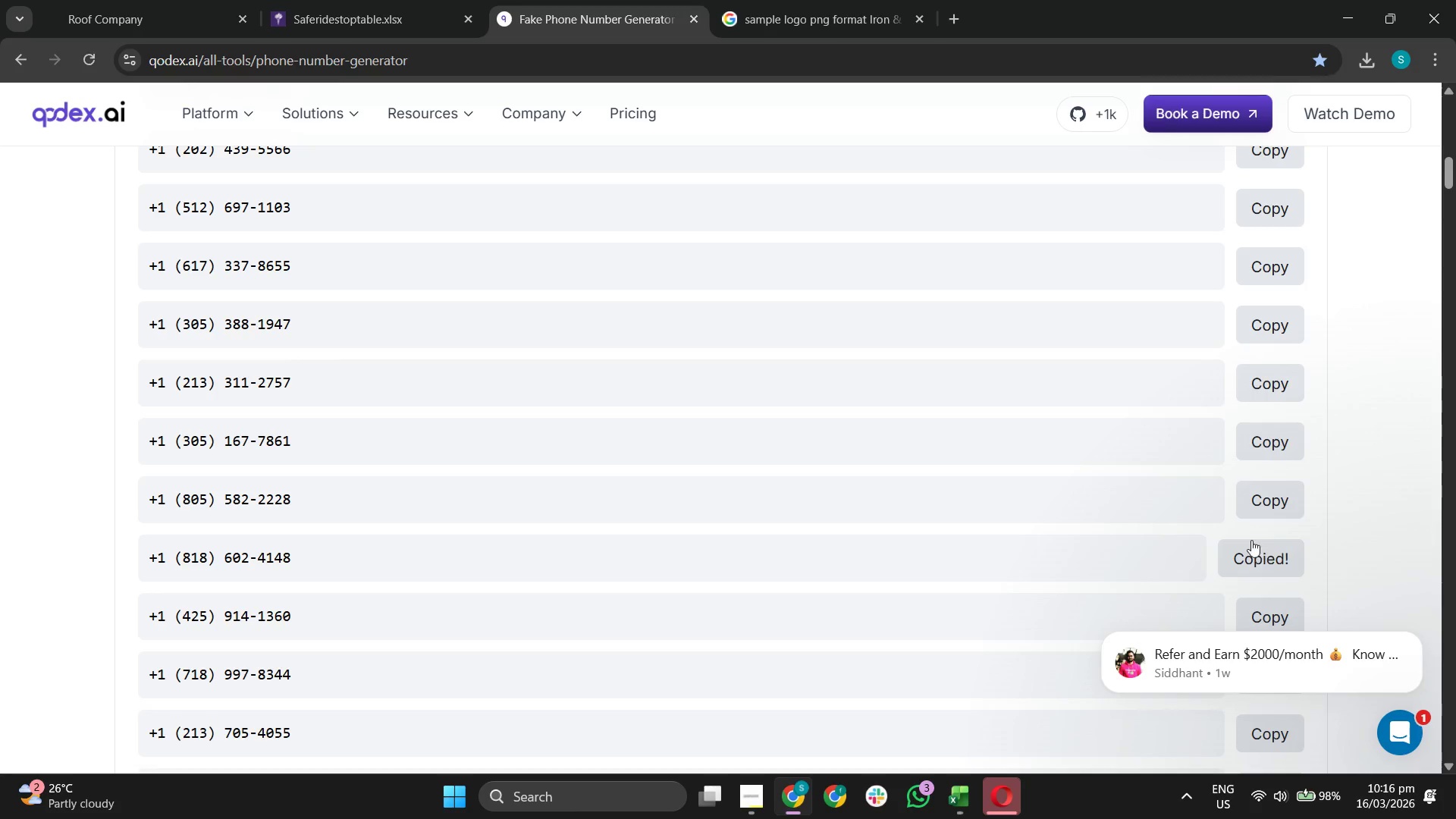 
scroll: coordinate [1057, 551], scroll_direction: down, amount: 3.0
 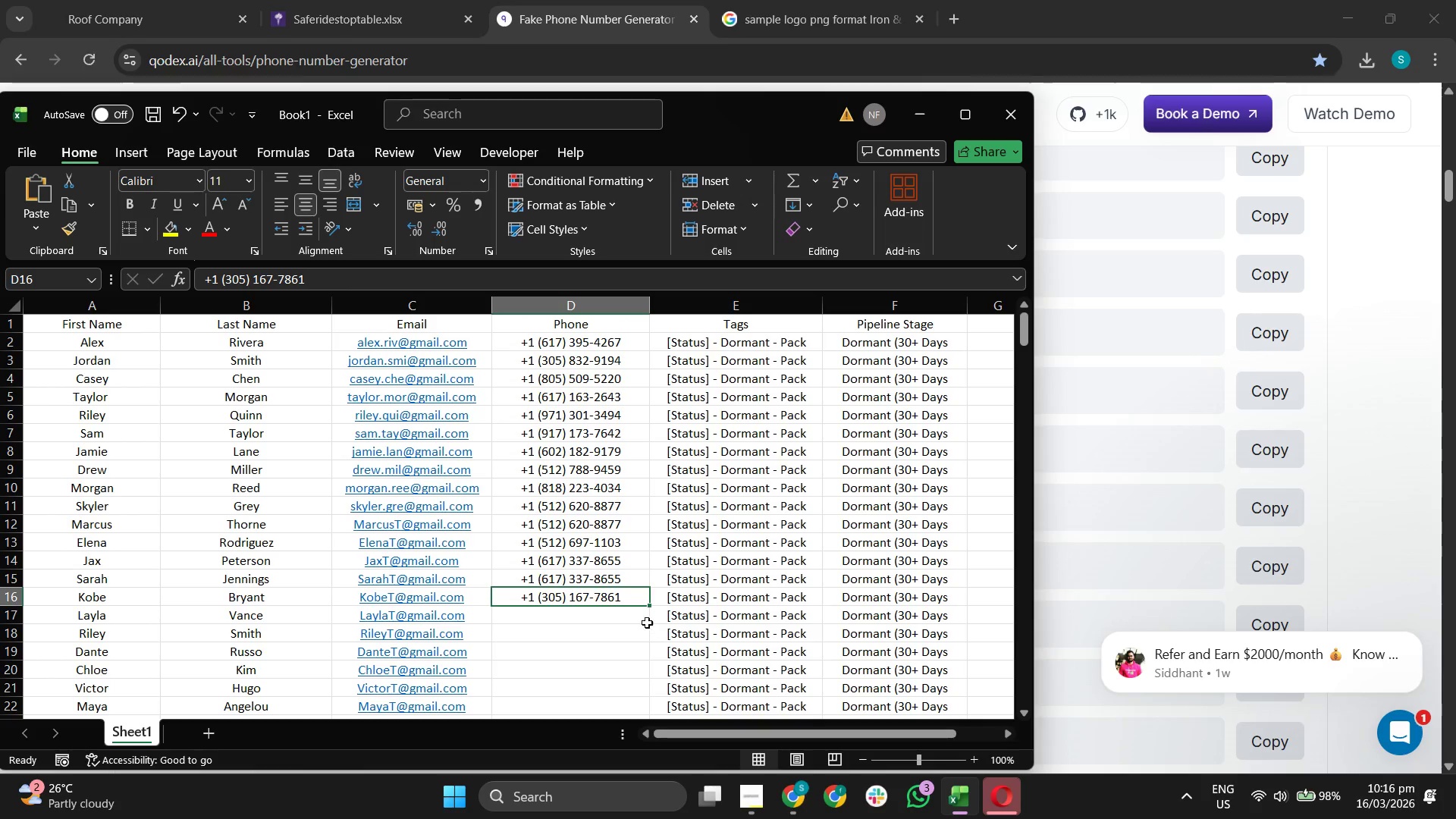 
key(Control+ControlLeft)
 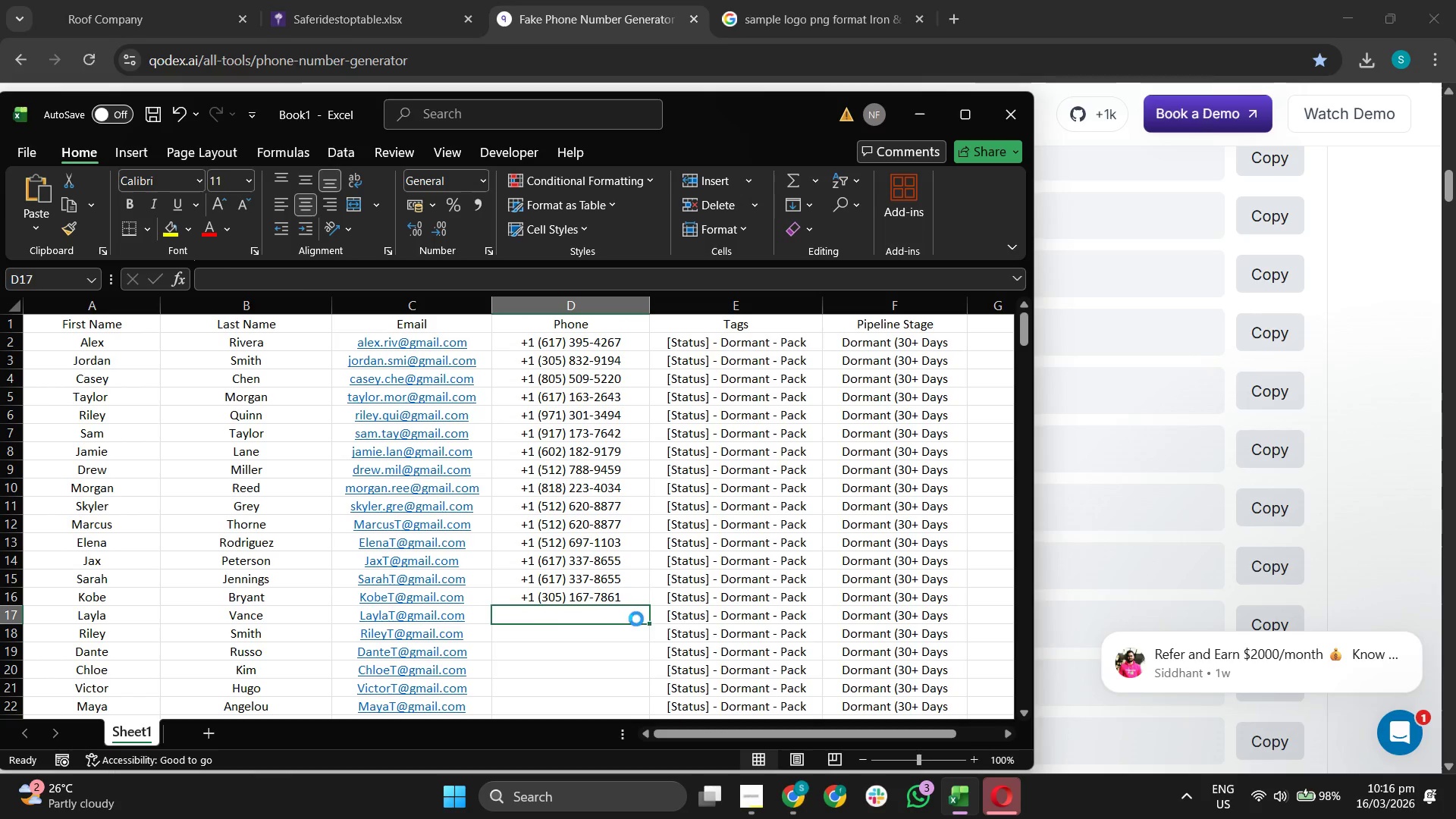 
key(Control+V)
 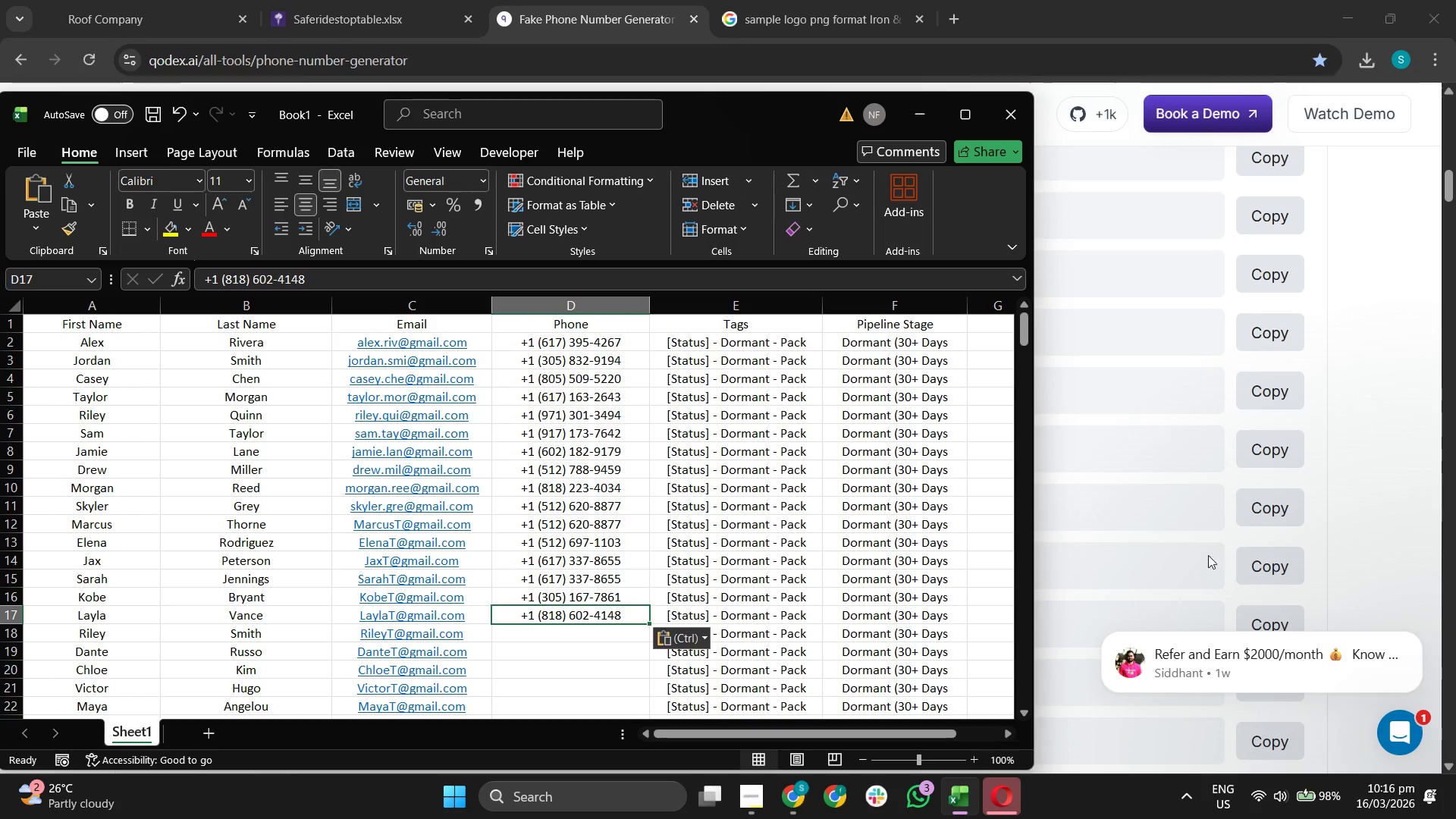 
left_click([1248, 511])
 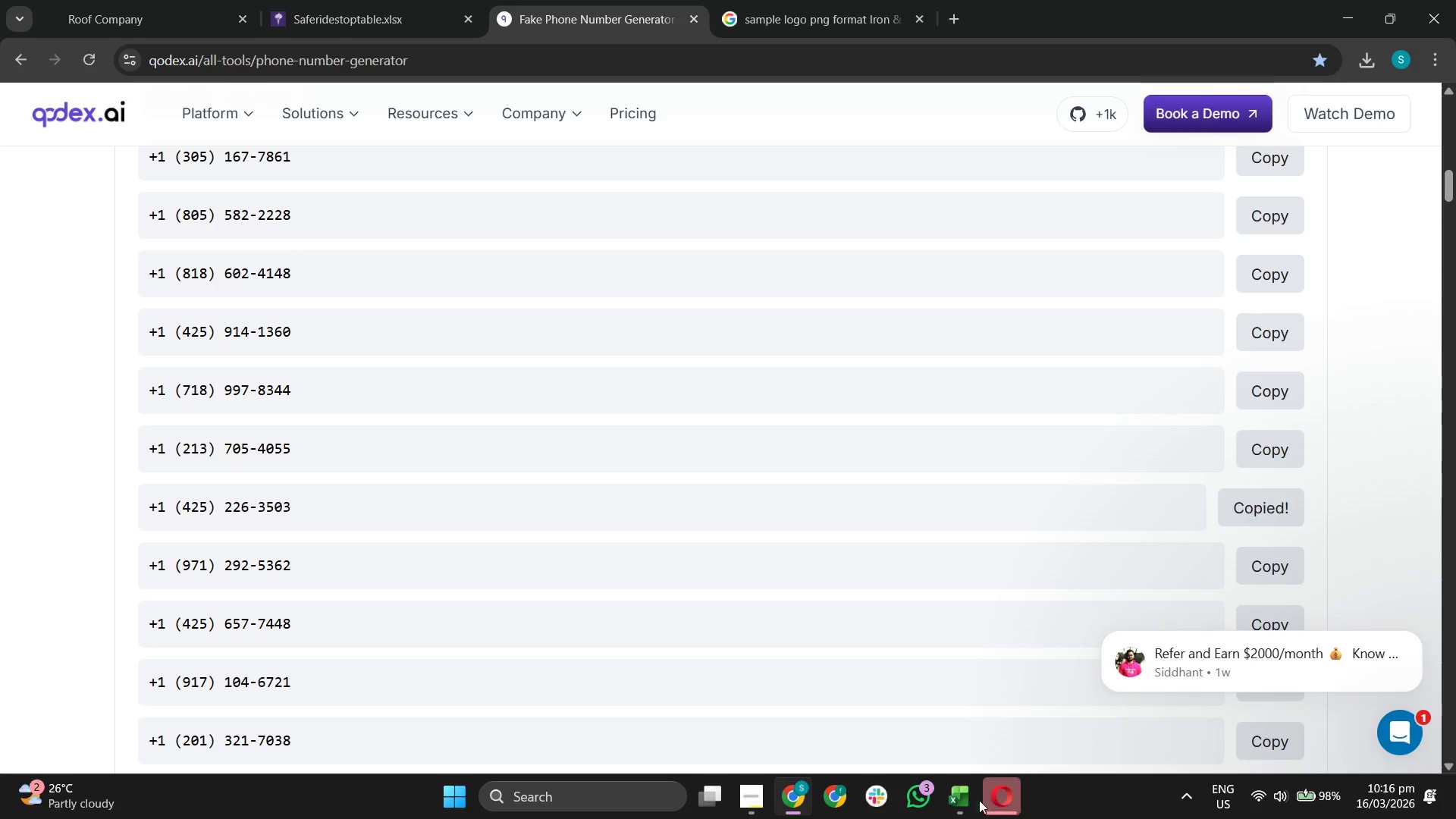 
left_click([960, 805])
 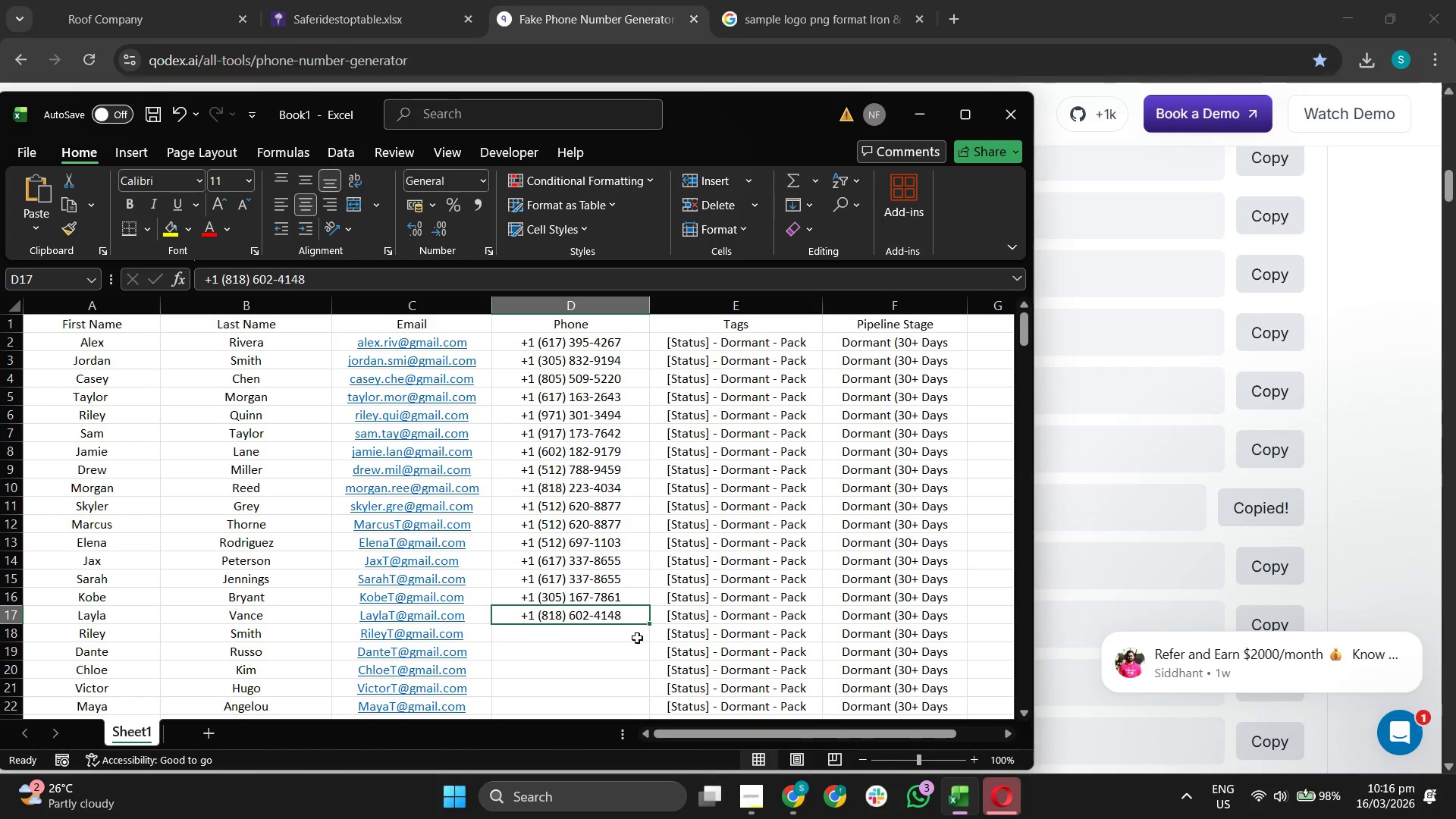 
left_click([635, 641])
 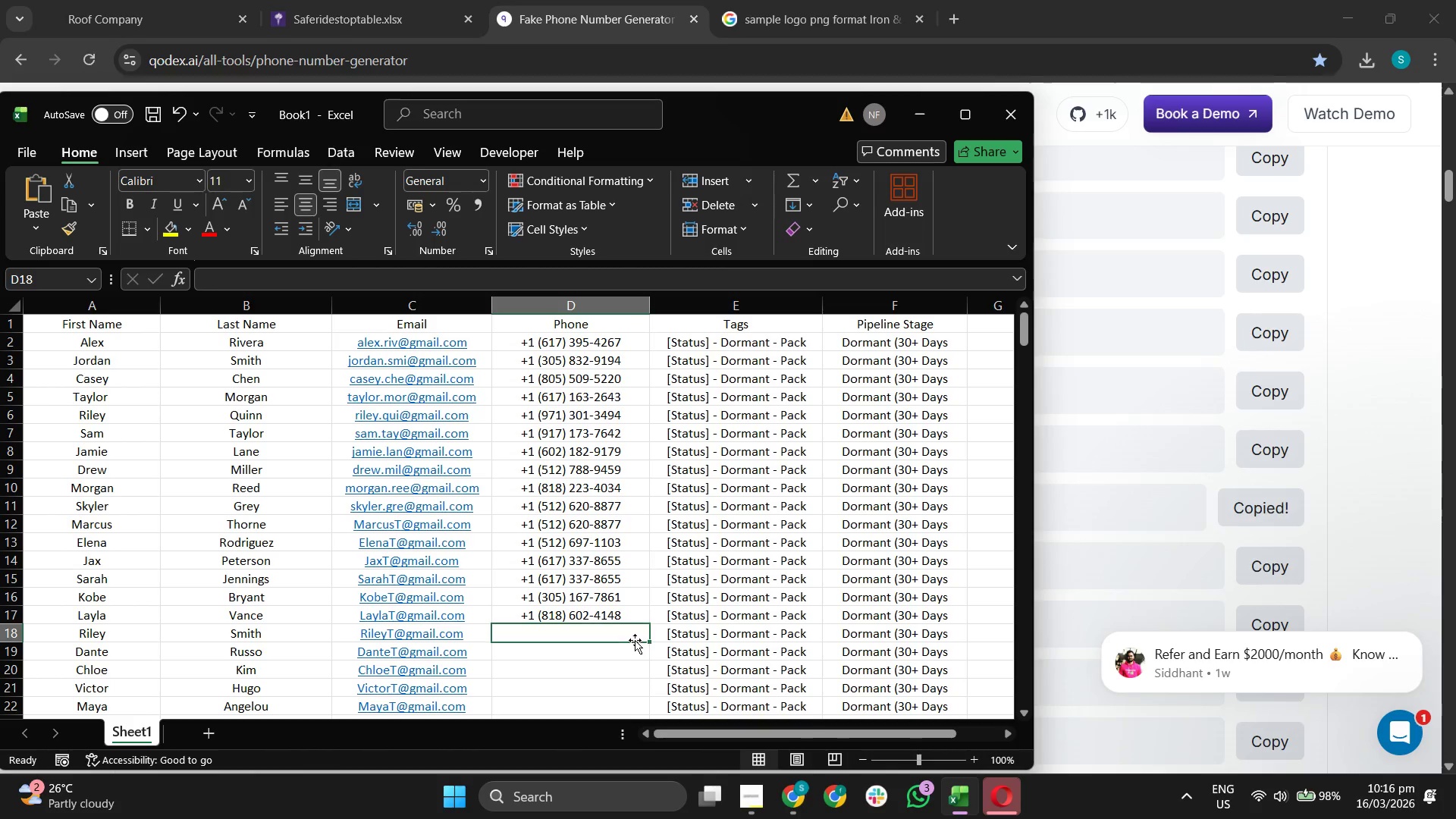 
key(Control+ControlLeft)
 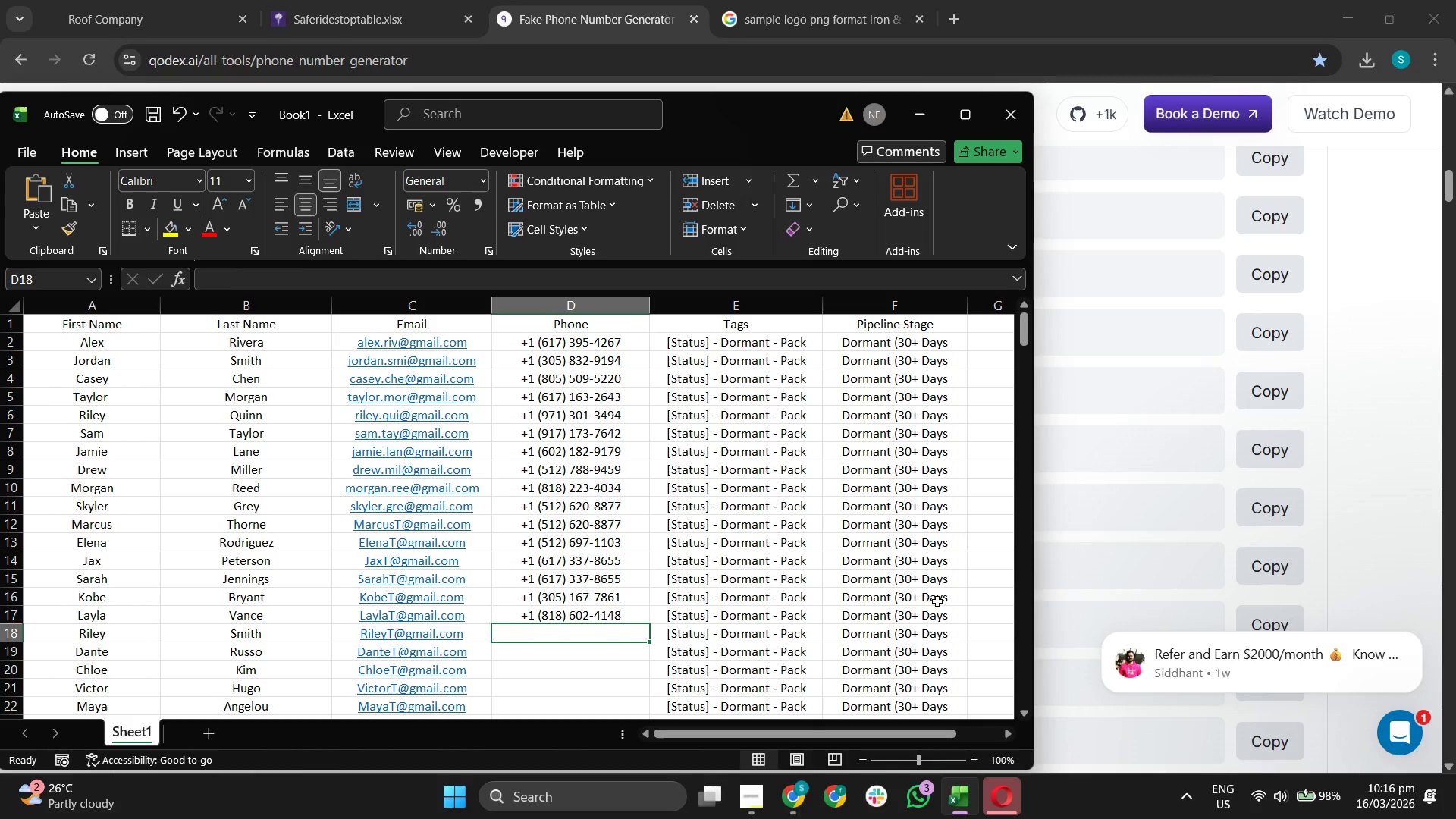 
key(Control+V)
 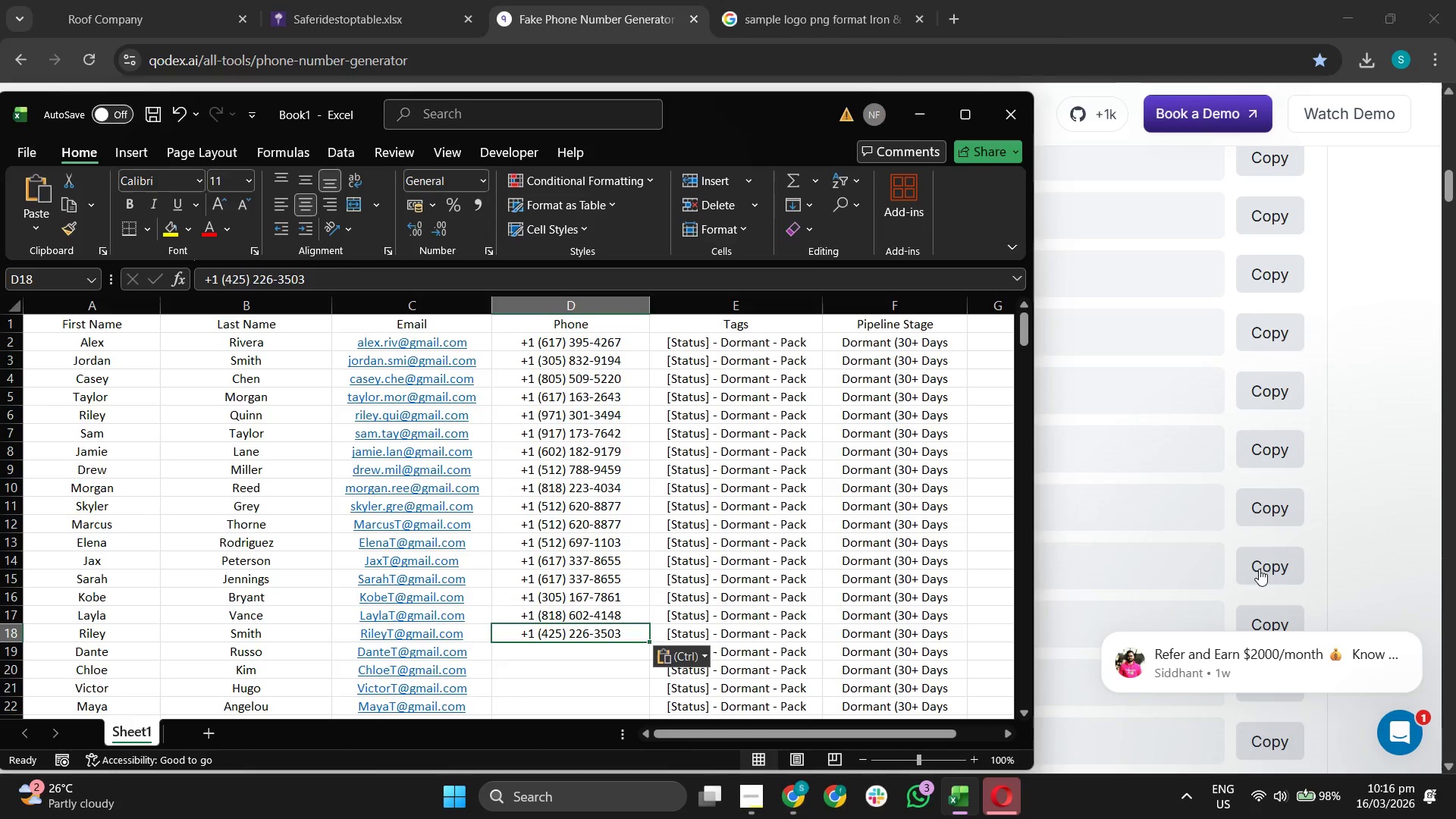 
left_click([1277, 560])
 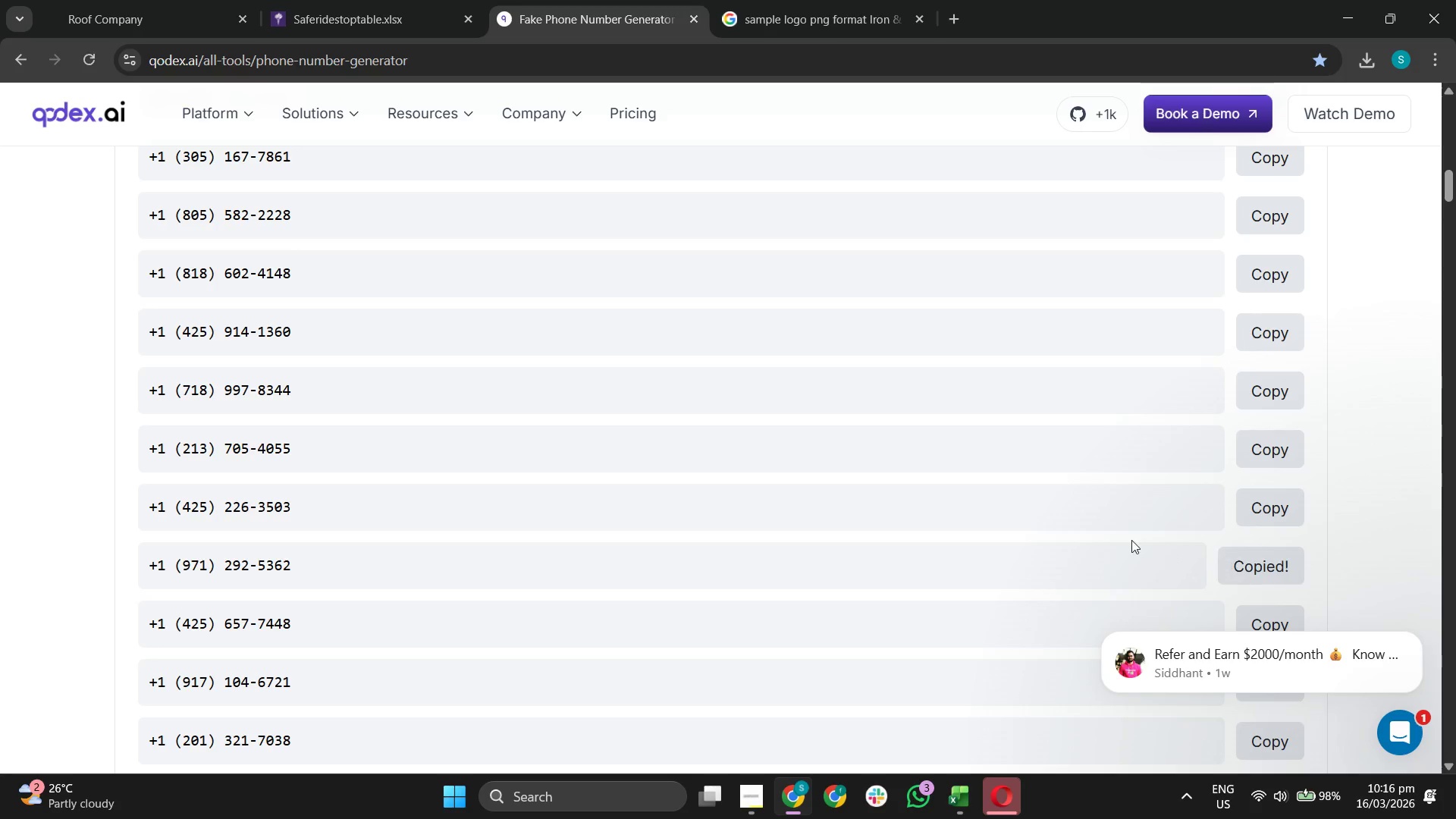 
scroll: coordinate [1131, 540], scroll_direction: down, amount: 2.0
 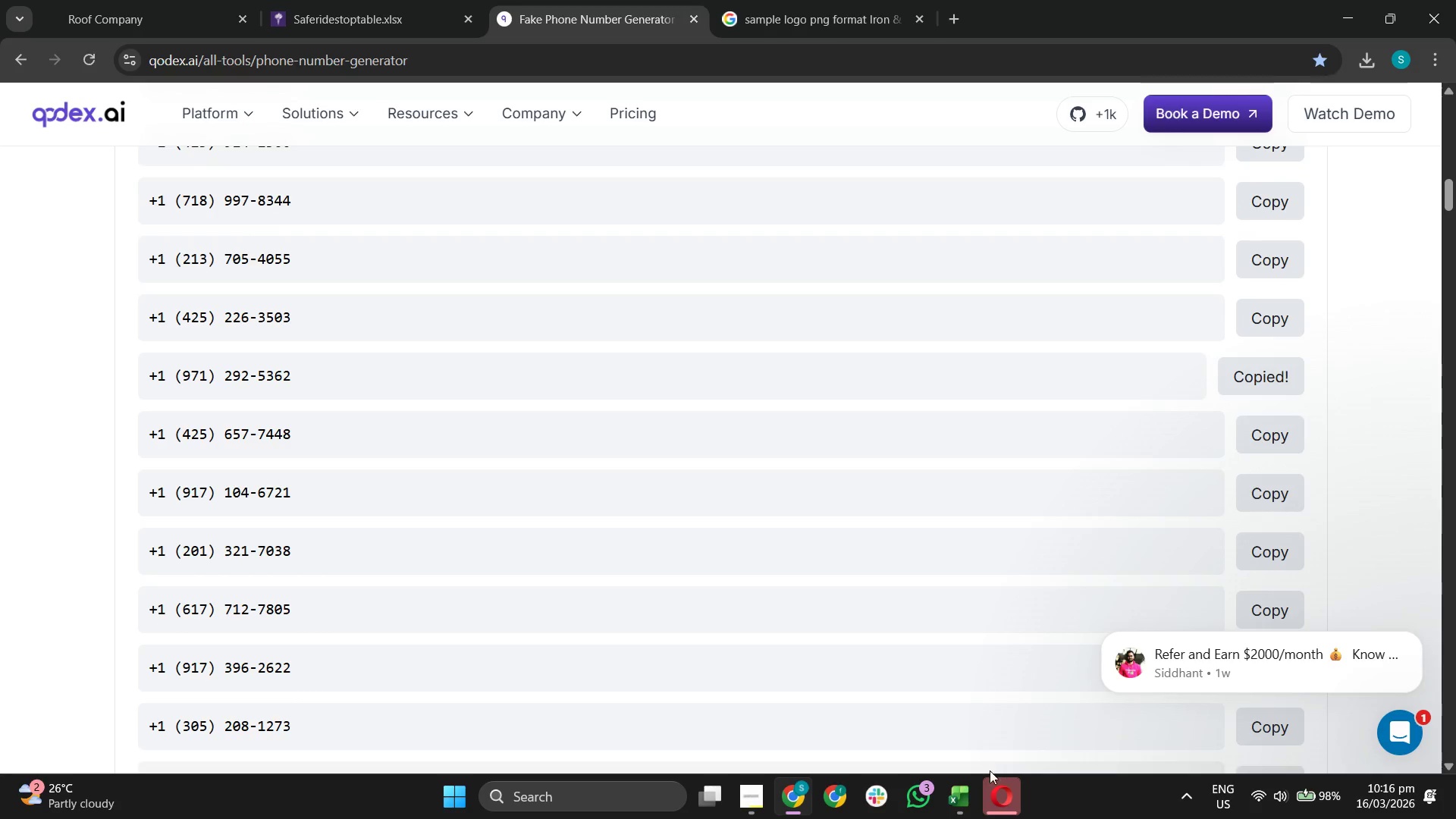 
left_click([957, 796])
 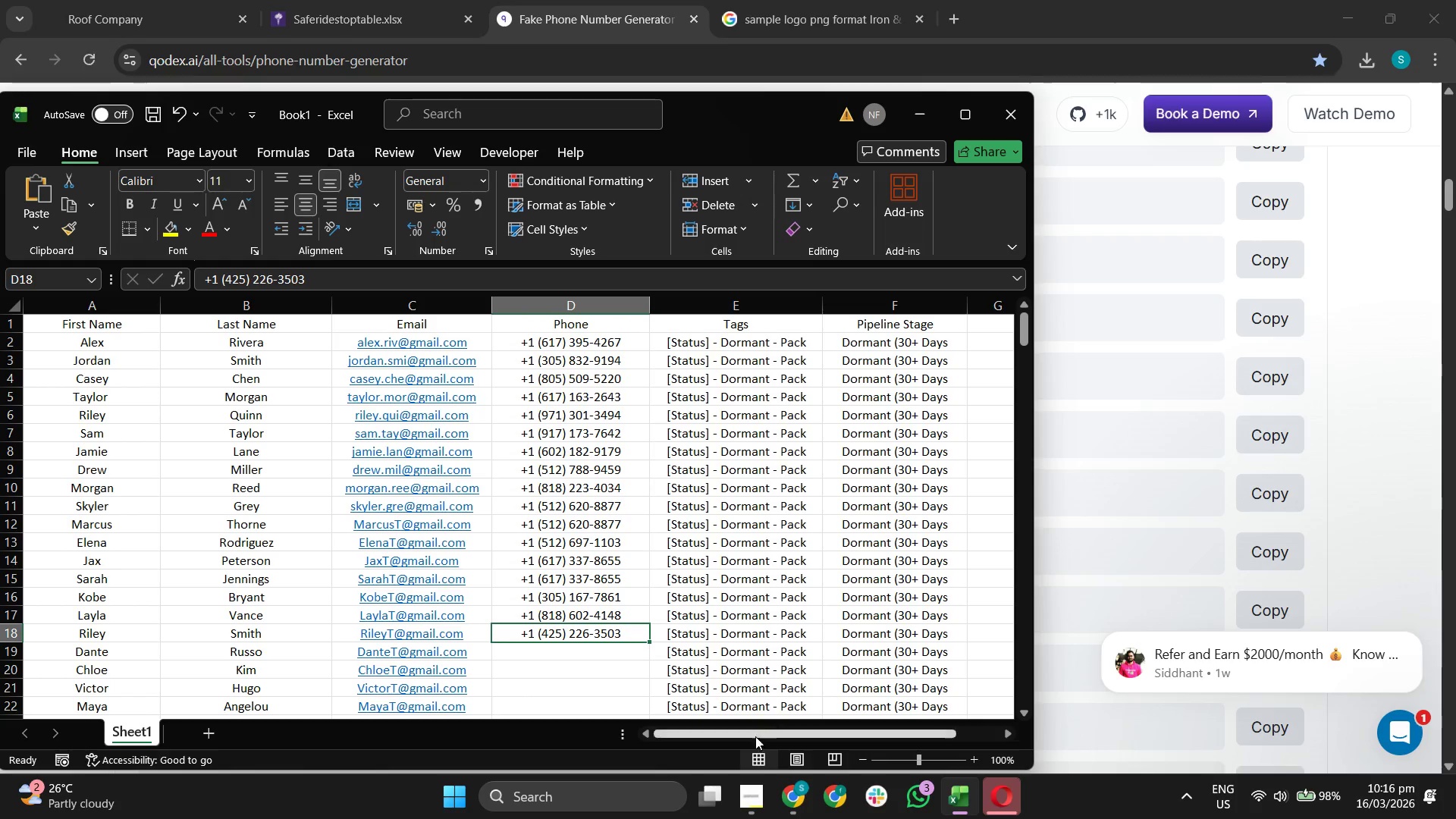 
left_click([607, 656])
 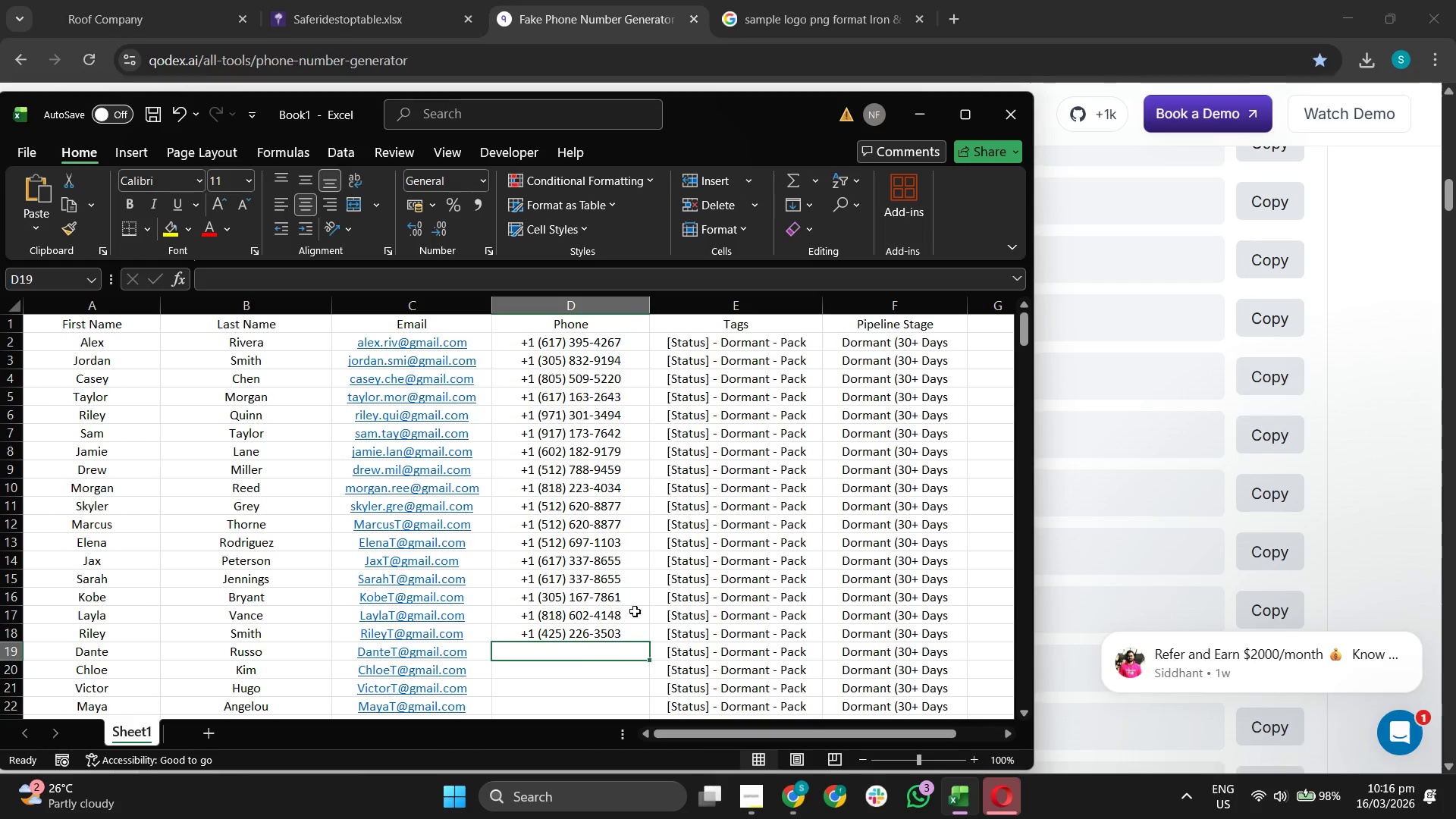 
key(Control+ControlLeft)
 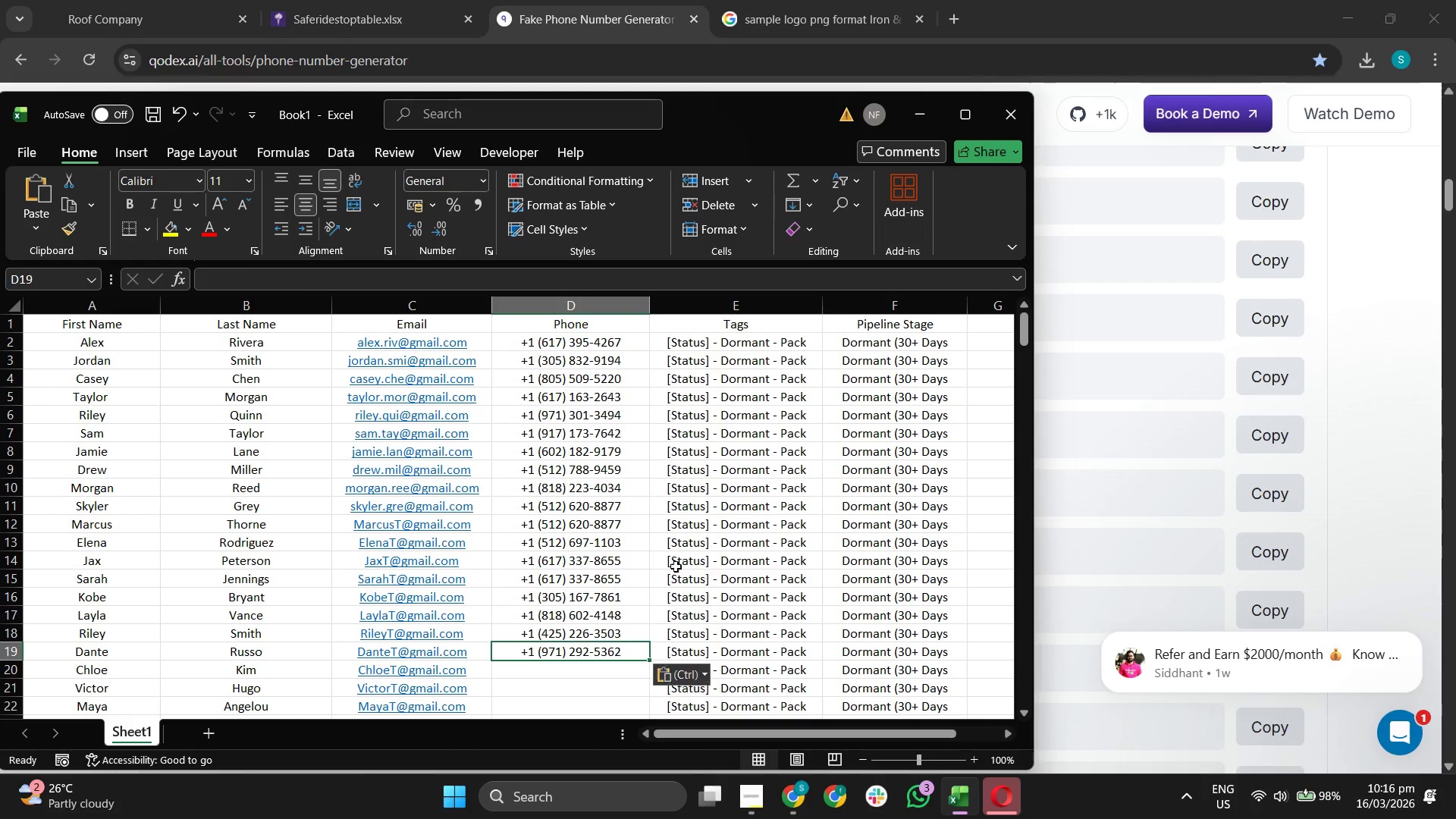 
key(Control+V)
 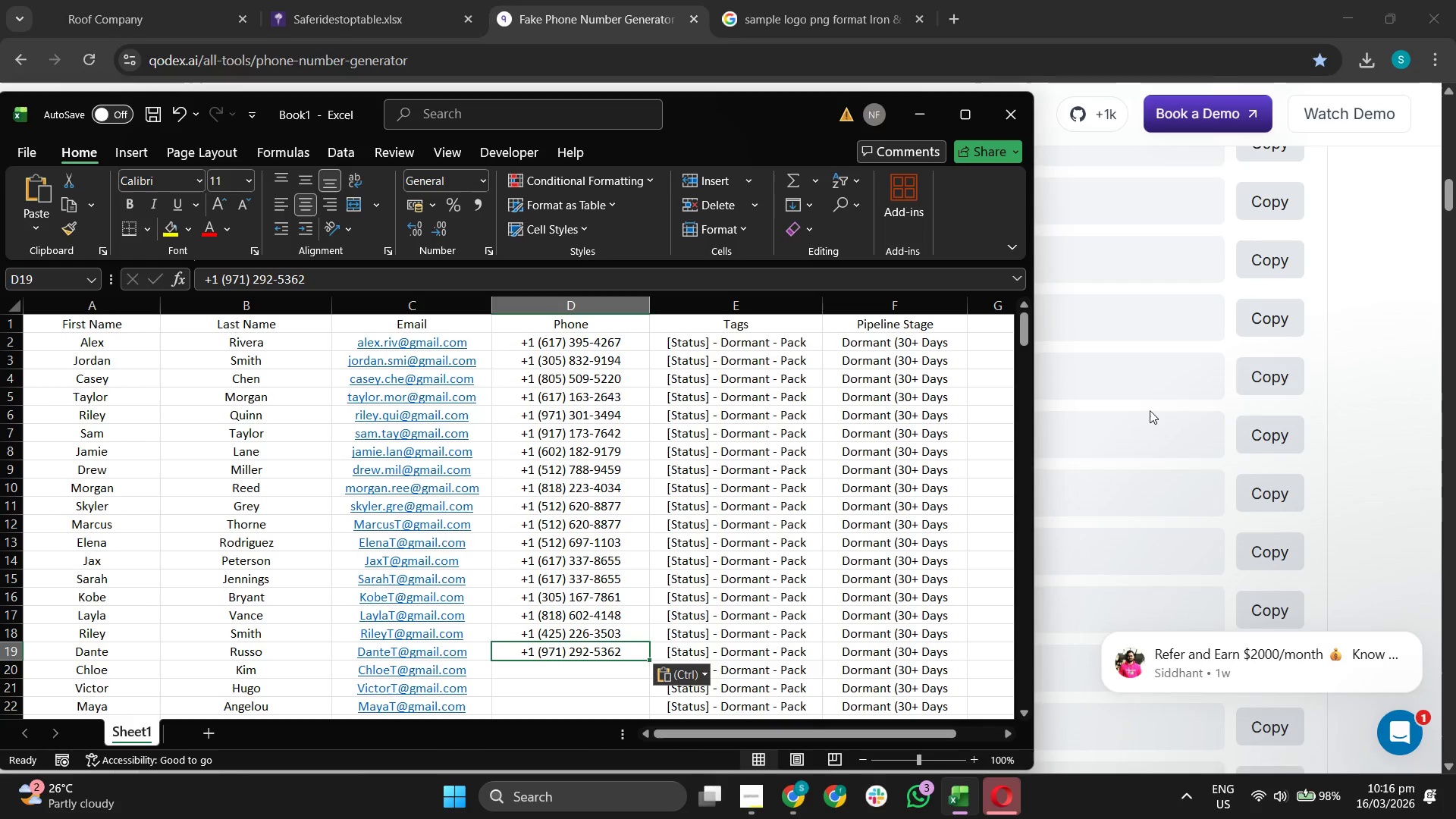 
left_click([1363, 384])
 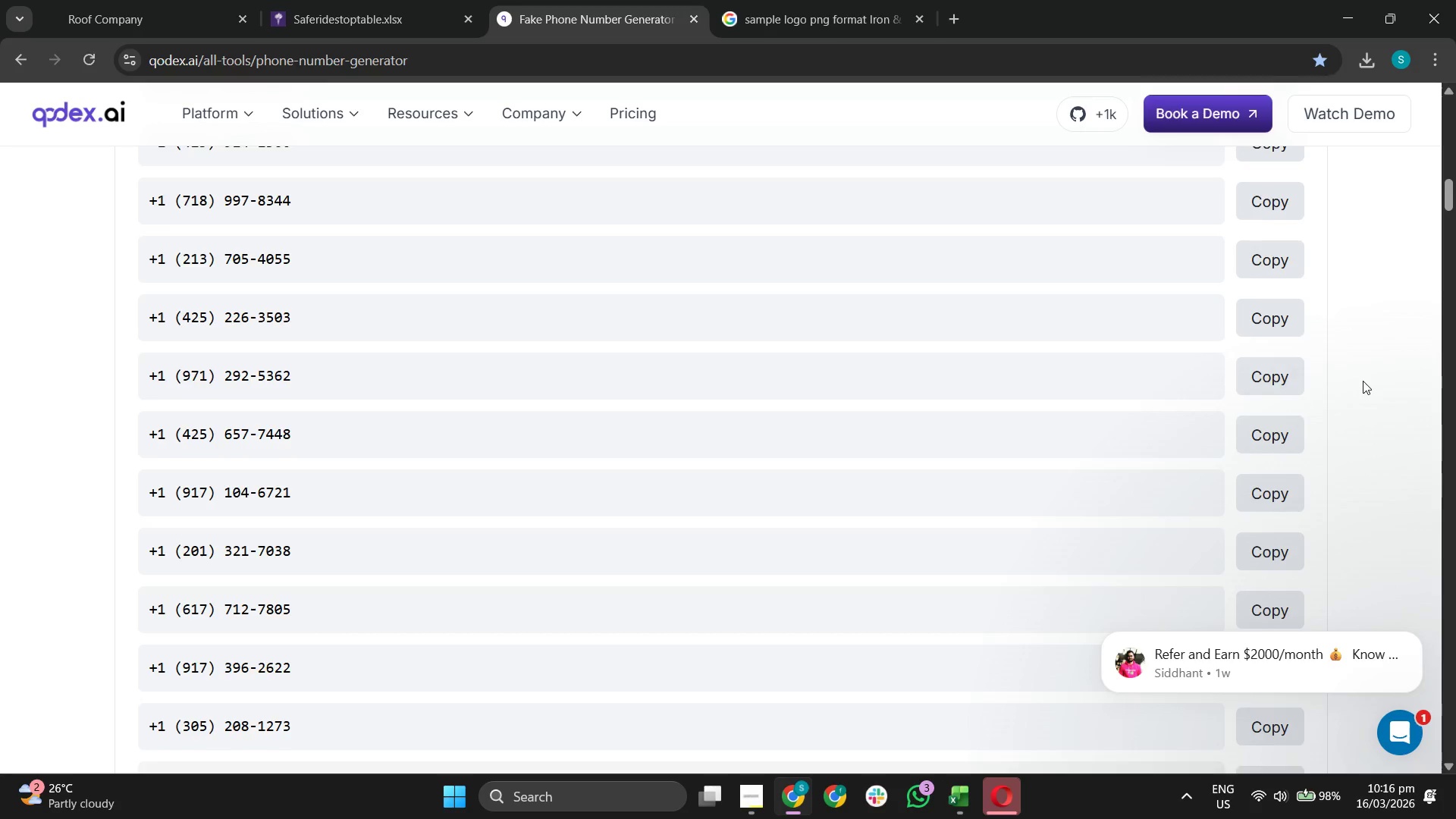 
scroll: coordinate [385, 410], scroll_direction: down, amount: 3.0
 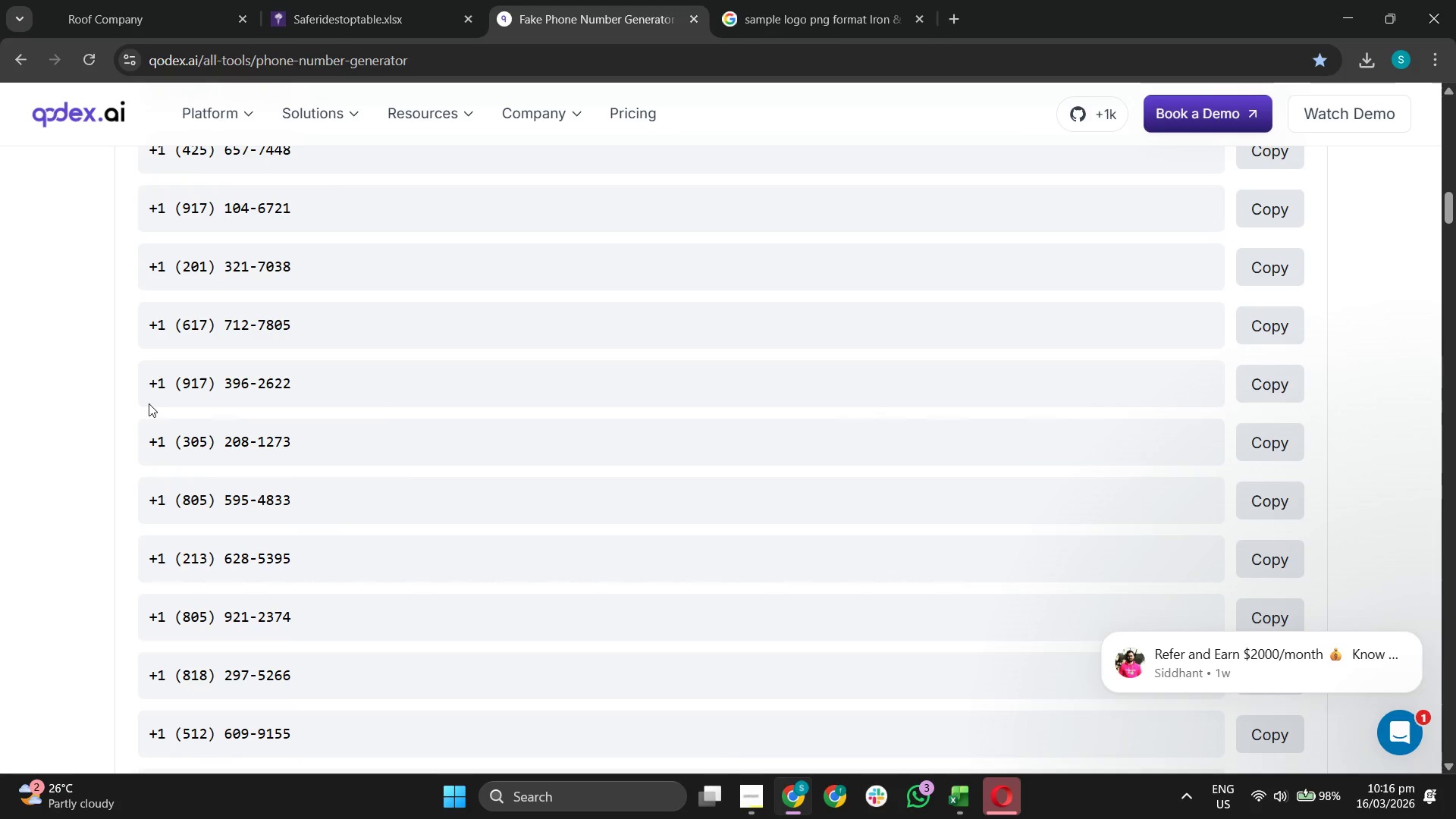 
left_click_drag(start_coordinate=[145, 383], to_coordinate=[413, 635])
 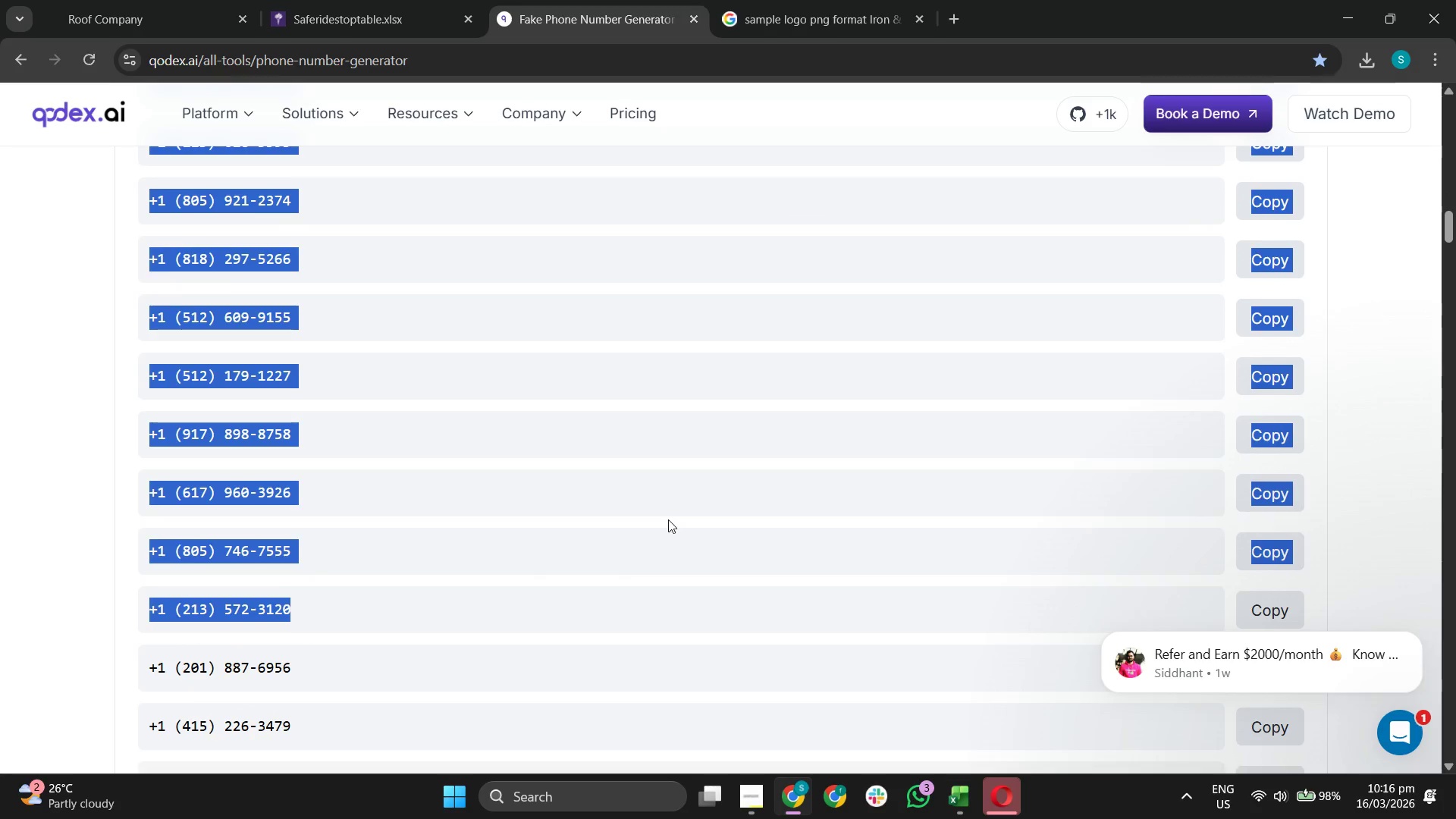 
scroll: coordinate [667, 519], scroll_direction: up, amount: 2.0
 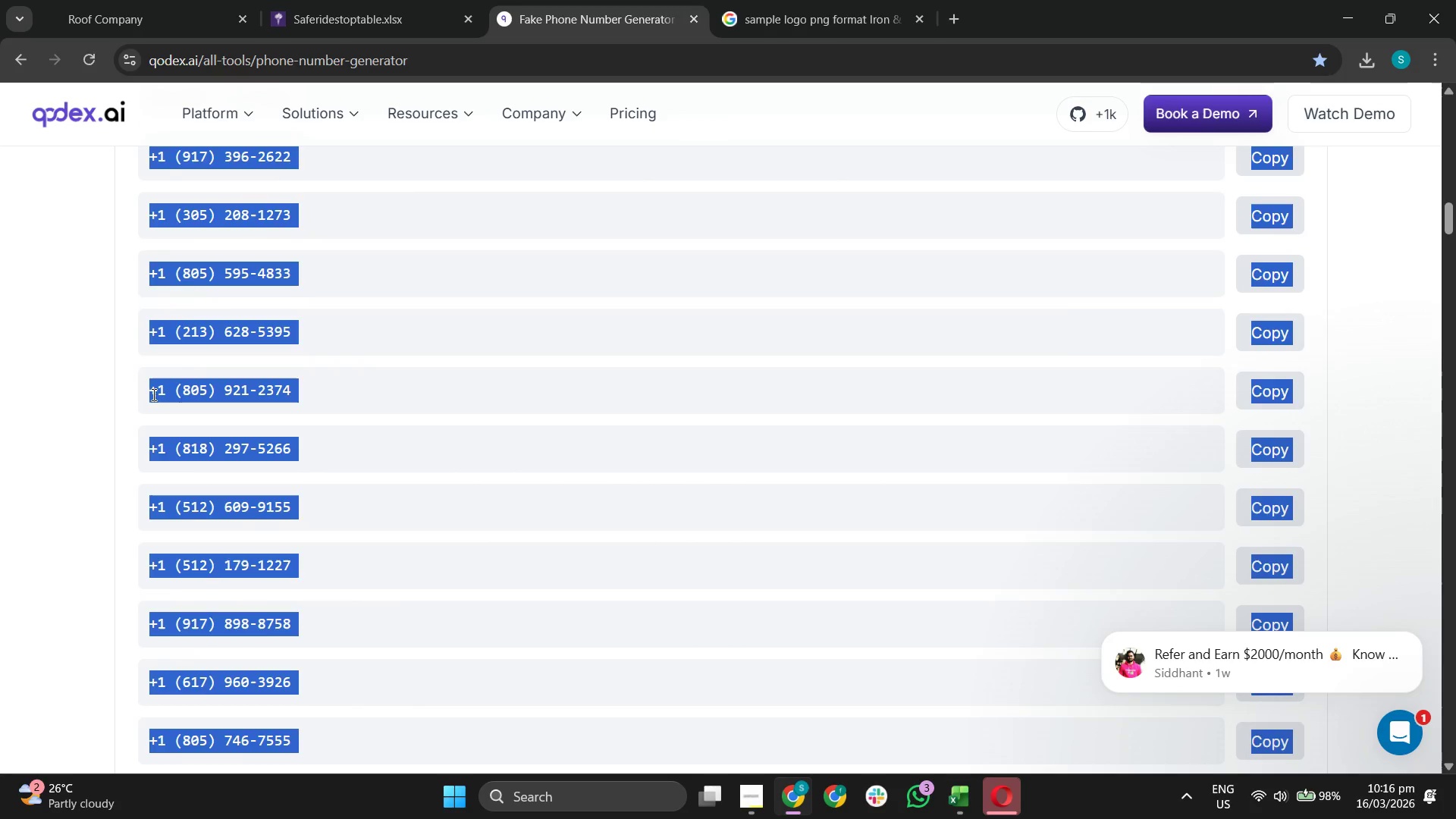 
left_click([118, 377])
 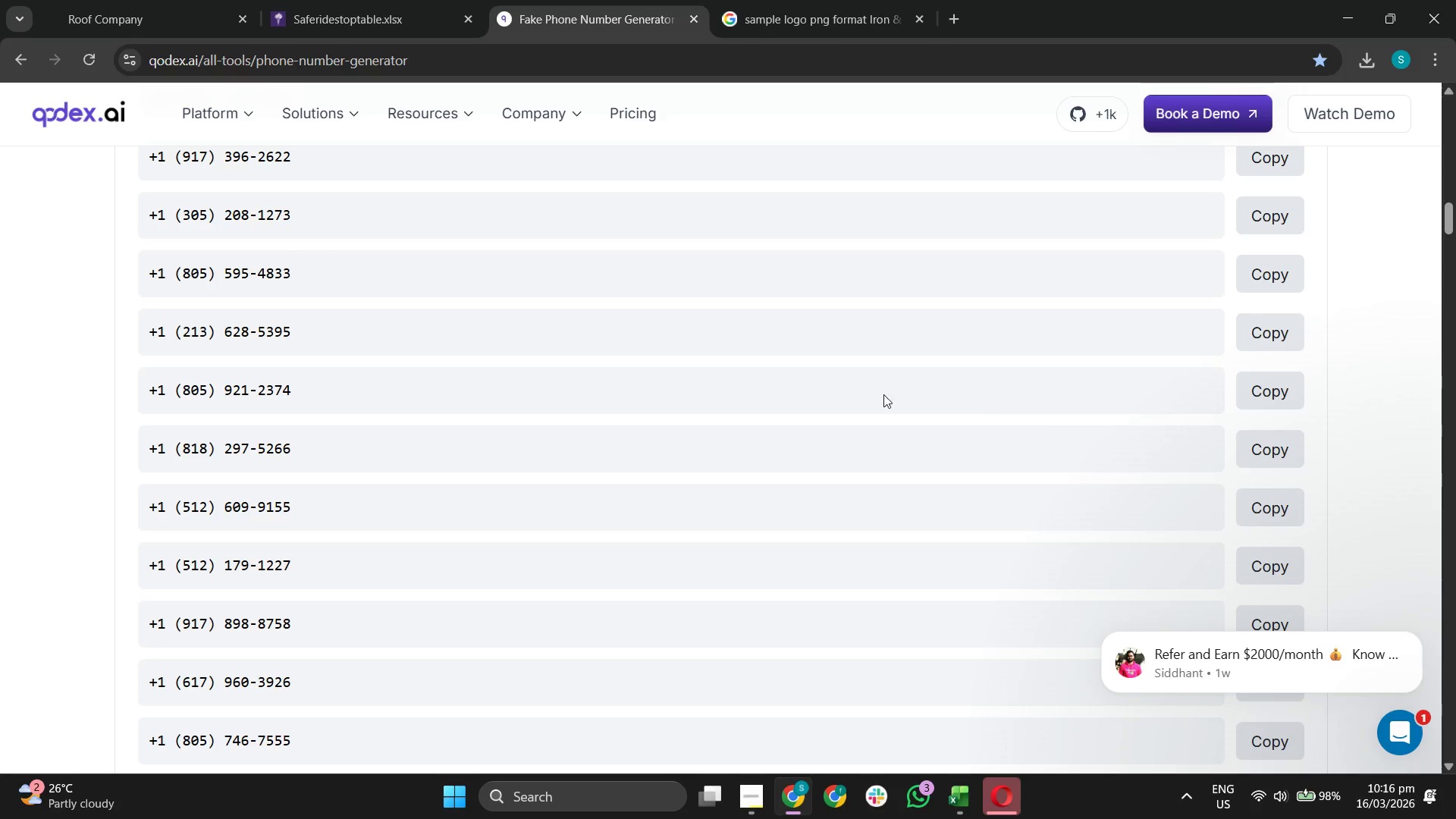 
left_click_drag(start_coordinate=[348, 269], to_coordinate=[249, 499])
 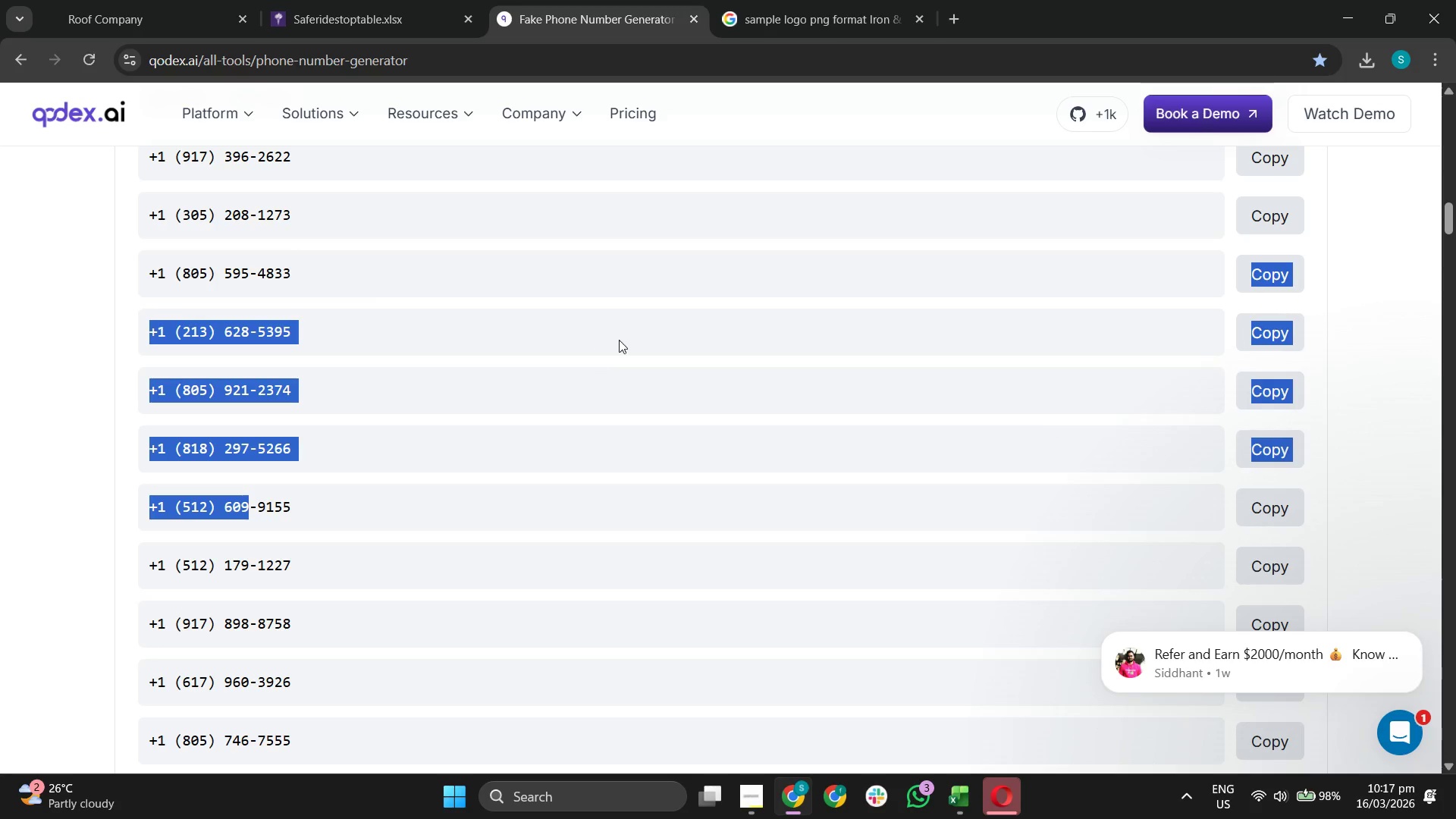 
left_click([765, 321])
 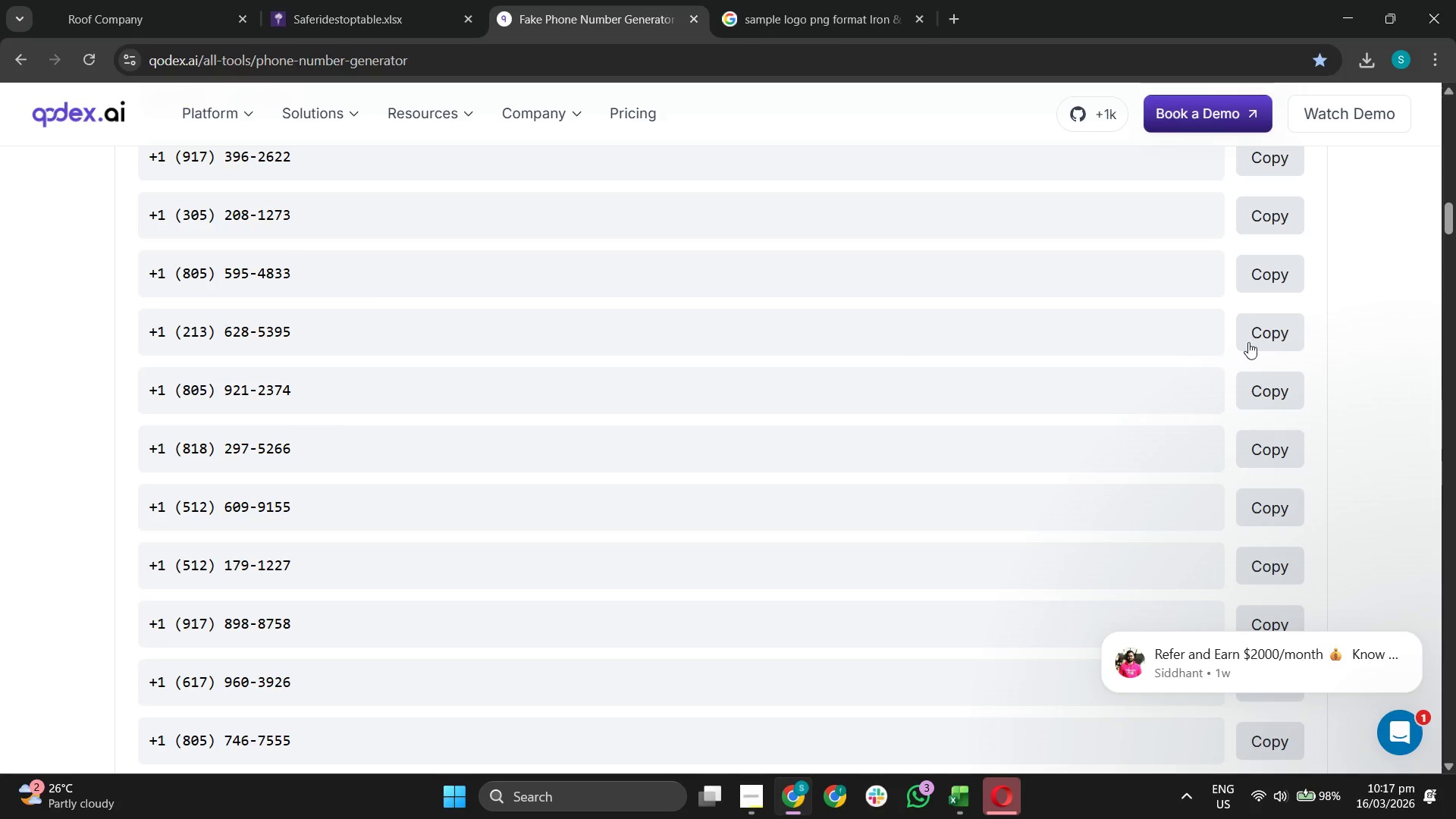 
left_click([1266, 331])
 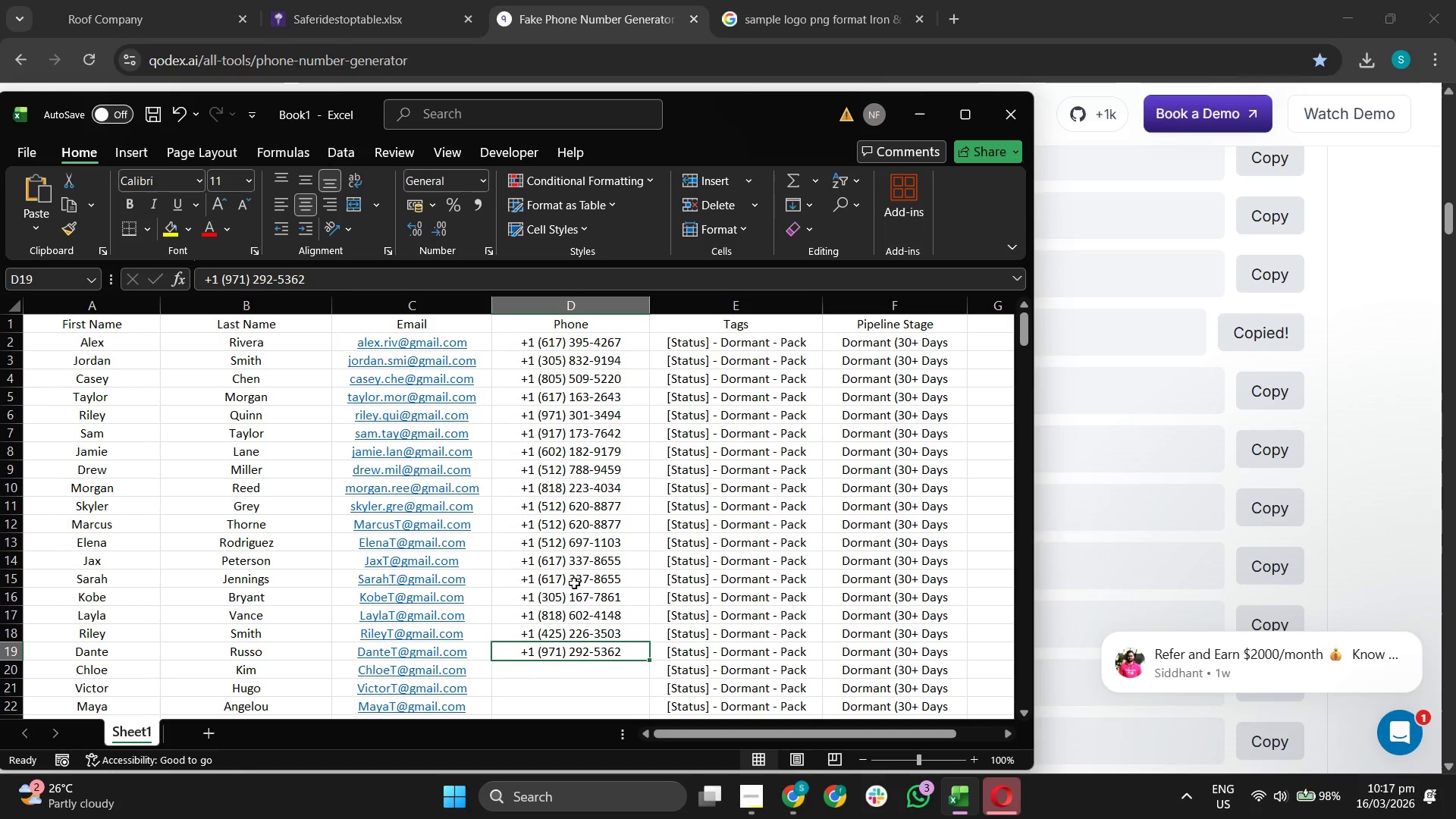 
scroll: coordinate [710, 575], scroll_direction: down, amount: 3.0
 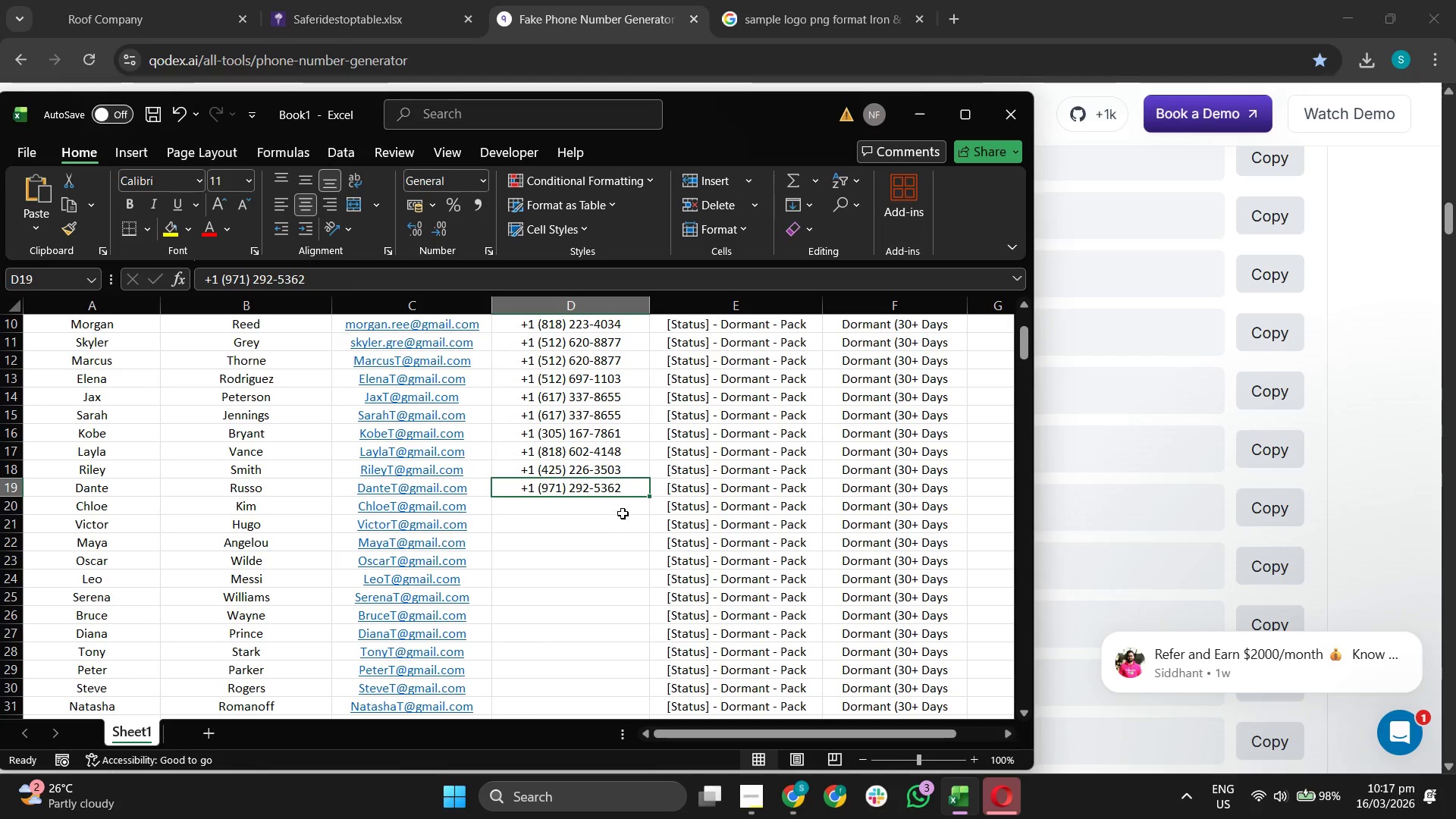 
left_click([621, 511])
 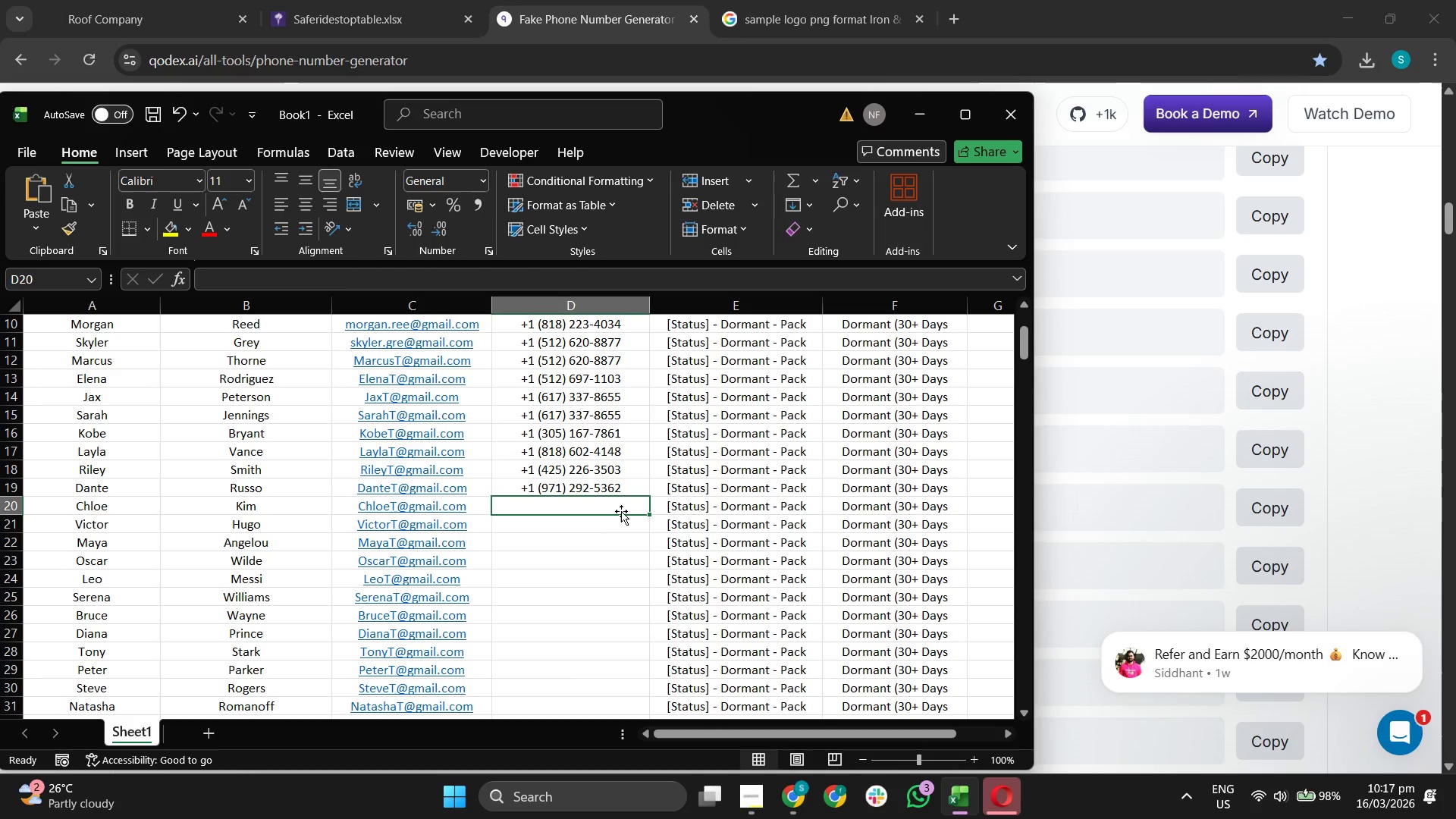 
key(Control+ControlLeft)
 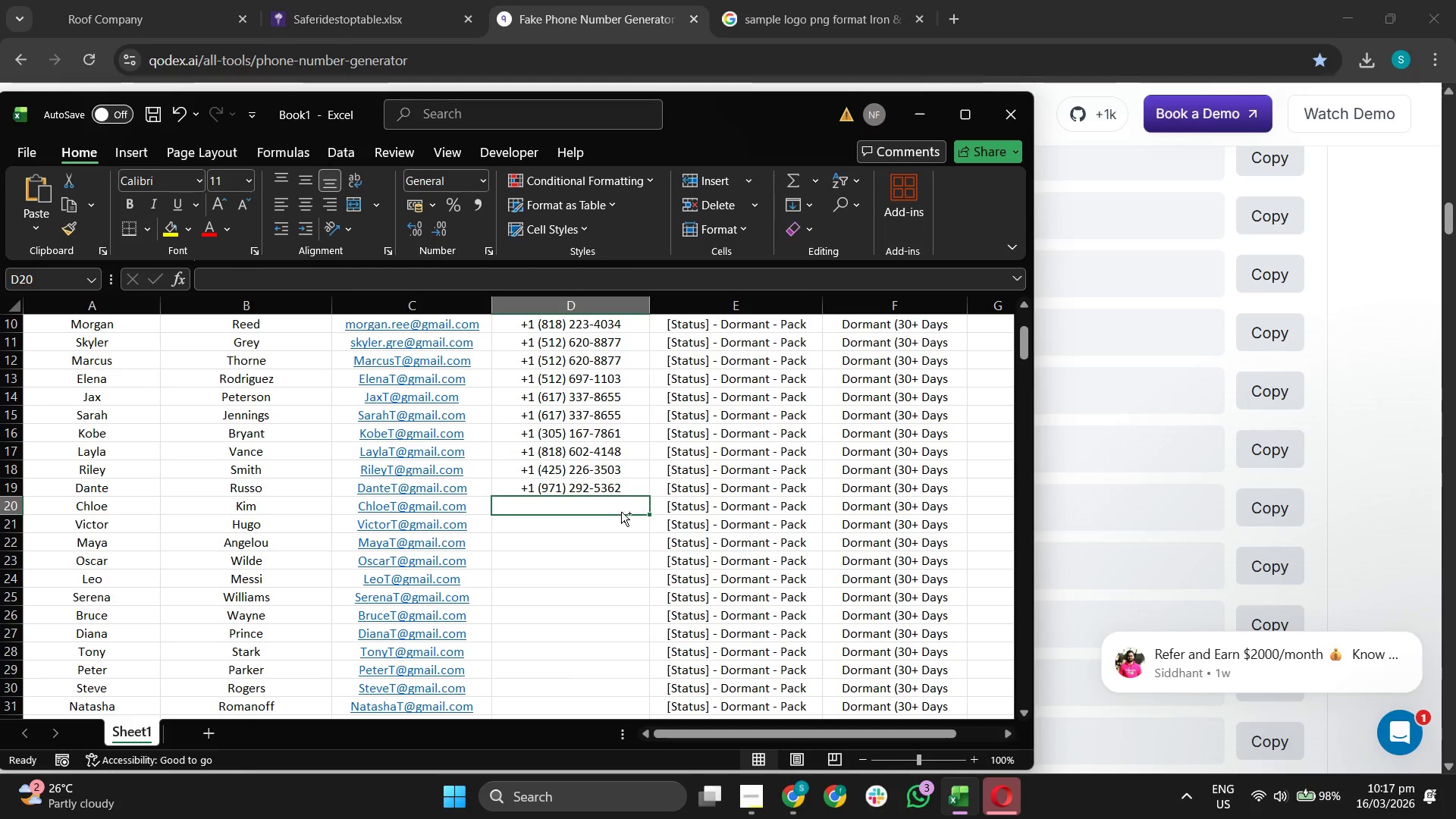 
key(Control+V)
 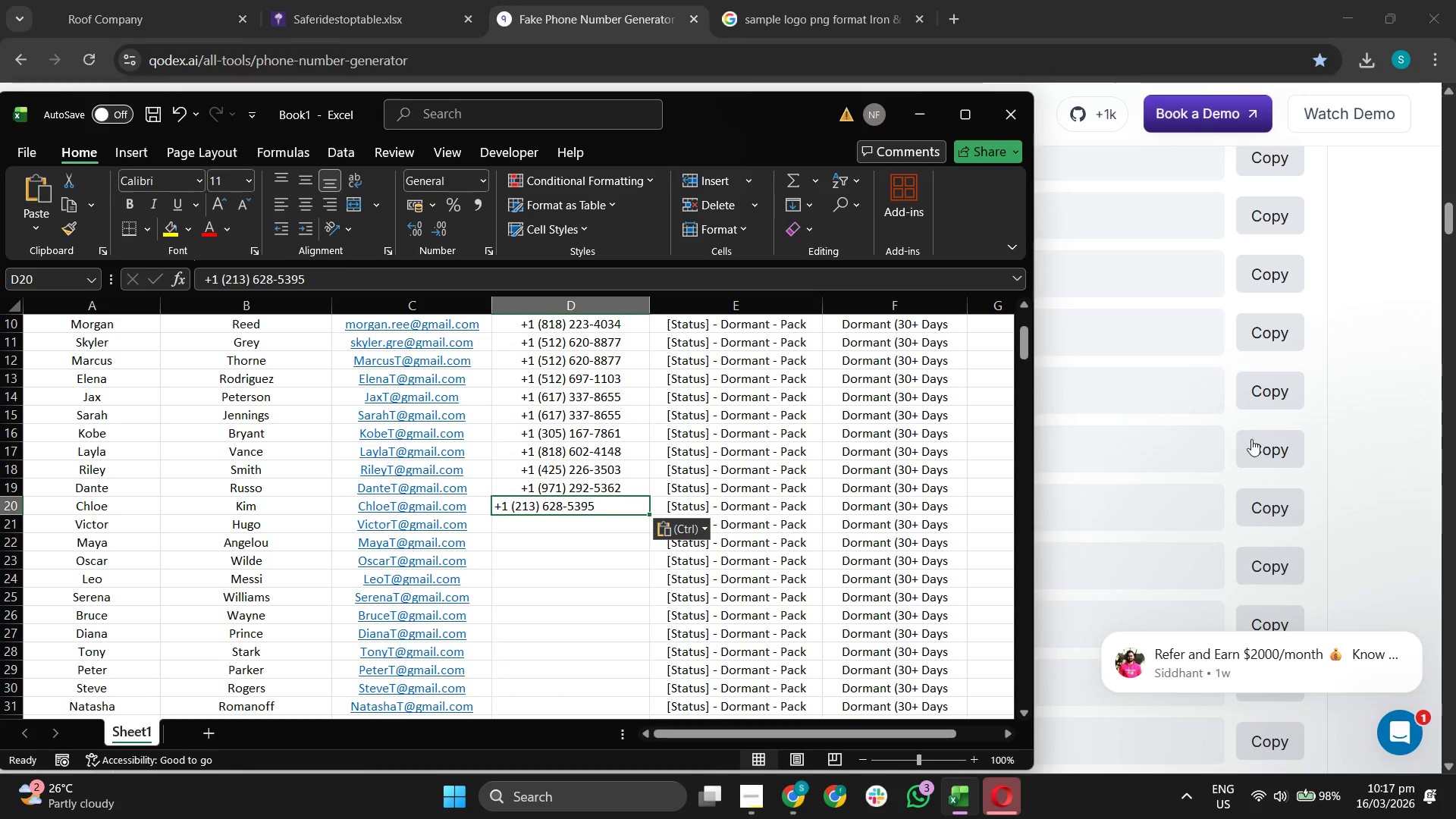 
left_click([1258, 438])
 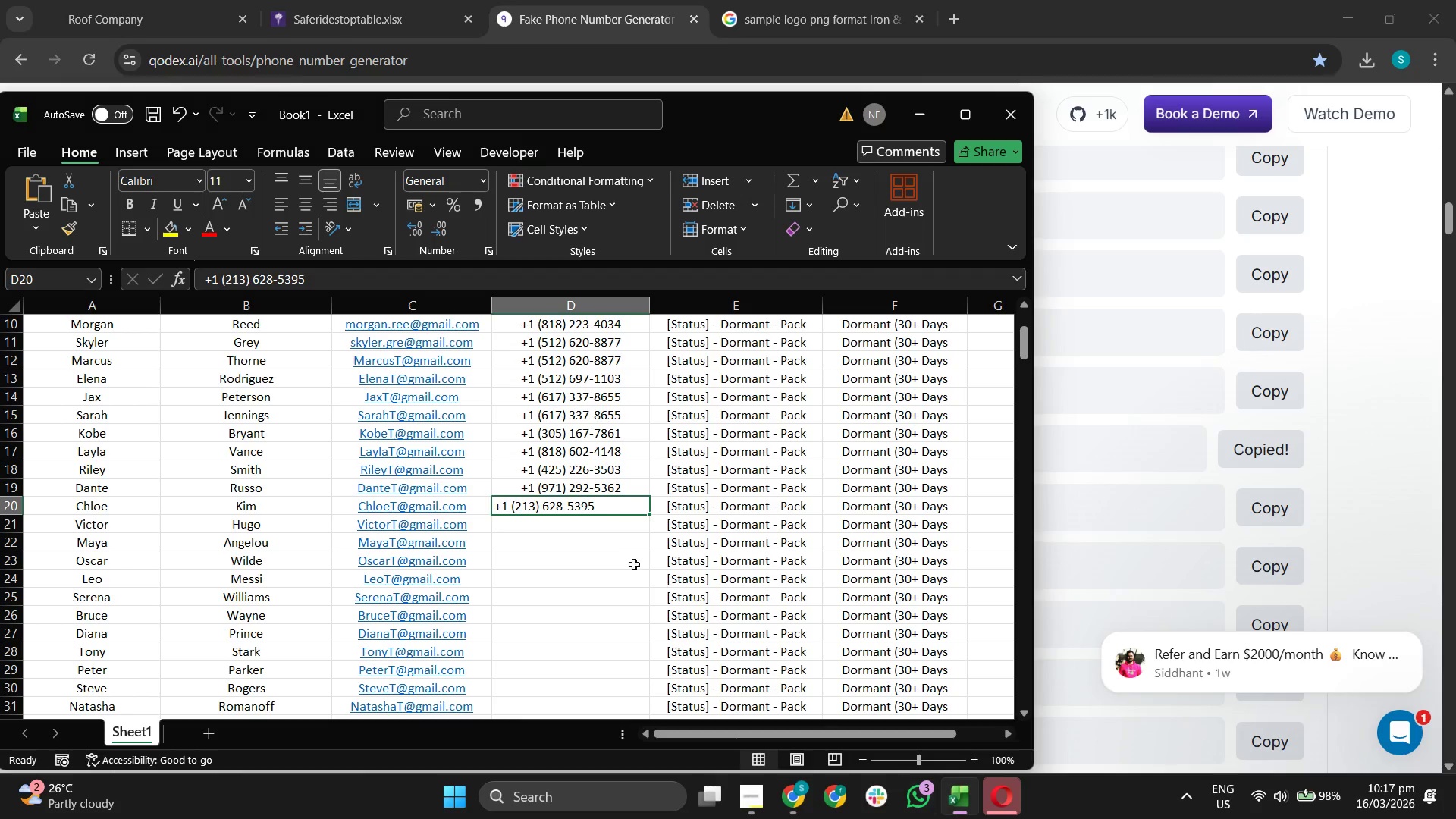 
left_click([612, 535])
 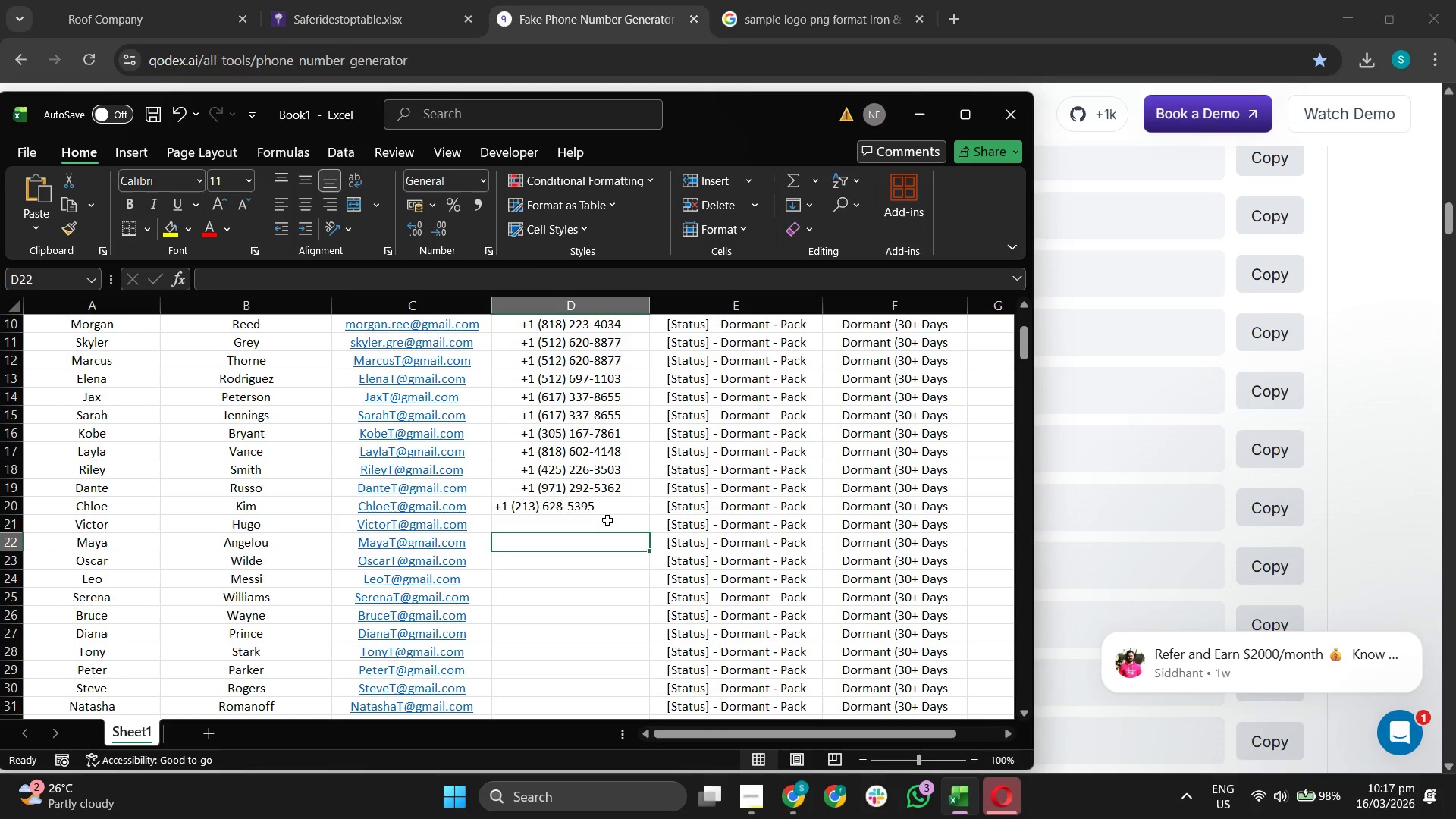 
key(Control+ControlLeft)
 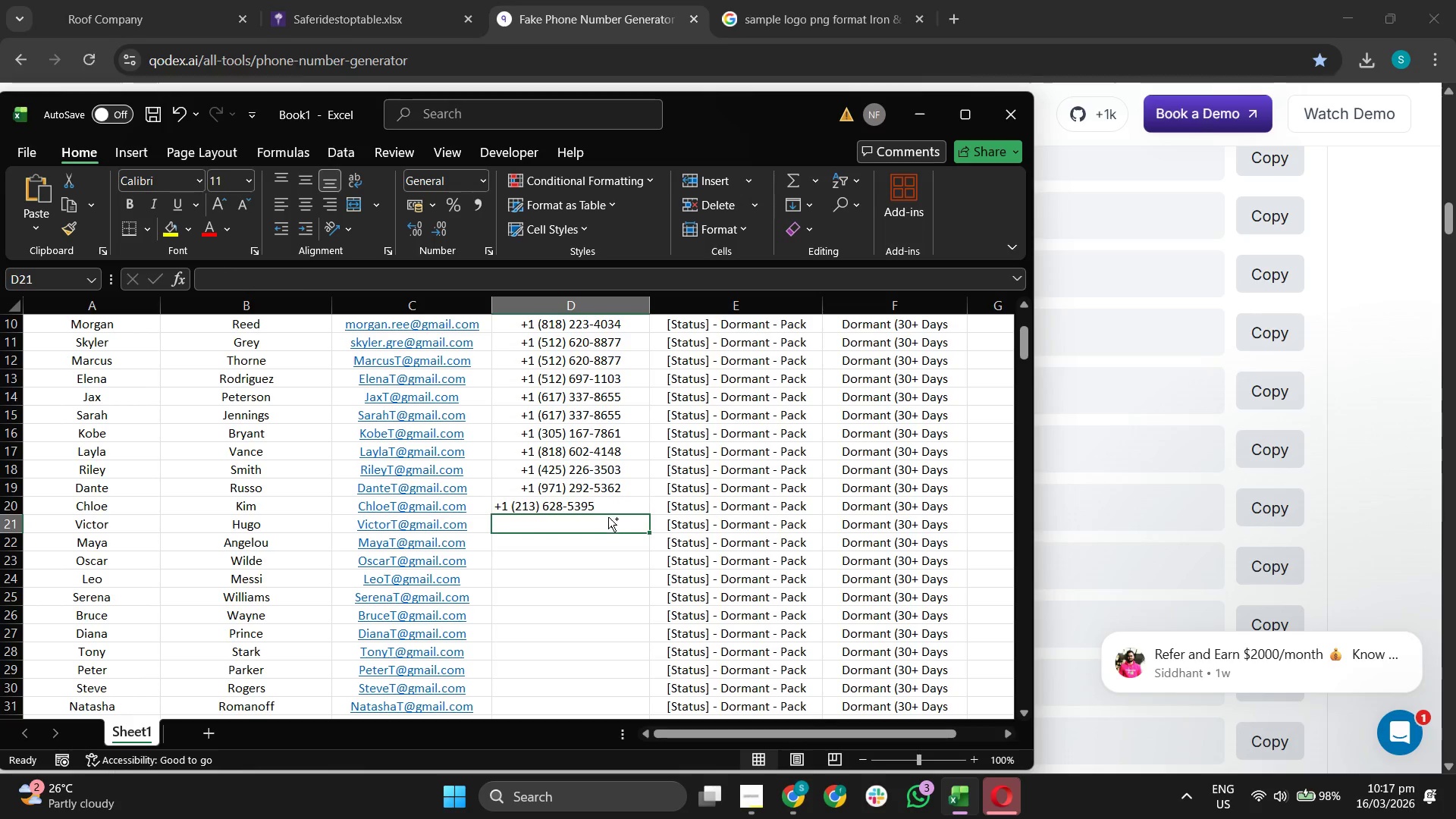 
key(Control+V)
 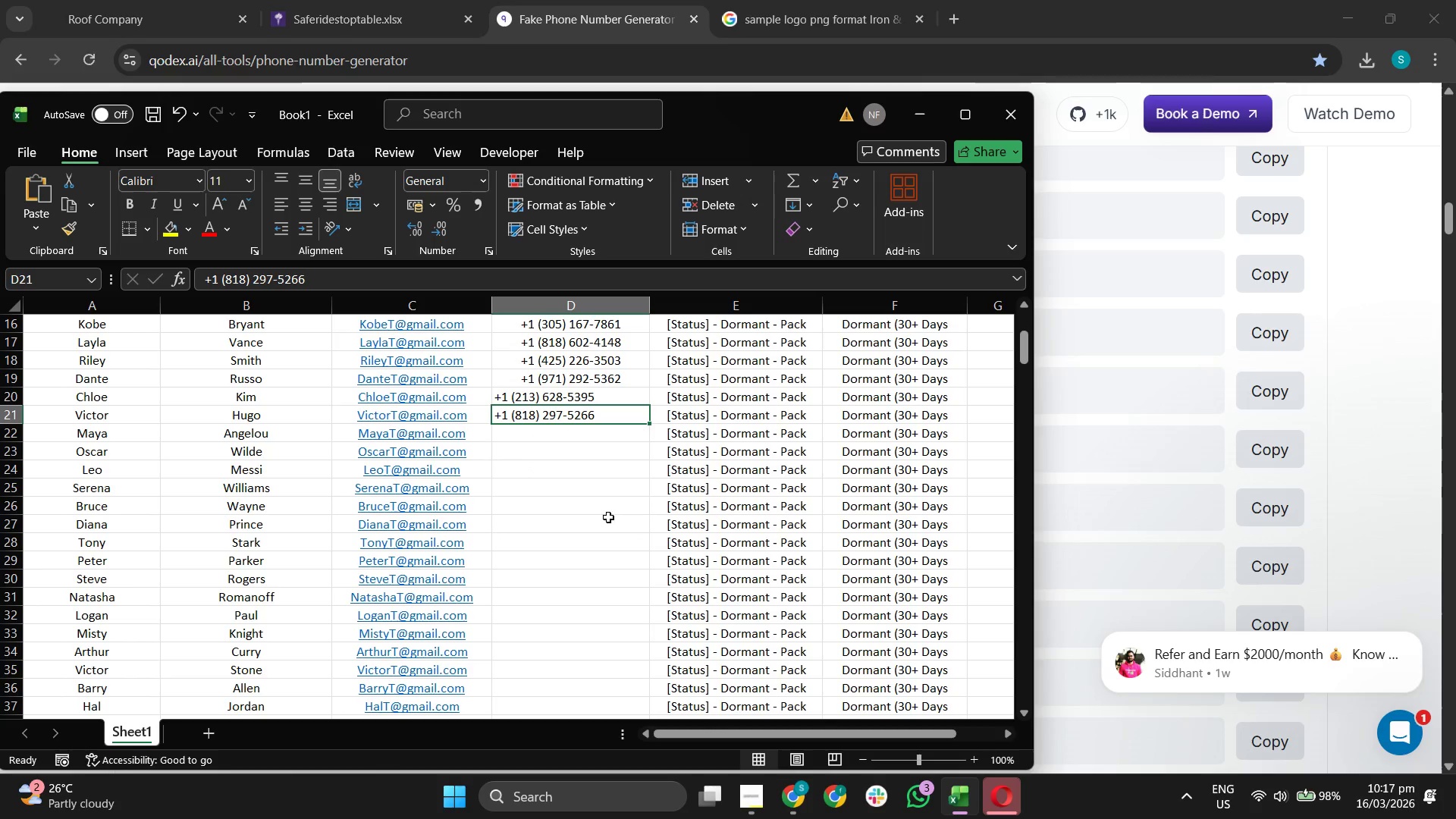 
scroll: coordinate [608, 517], scroll_direction: down, amount: 2.0
 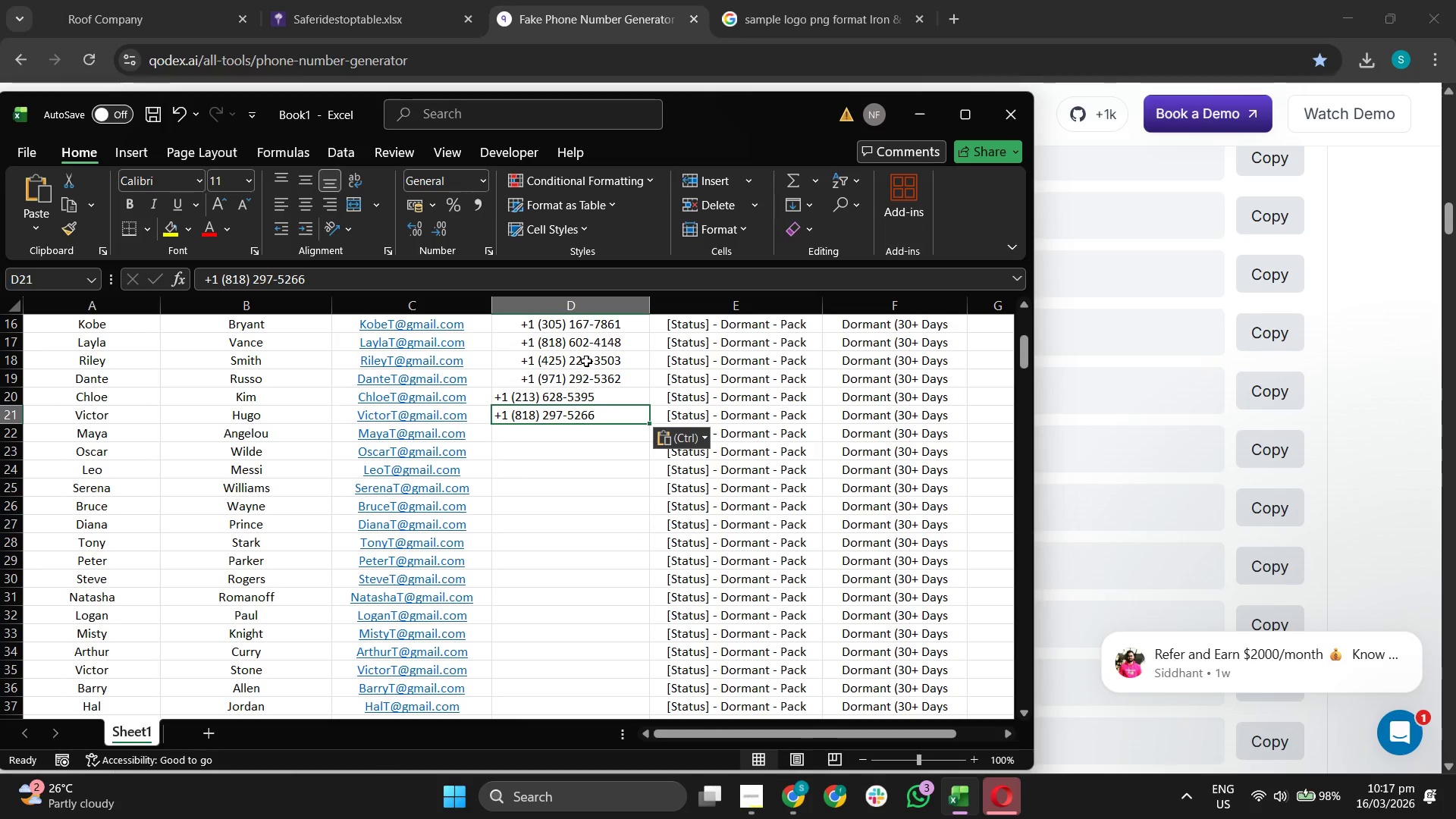 
left_click_drag(start_coordinate=[586, 360], to_coordinate=[585, 597])
 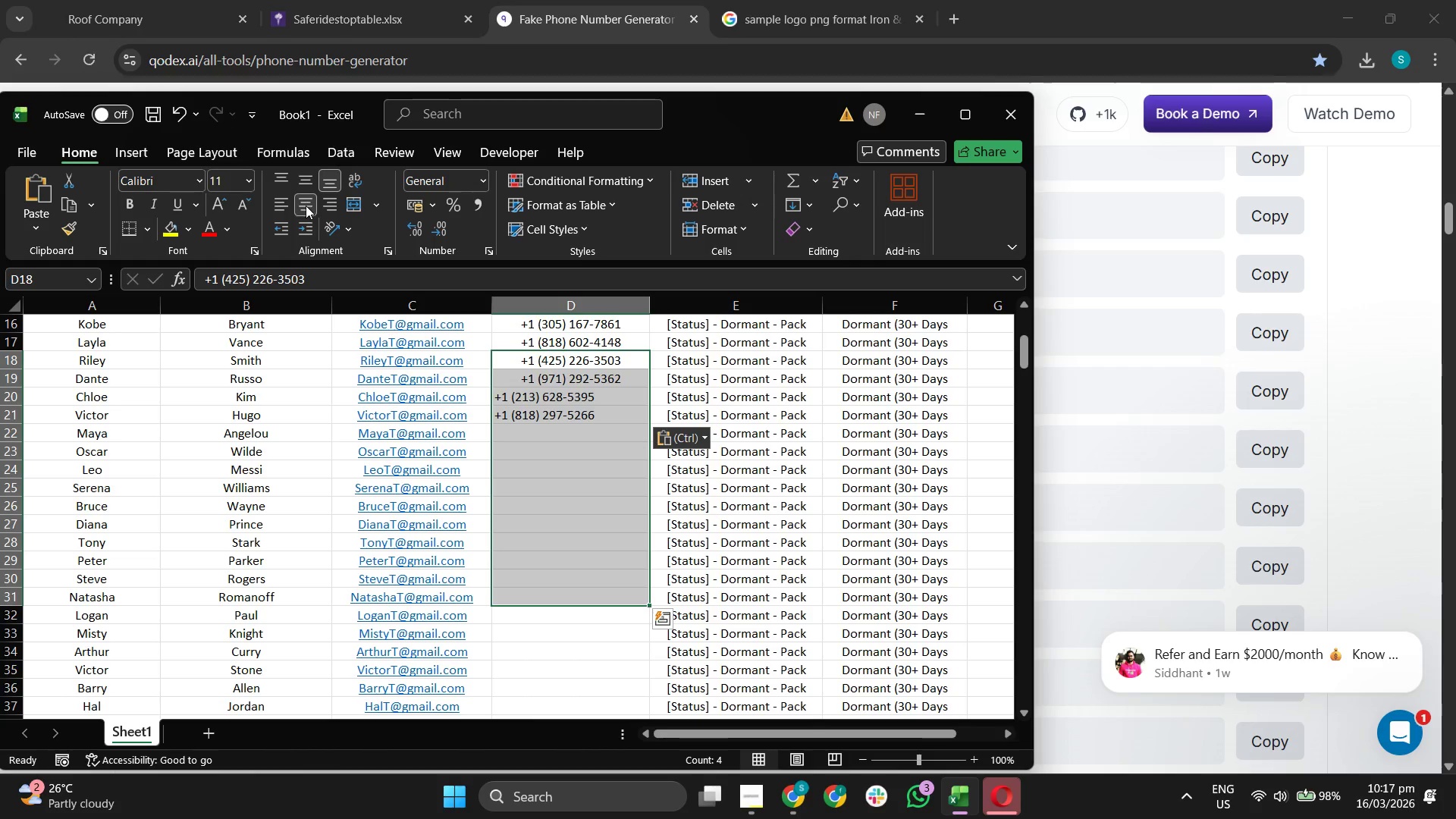 
left_click([301, 204])
 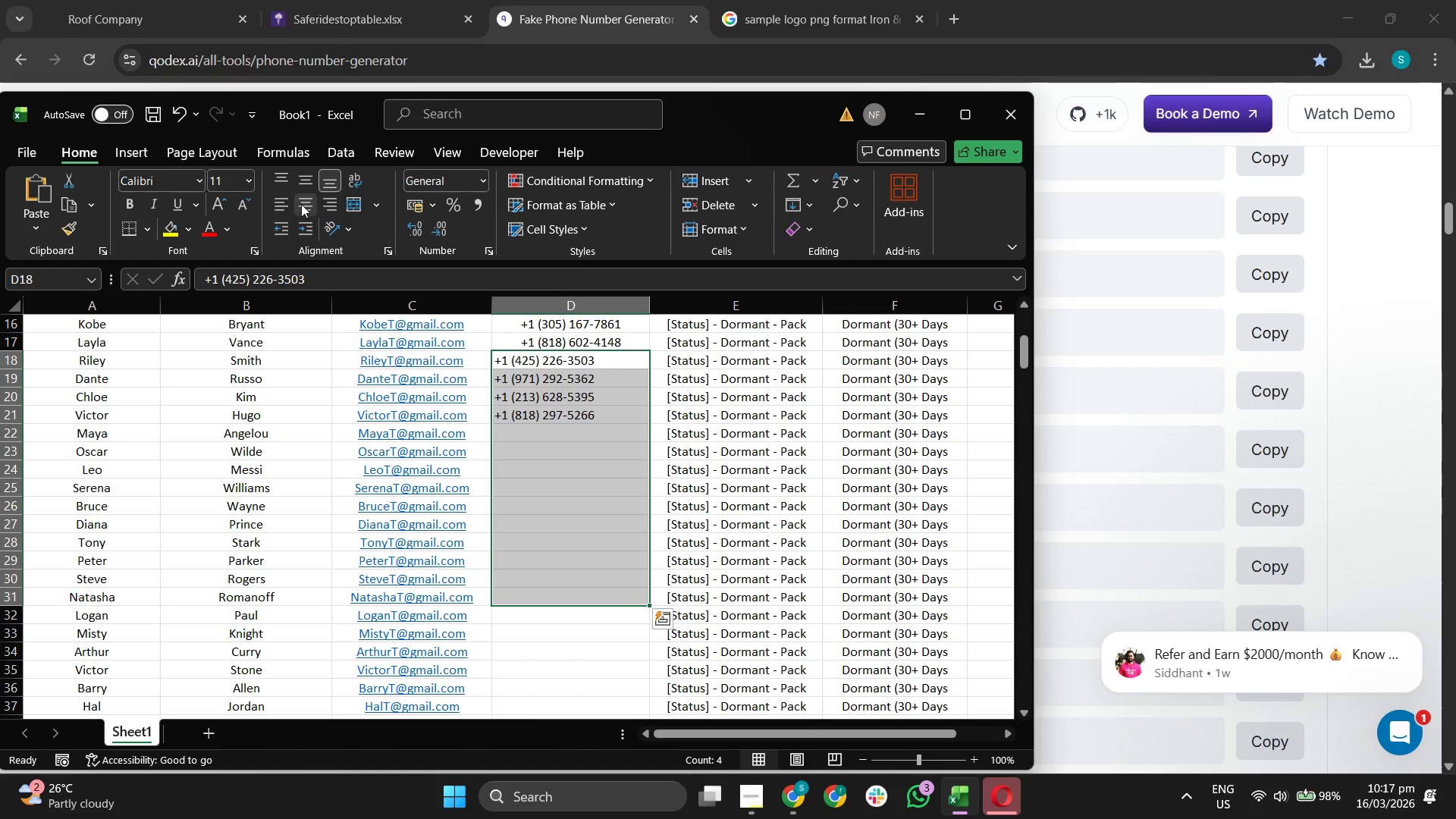 
left_click([301, 204])
 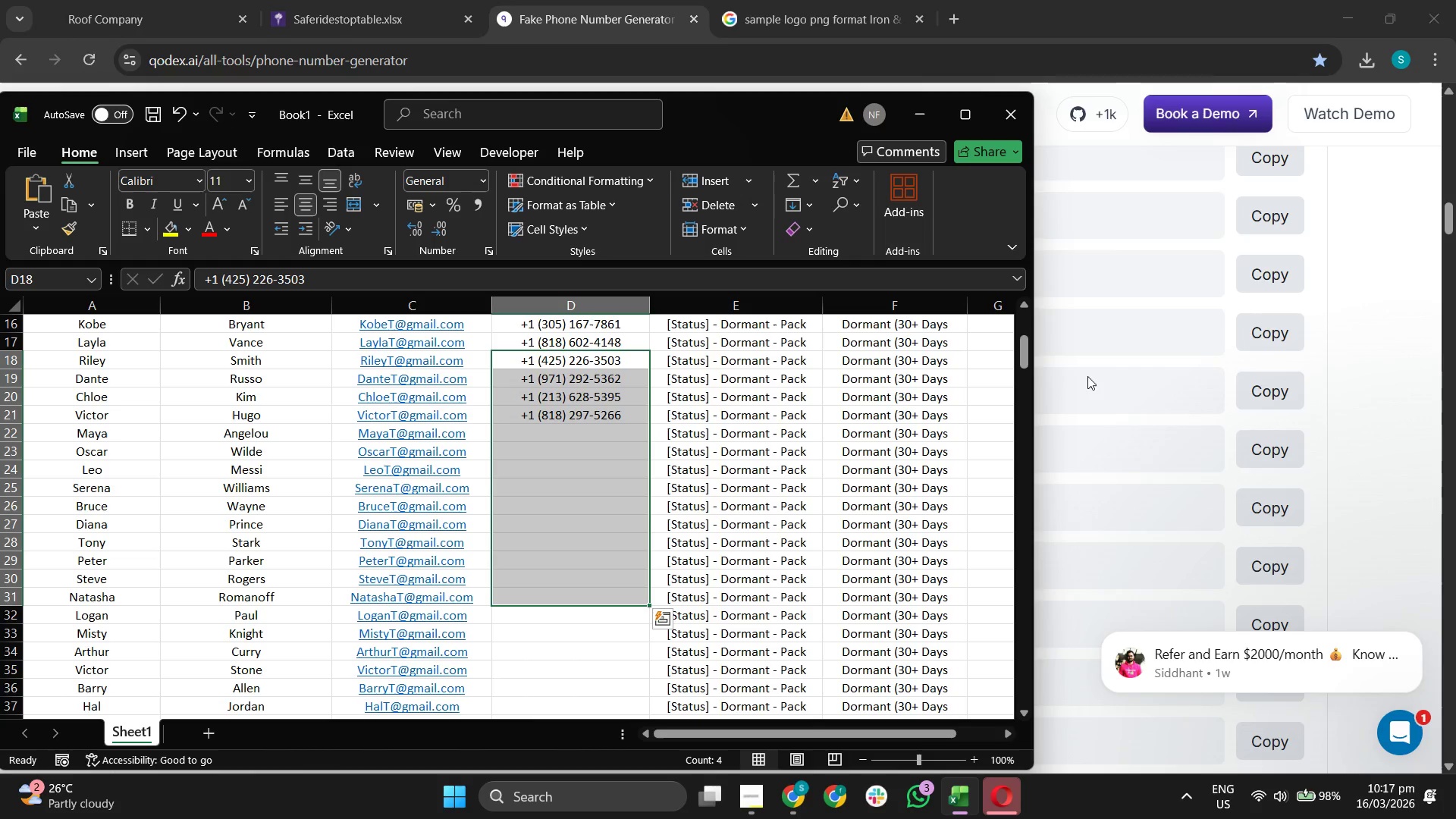 
left_click([1106, 392])
 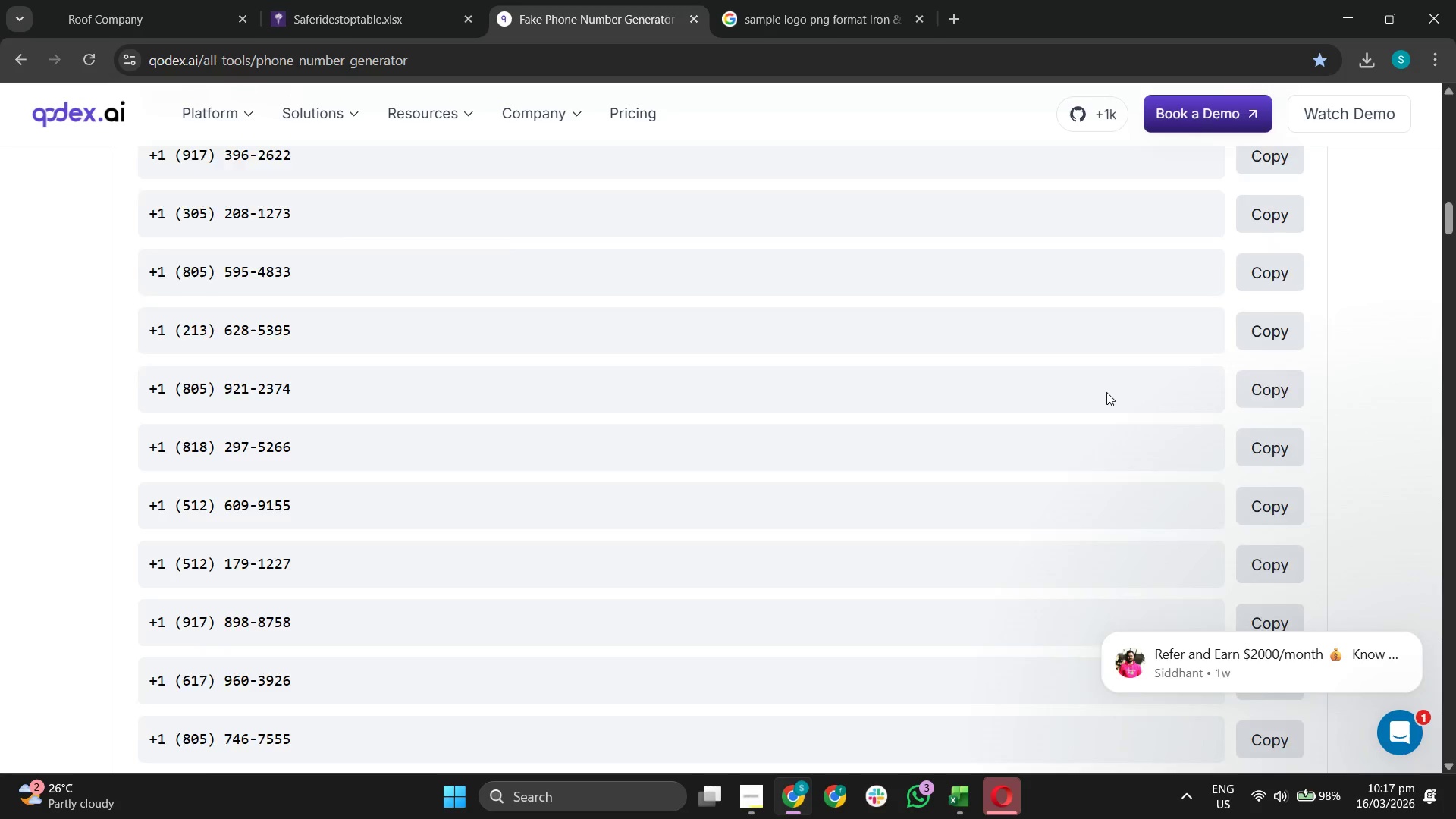 
scroll: coordinate [1106, 392], scroll_direction: down, amount: 1.0
 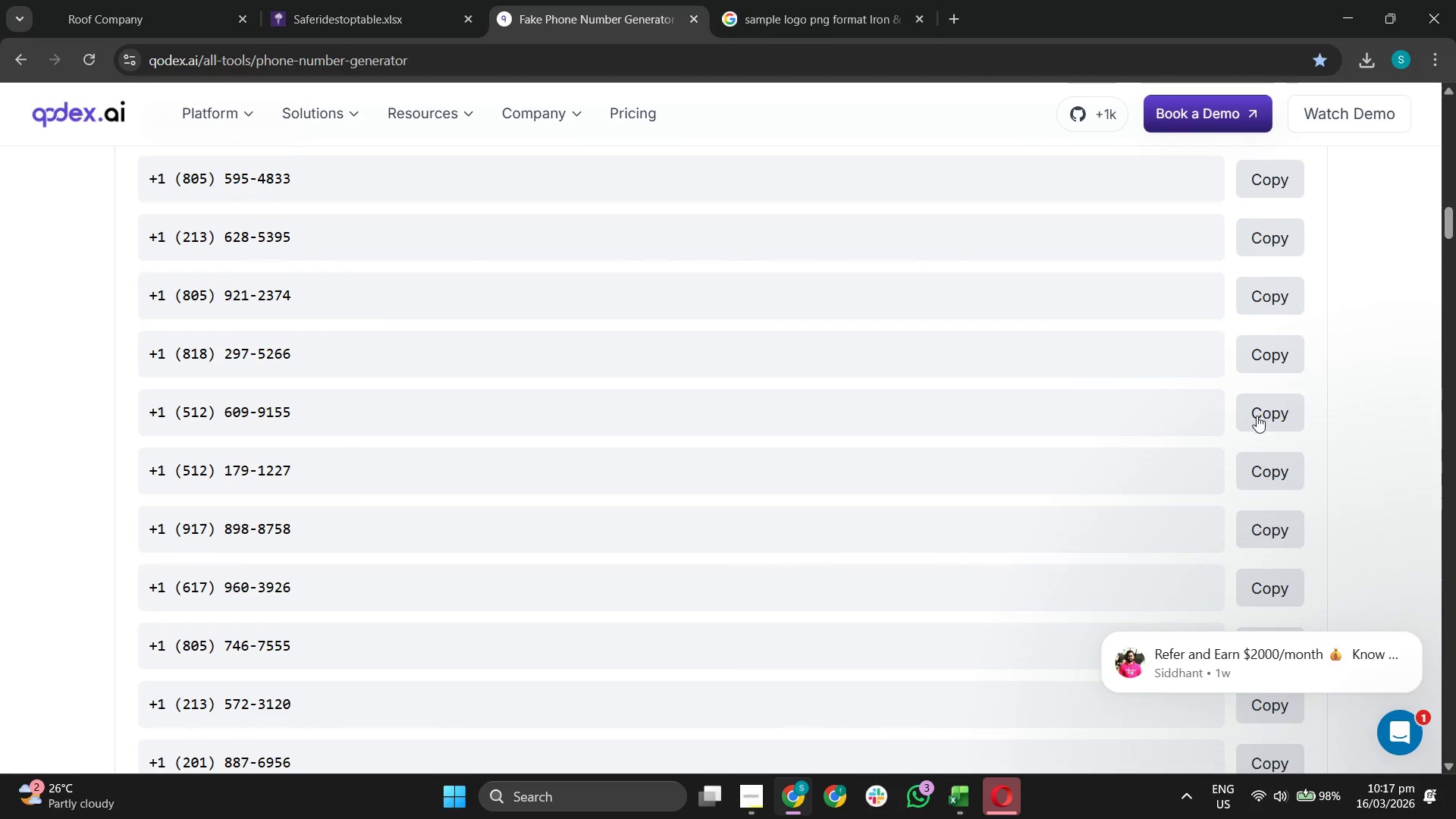 
left_click([1261, 413])
 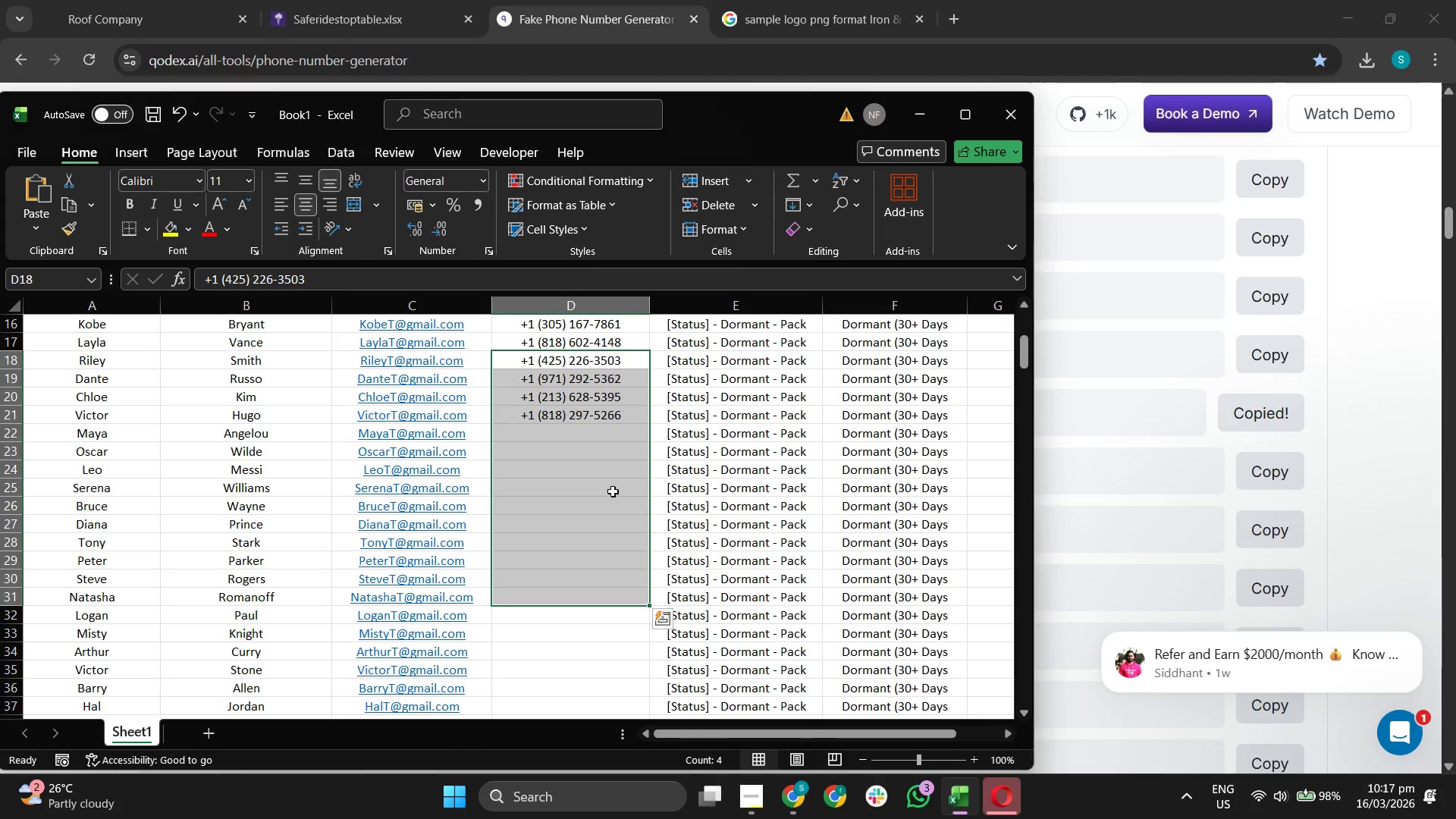 
left_click([588, 435])
 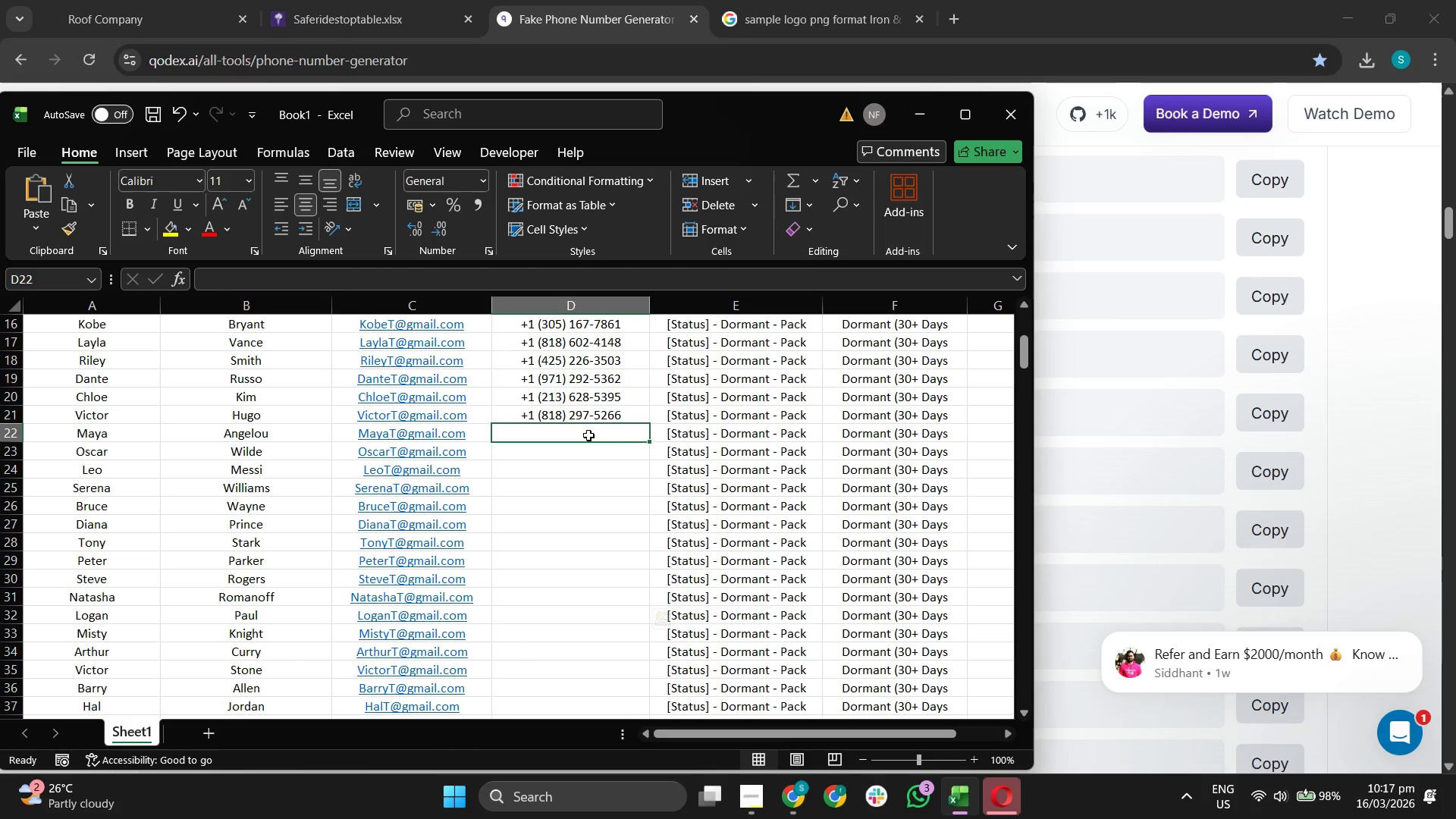 
key(Control+ControlLeft)
 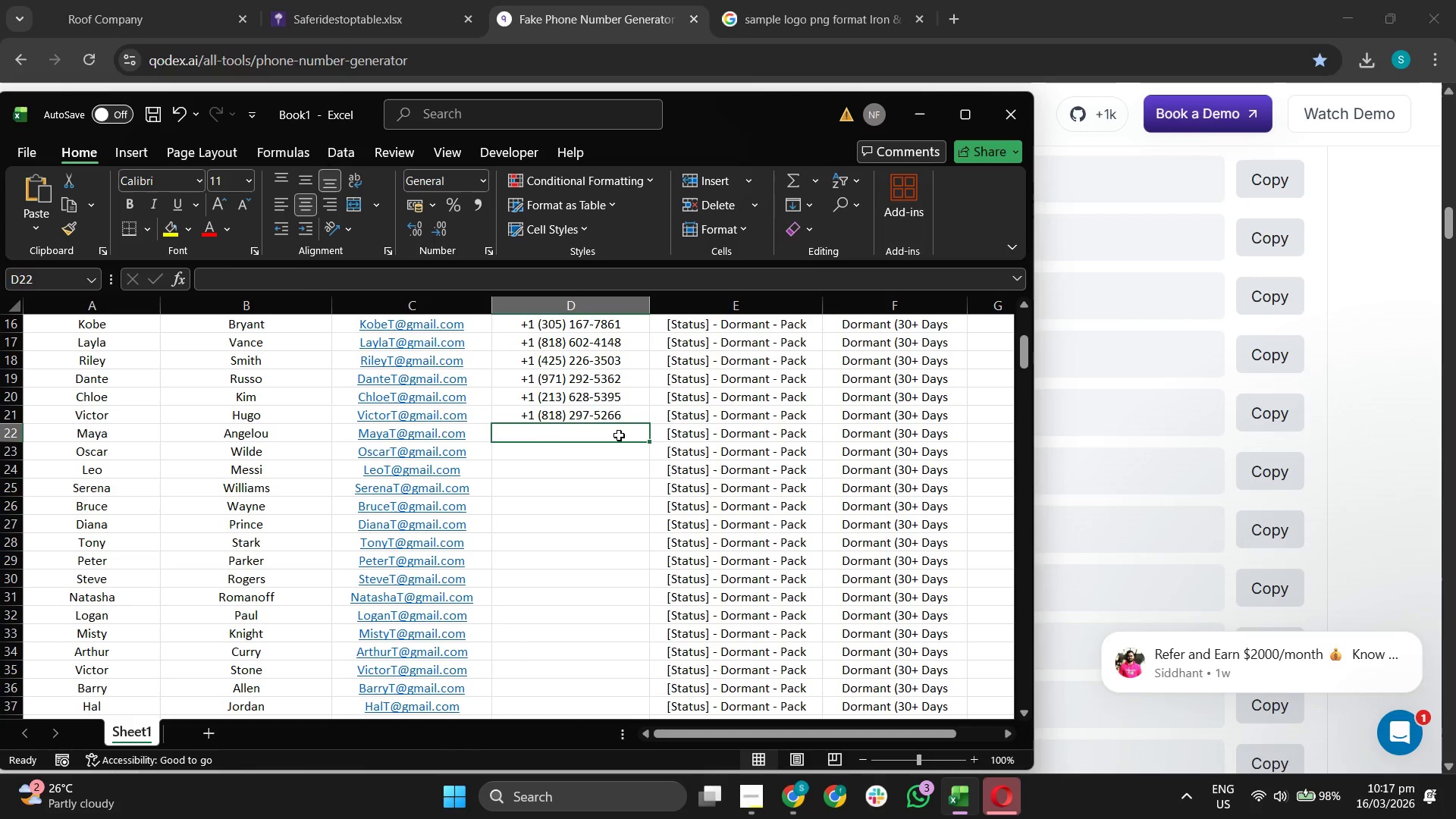 
key(Control+V)
 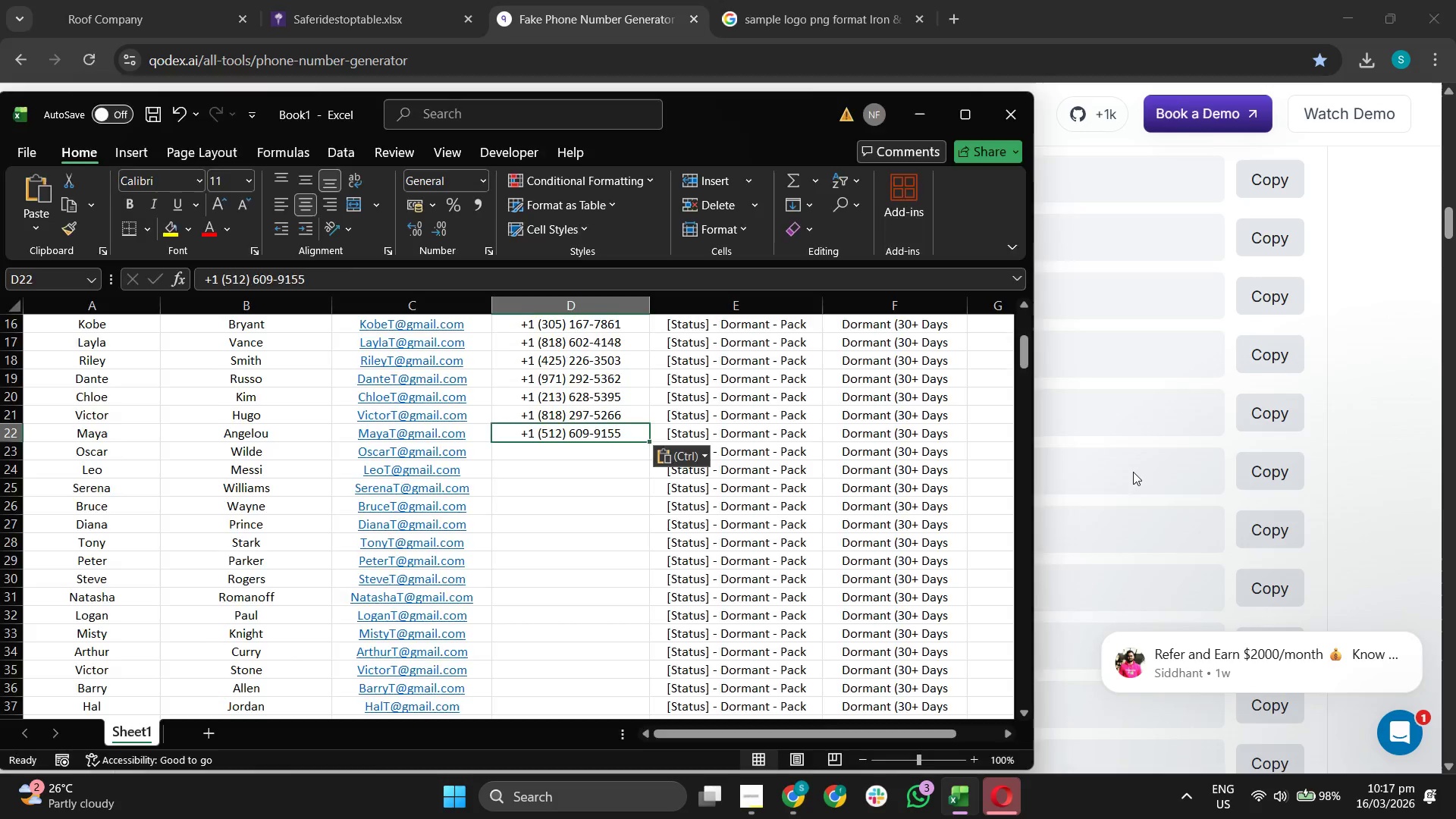 
left_click([1133, 472])
 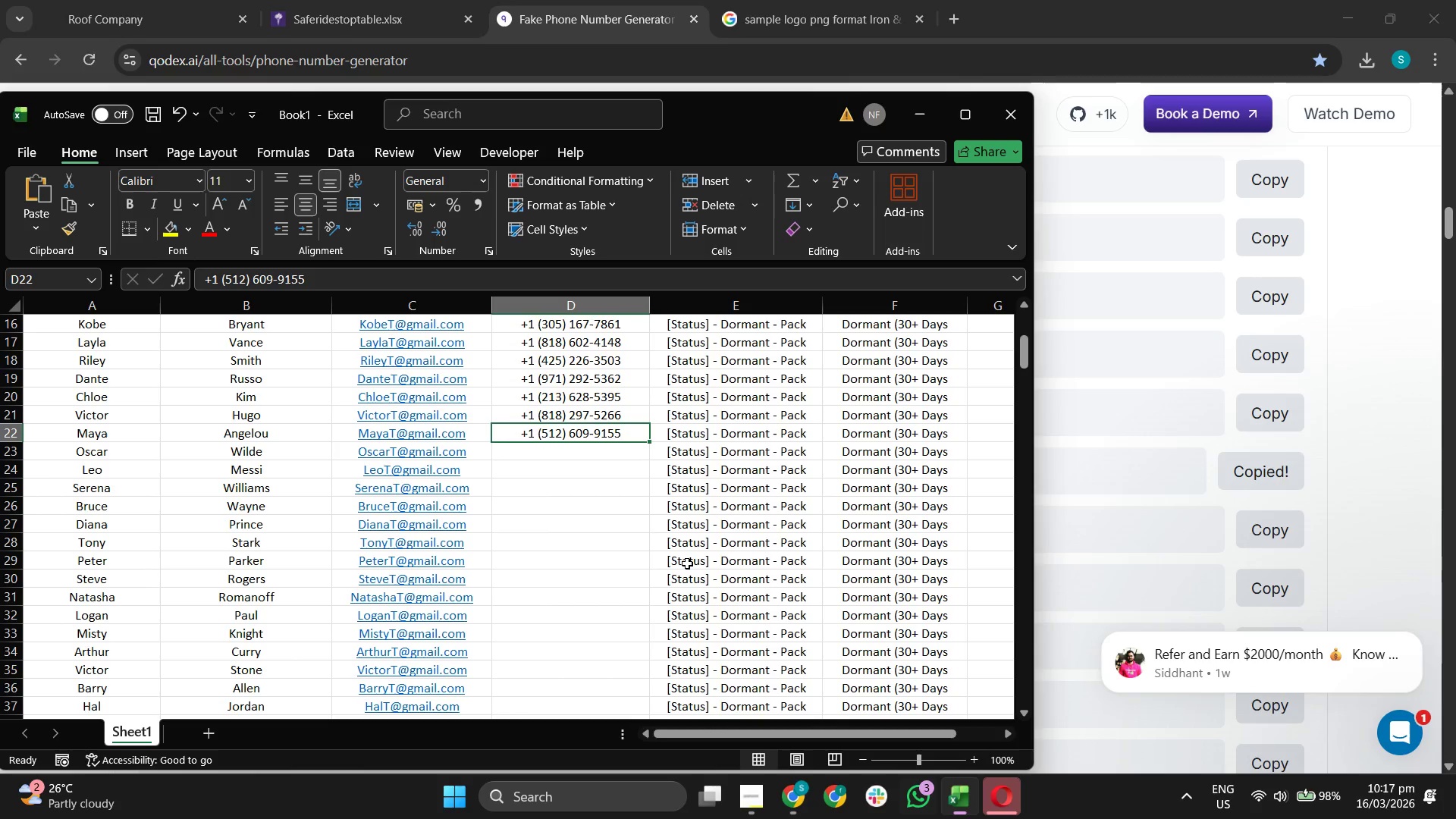 
left_click([558, 463])
 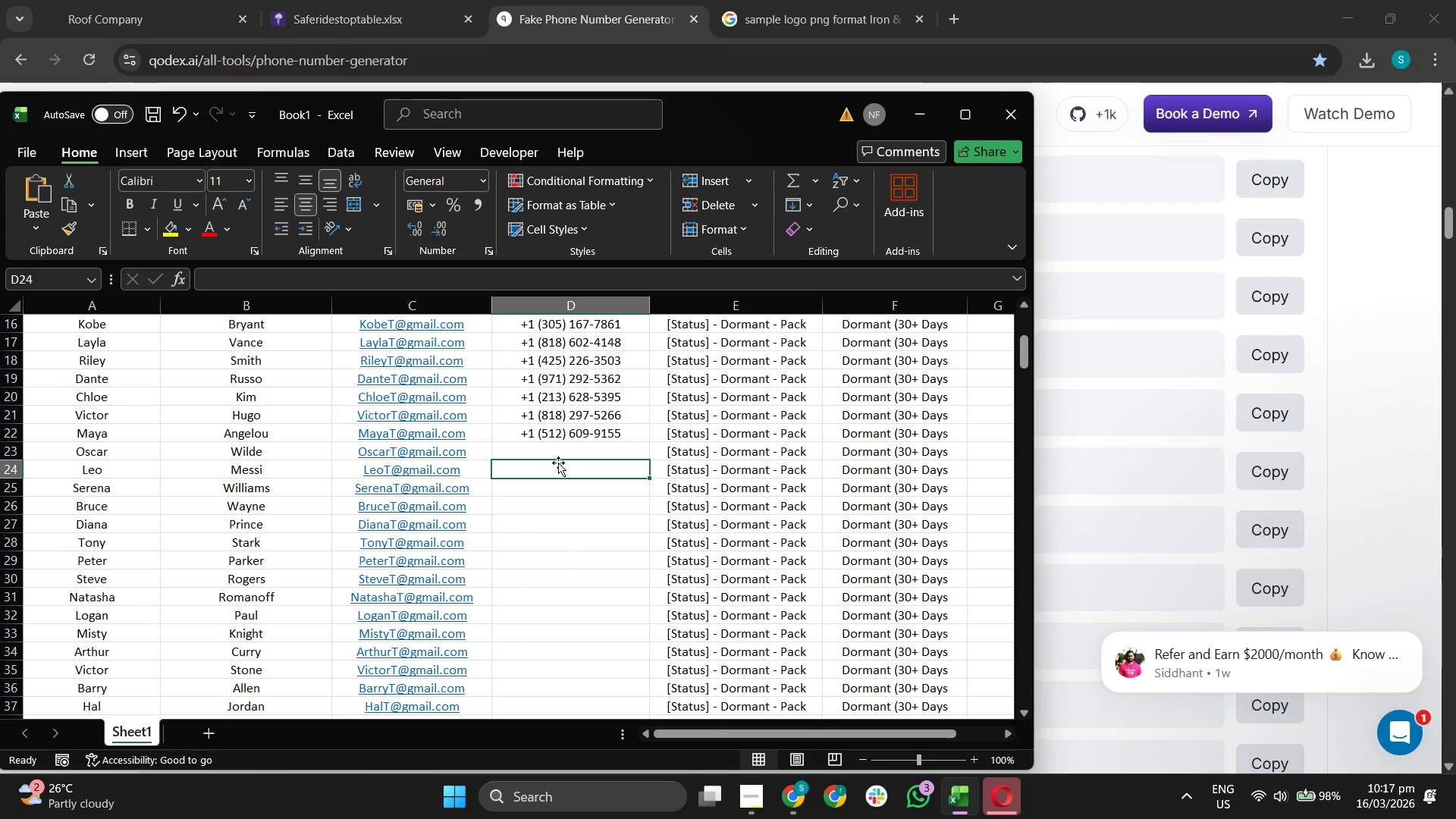 
key(Control+ControlLeft)
 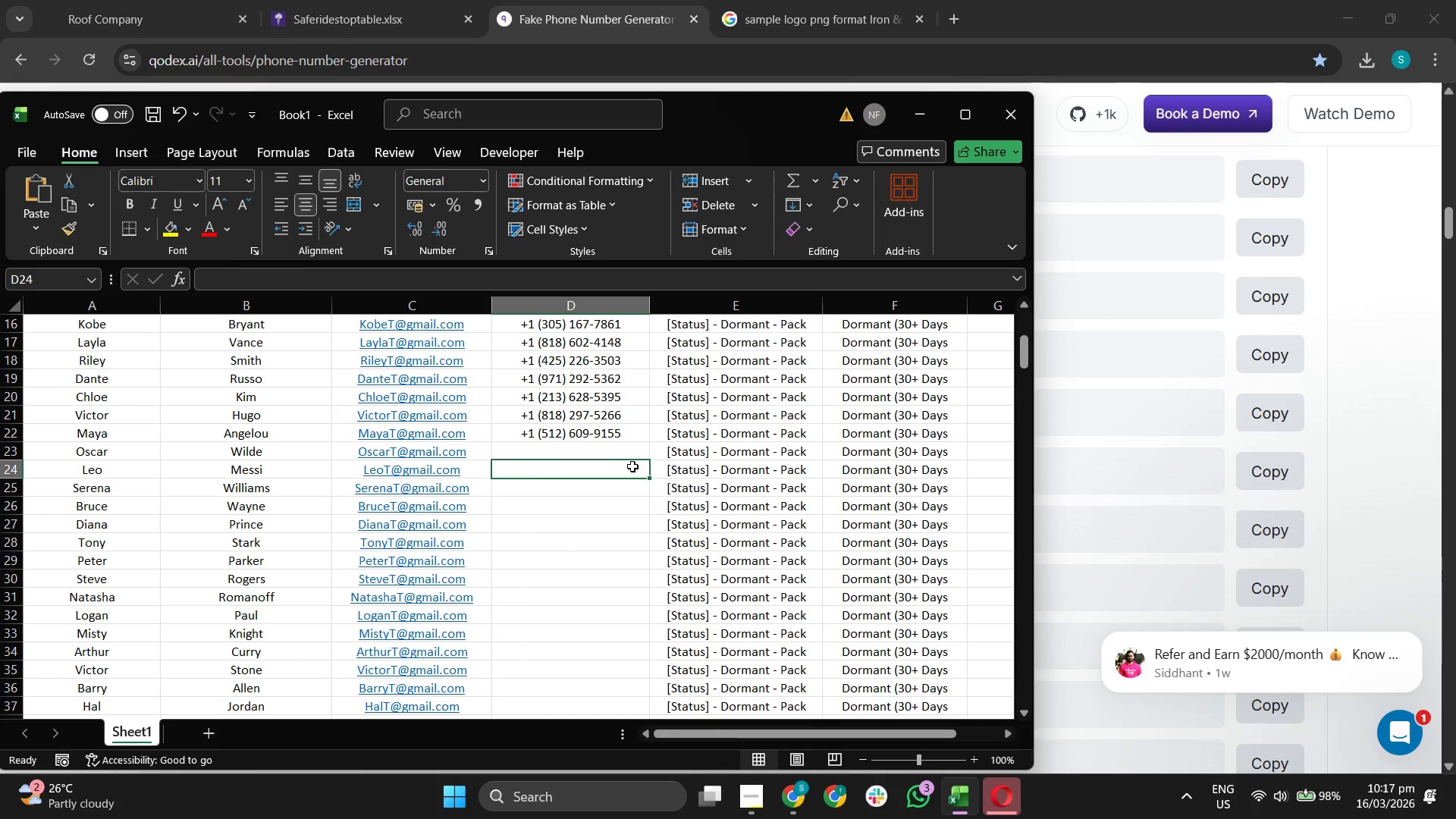 
key(Control+V)
 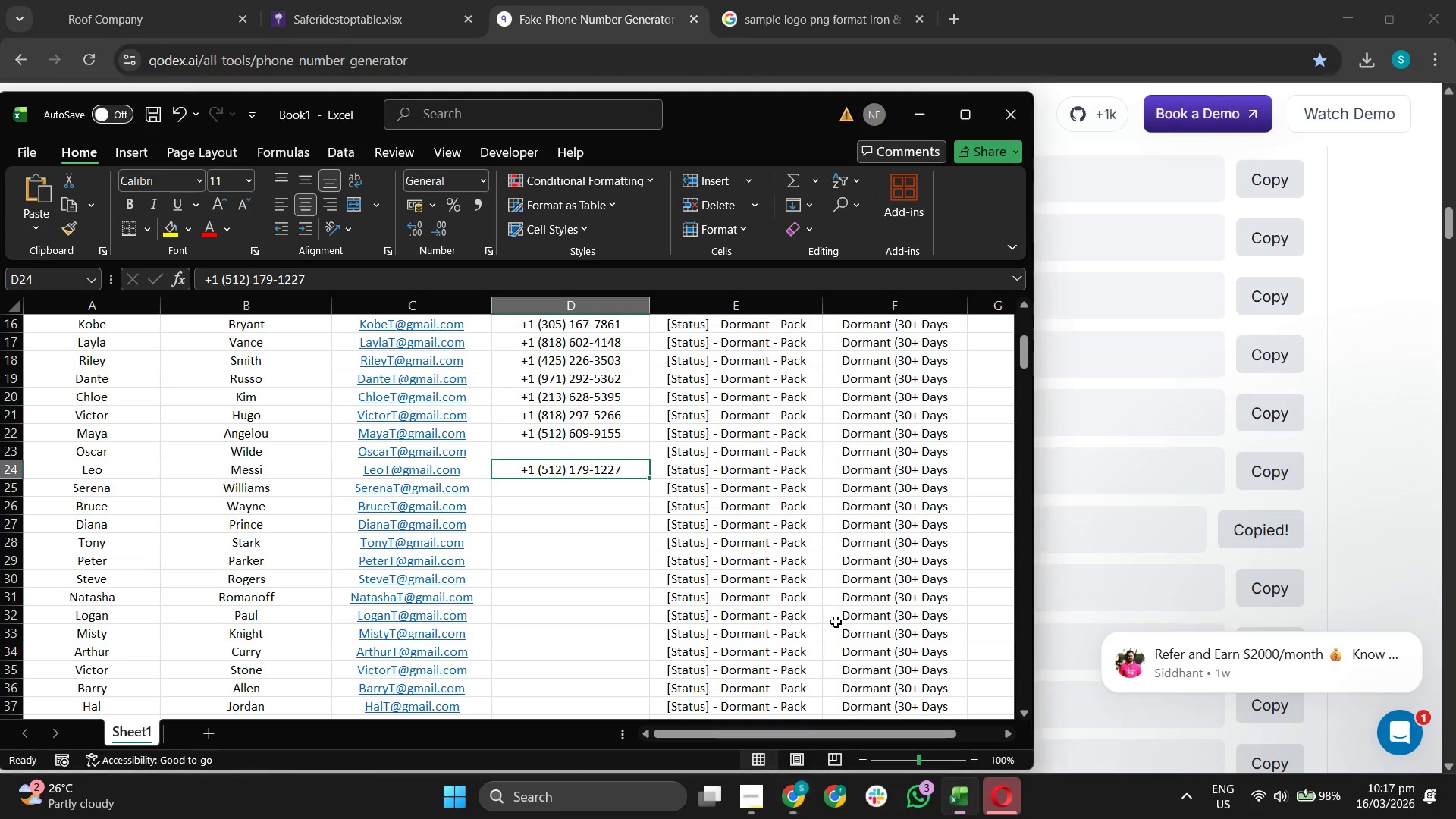 
left_click([600, 447])
 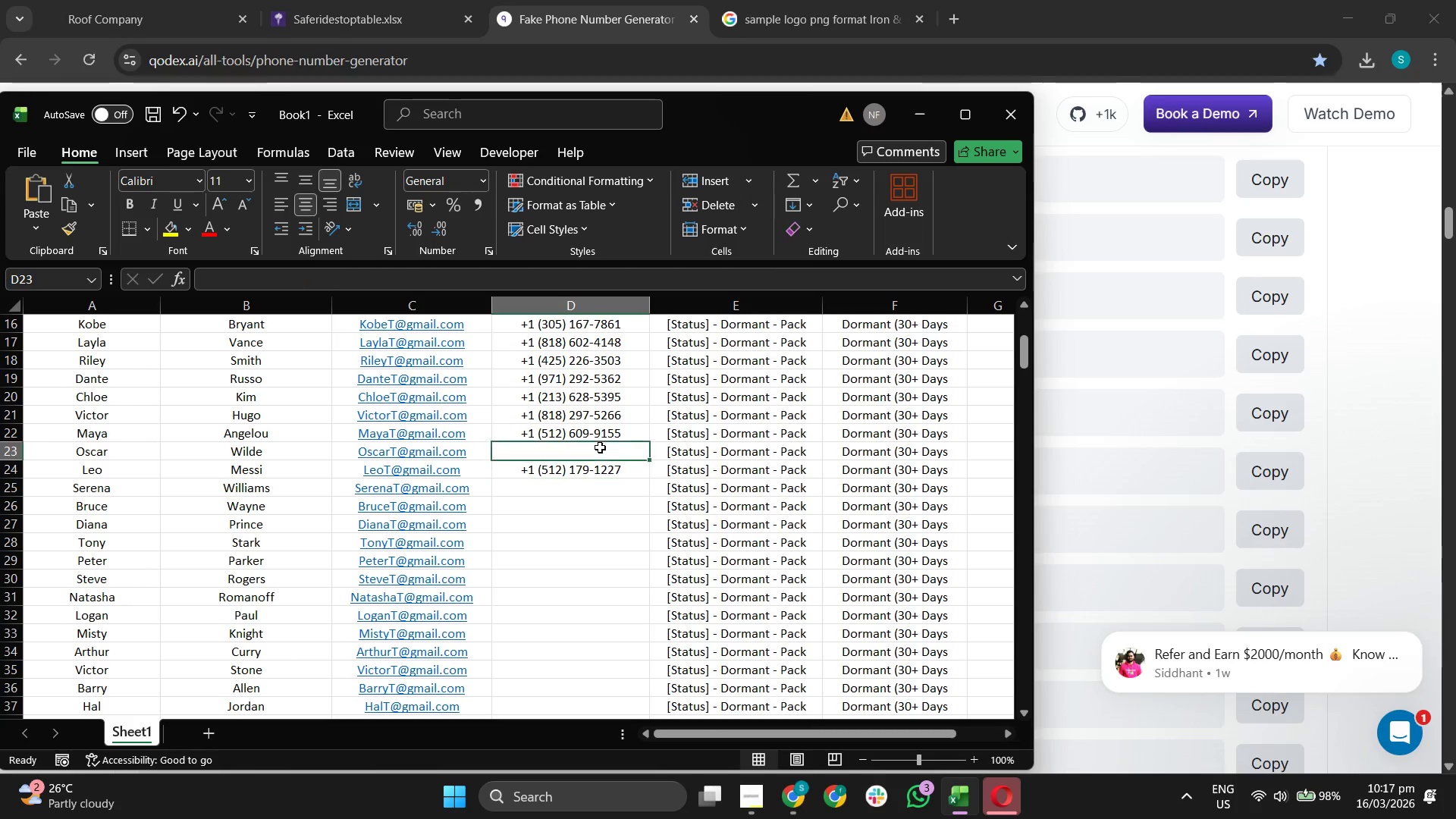 
key(Control+ControlLeft)
 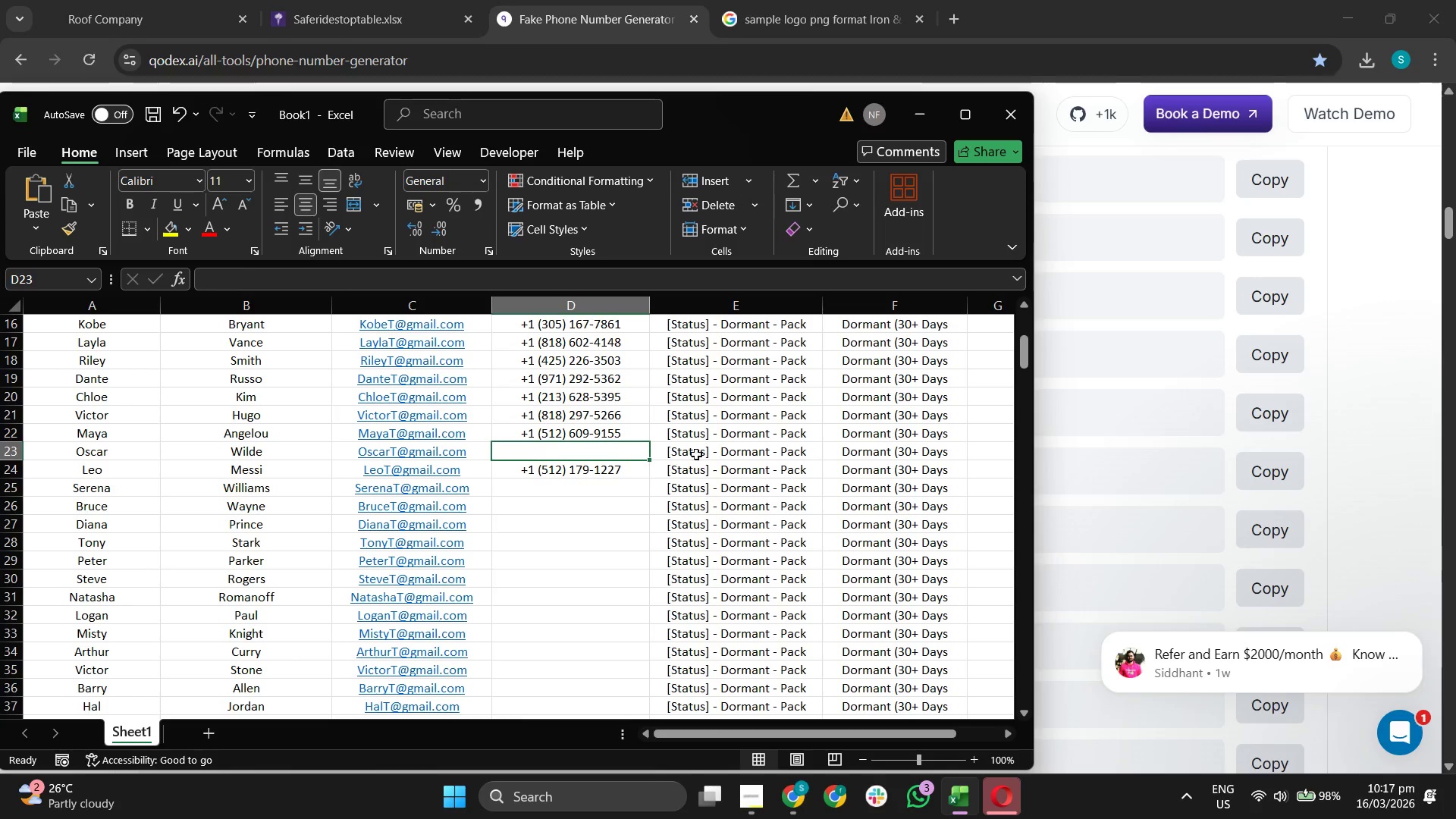 
key(Control+V)
 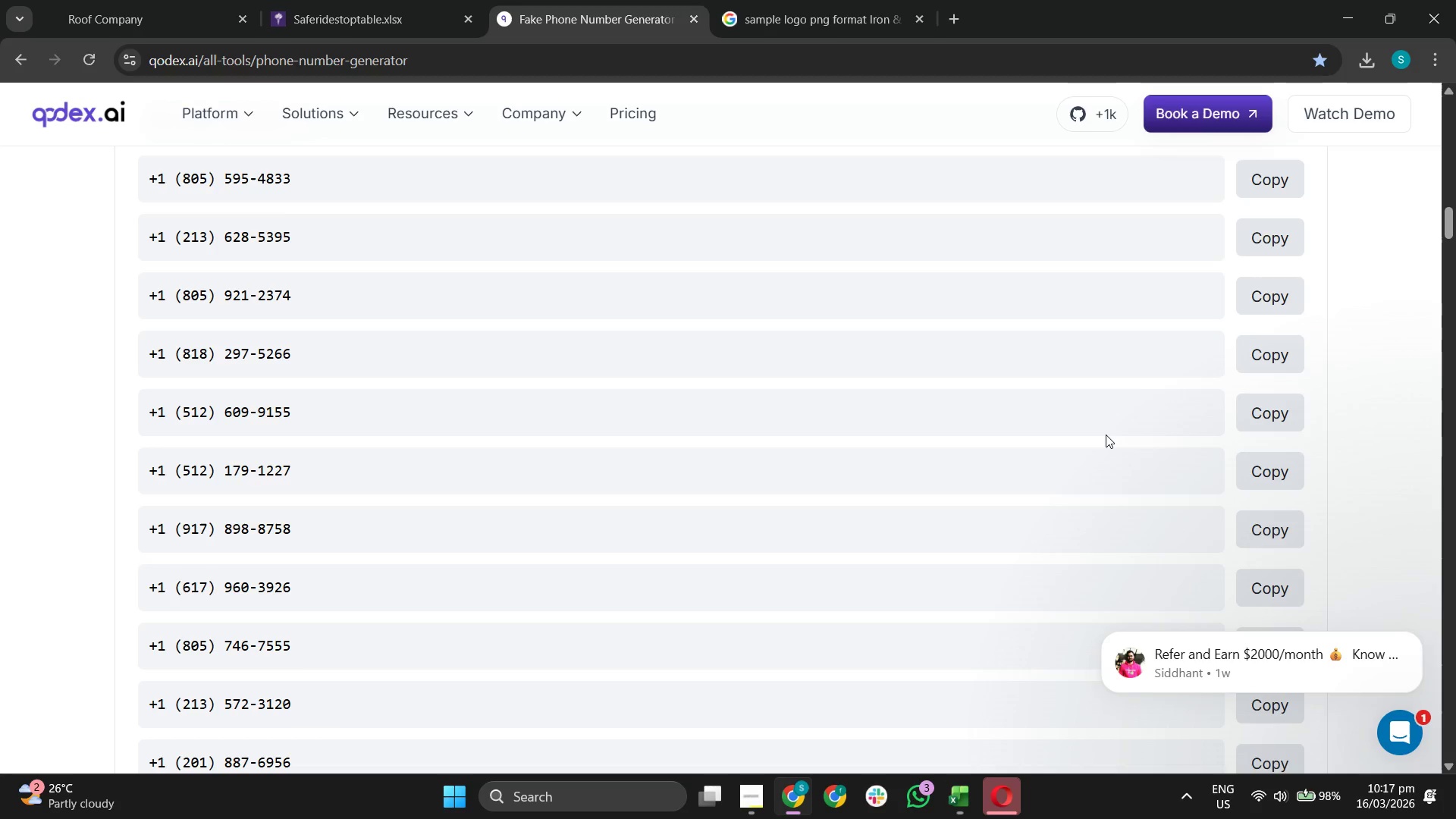 
scroll: coordinate [1106, 435], scroll_direction: down, amount: 1.0
 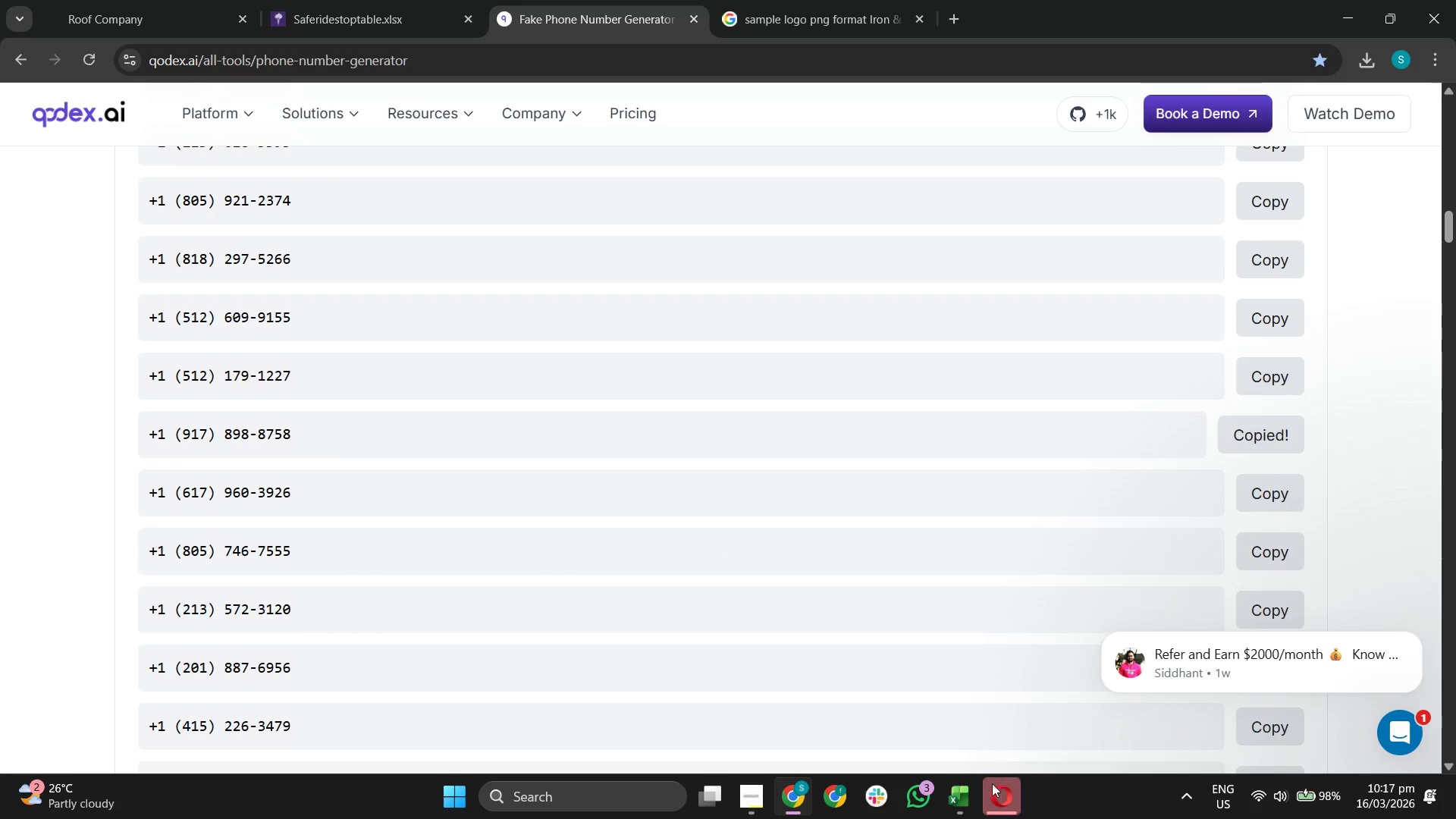 
left_click([966, 799])
 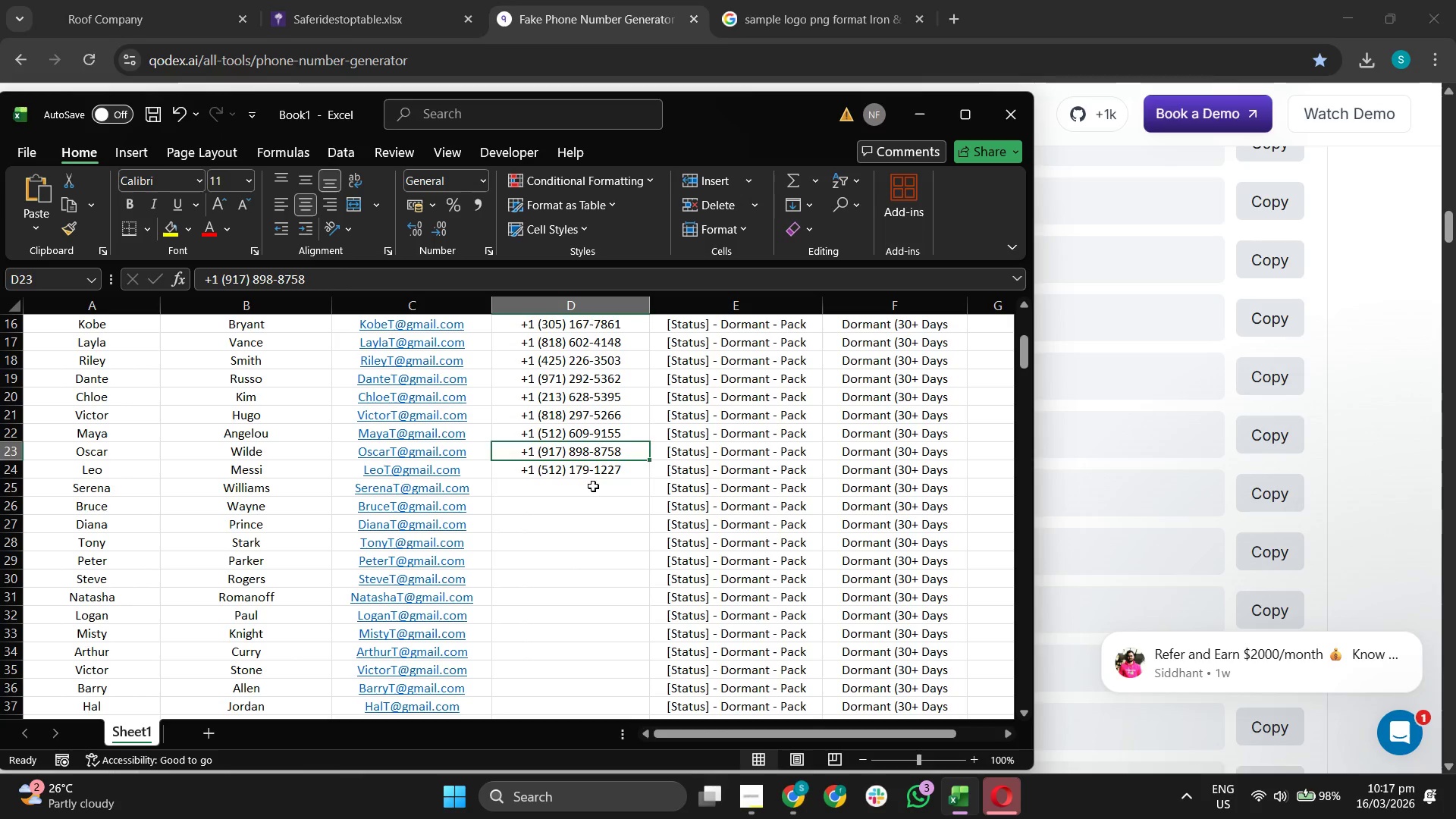 
key(Control+ControlLeft)
 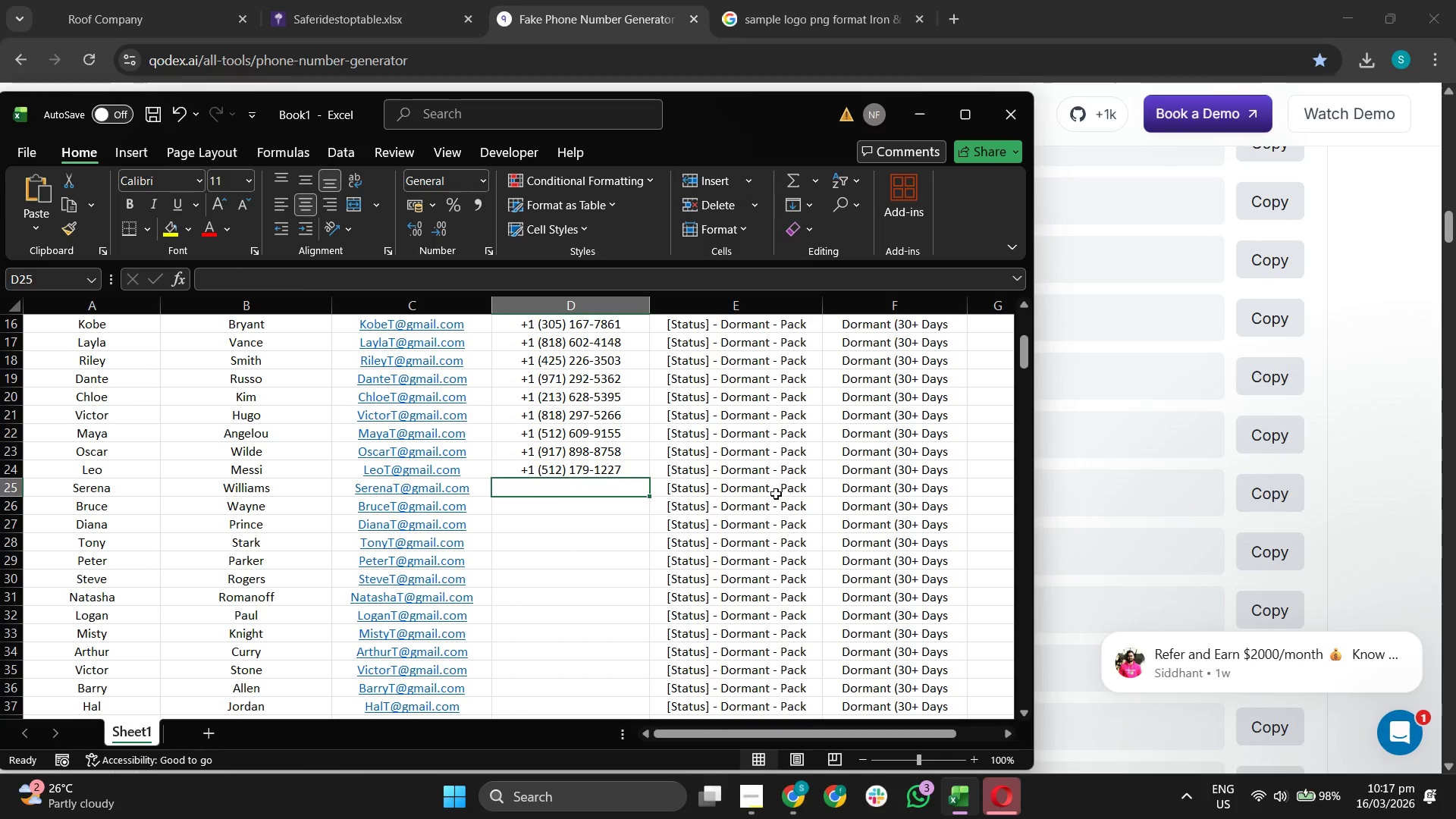 
key(Control+V)
 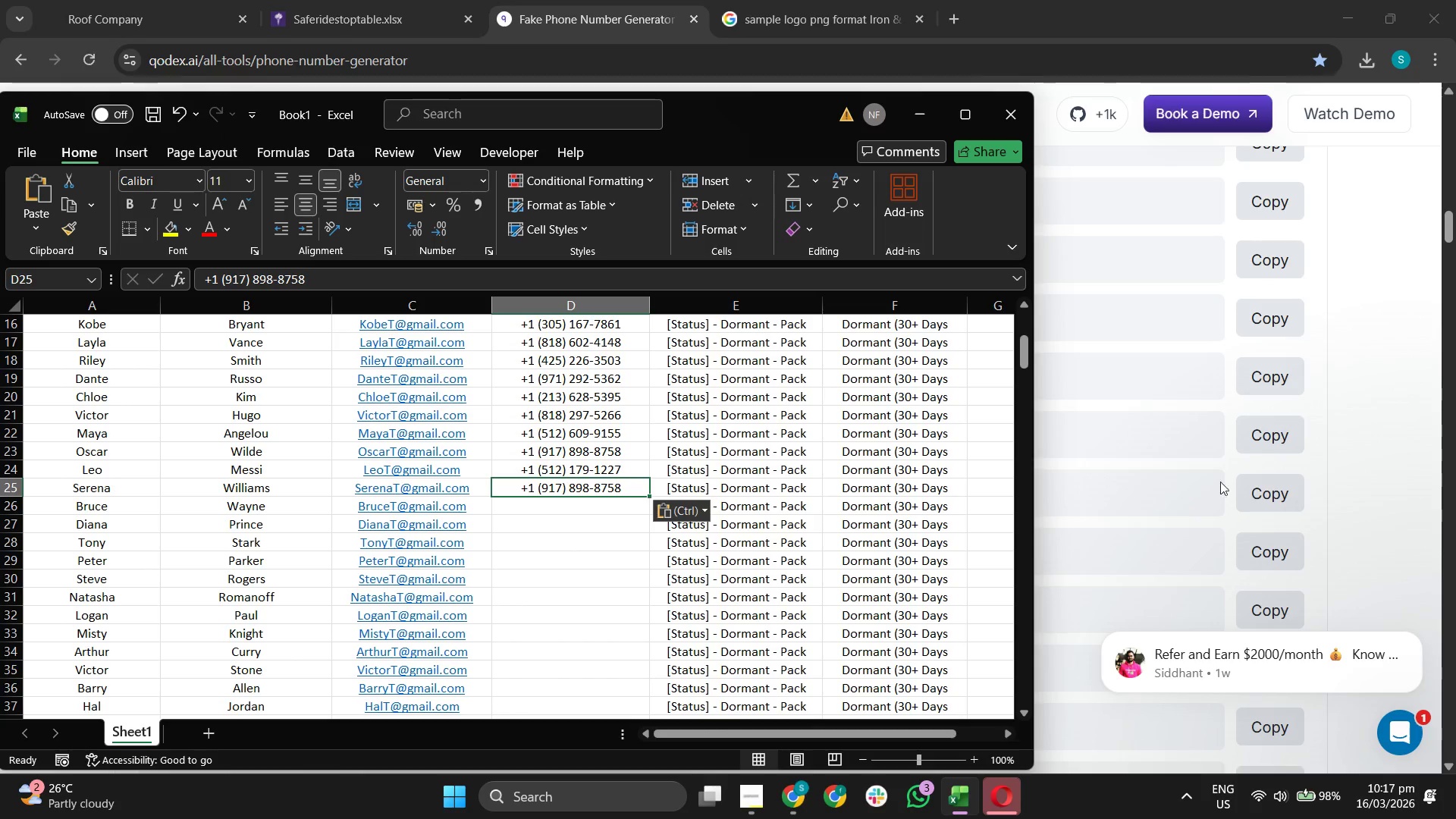 
left_click([1260, 485])
 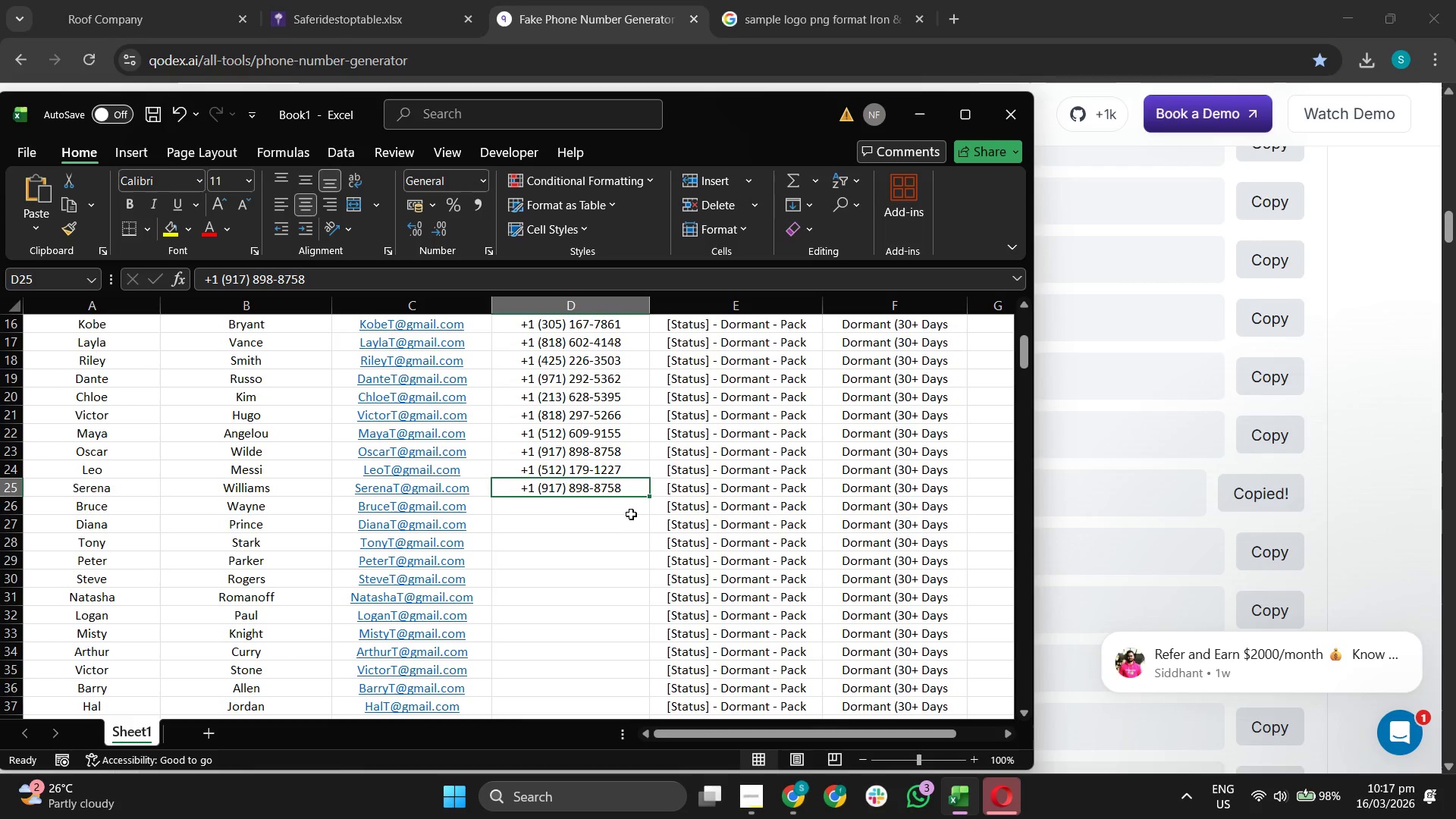 
key(Control+ControlLeft)
 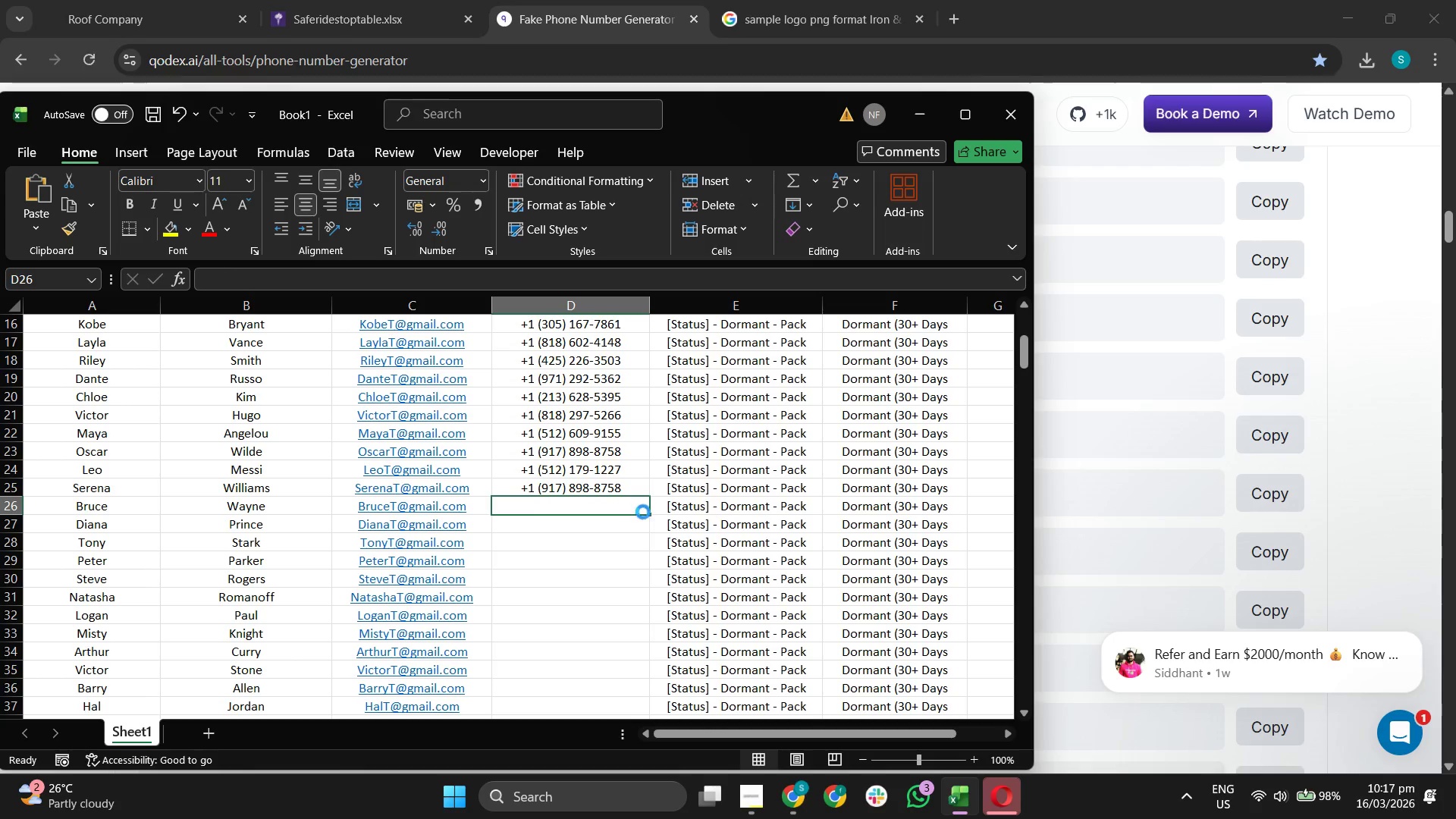 
key(Control+V)
 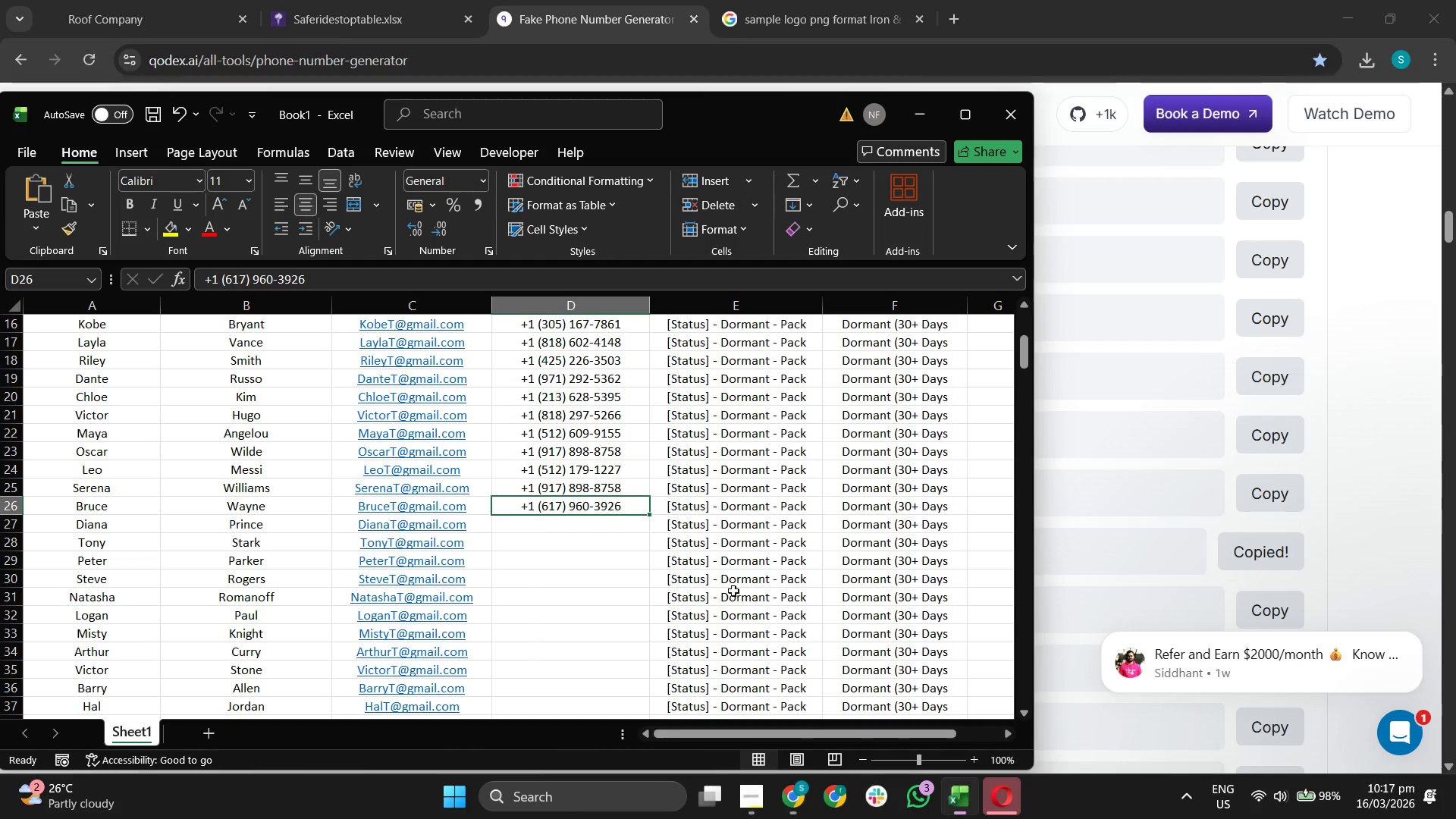 
key(Control+ControlLeft)
 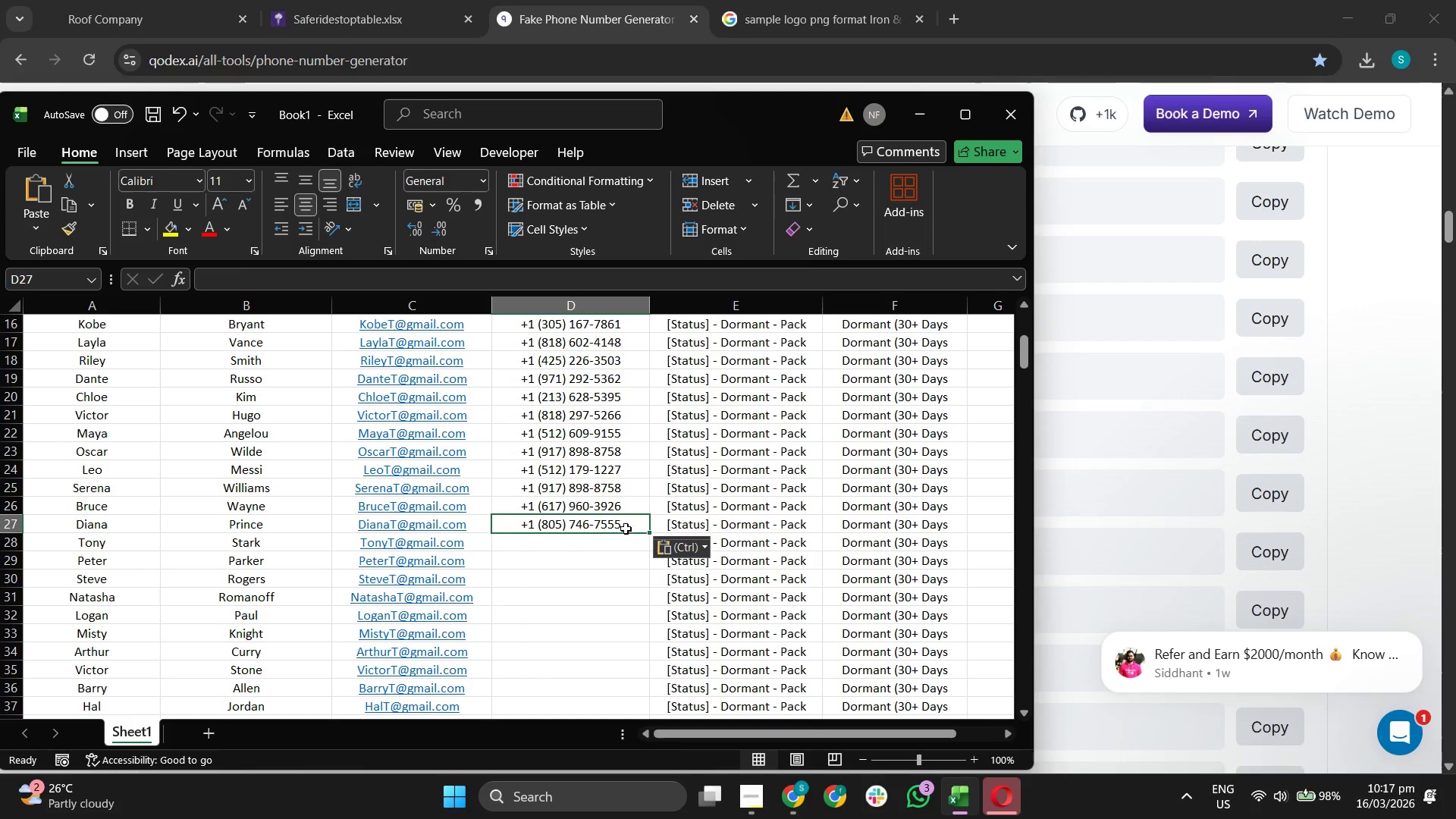 
key(Control+V)
 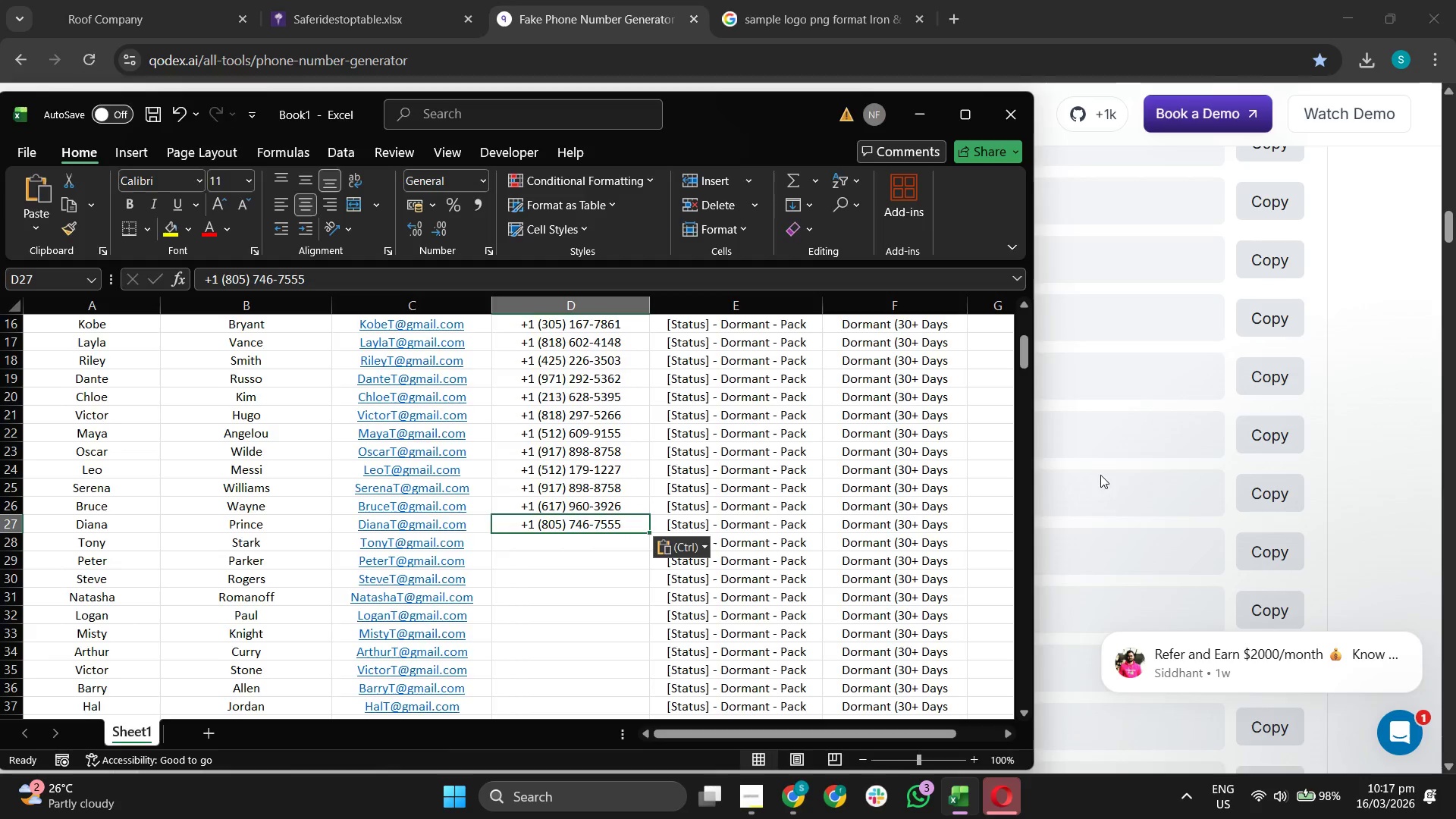 
left_click([1122, 469])
 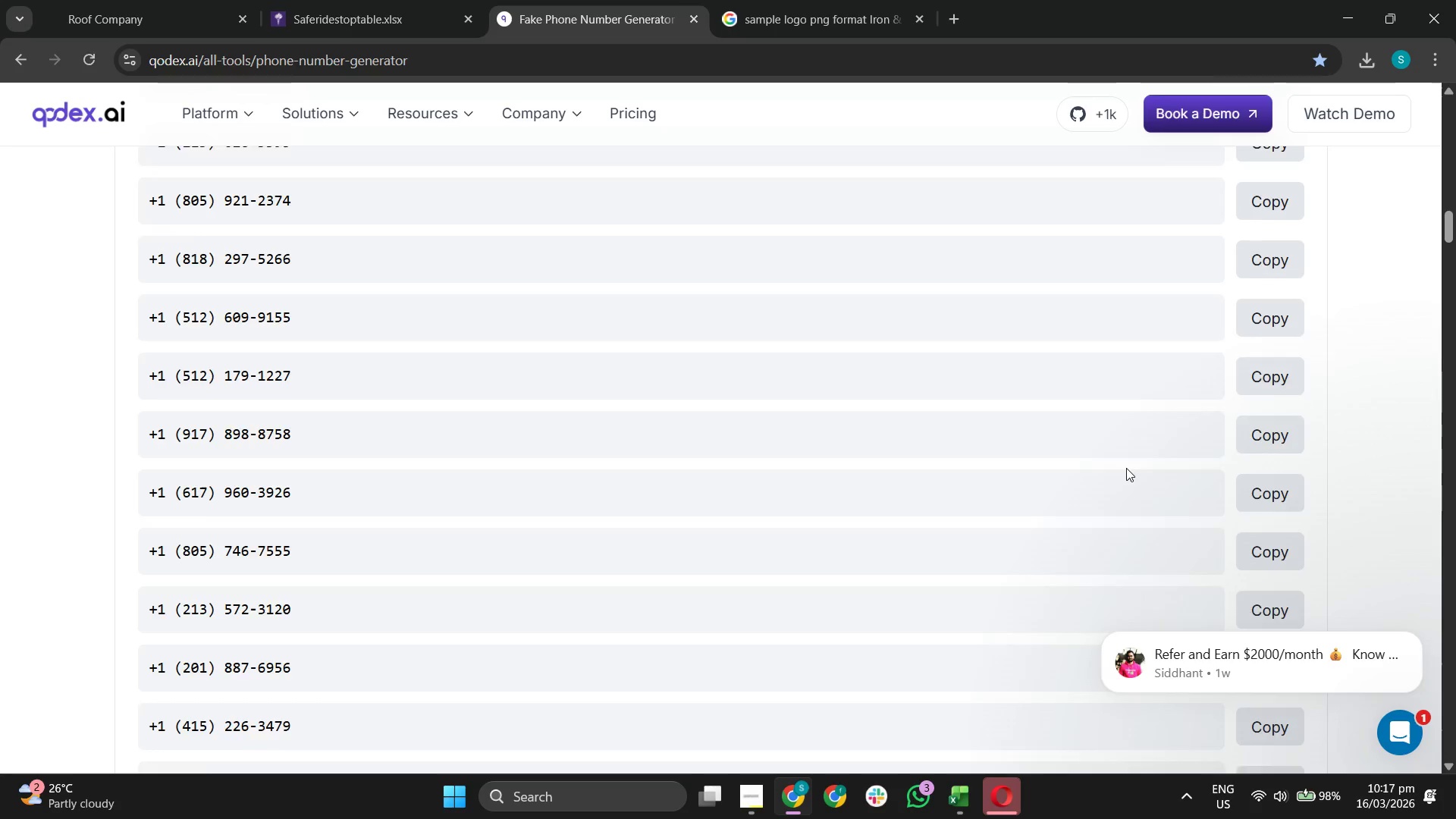 
left_click([1290, 471])
 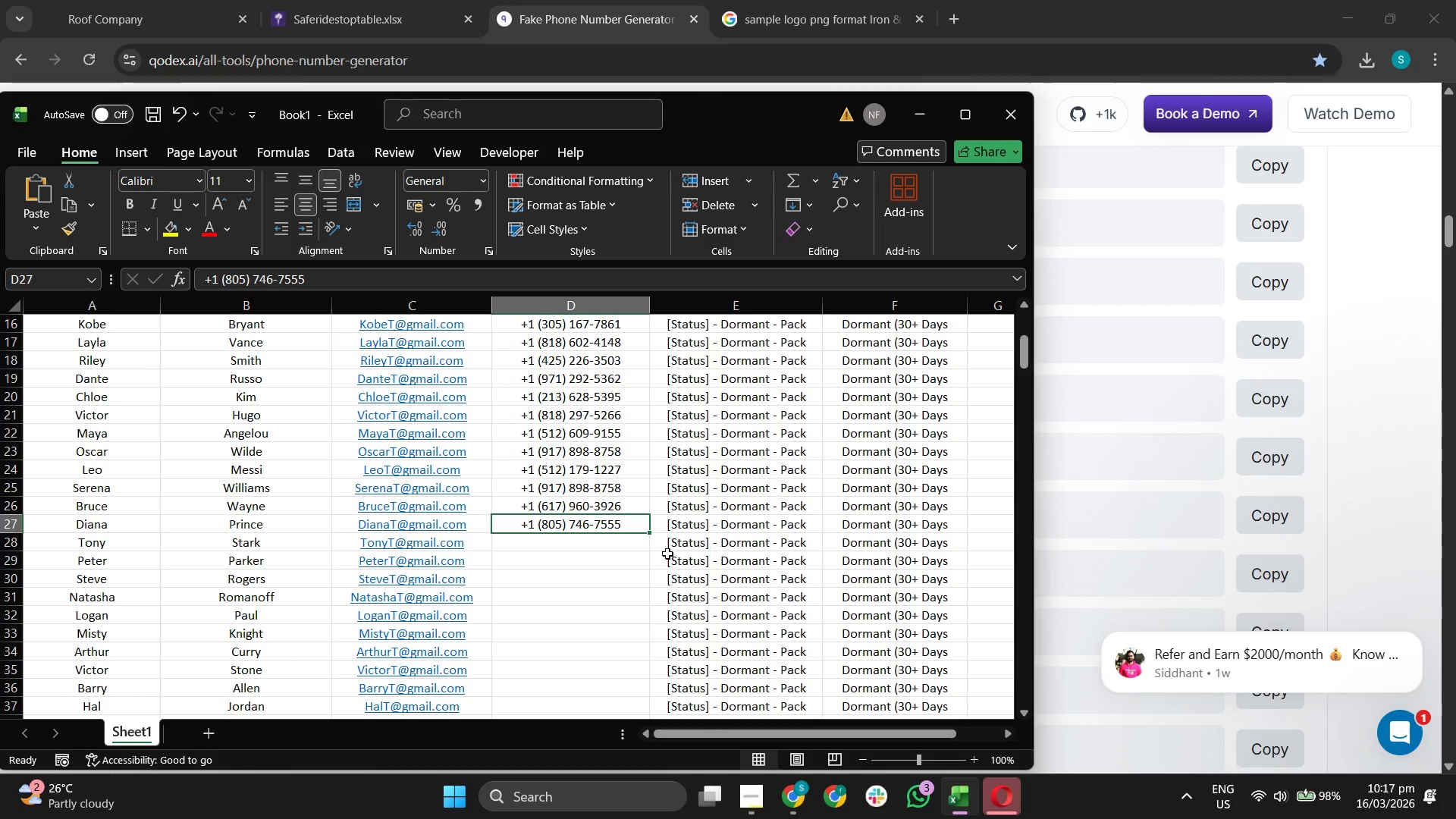 
scroll: coordinate [1126, 468], scroll_direction: down, amount: 1.0
 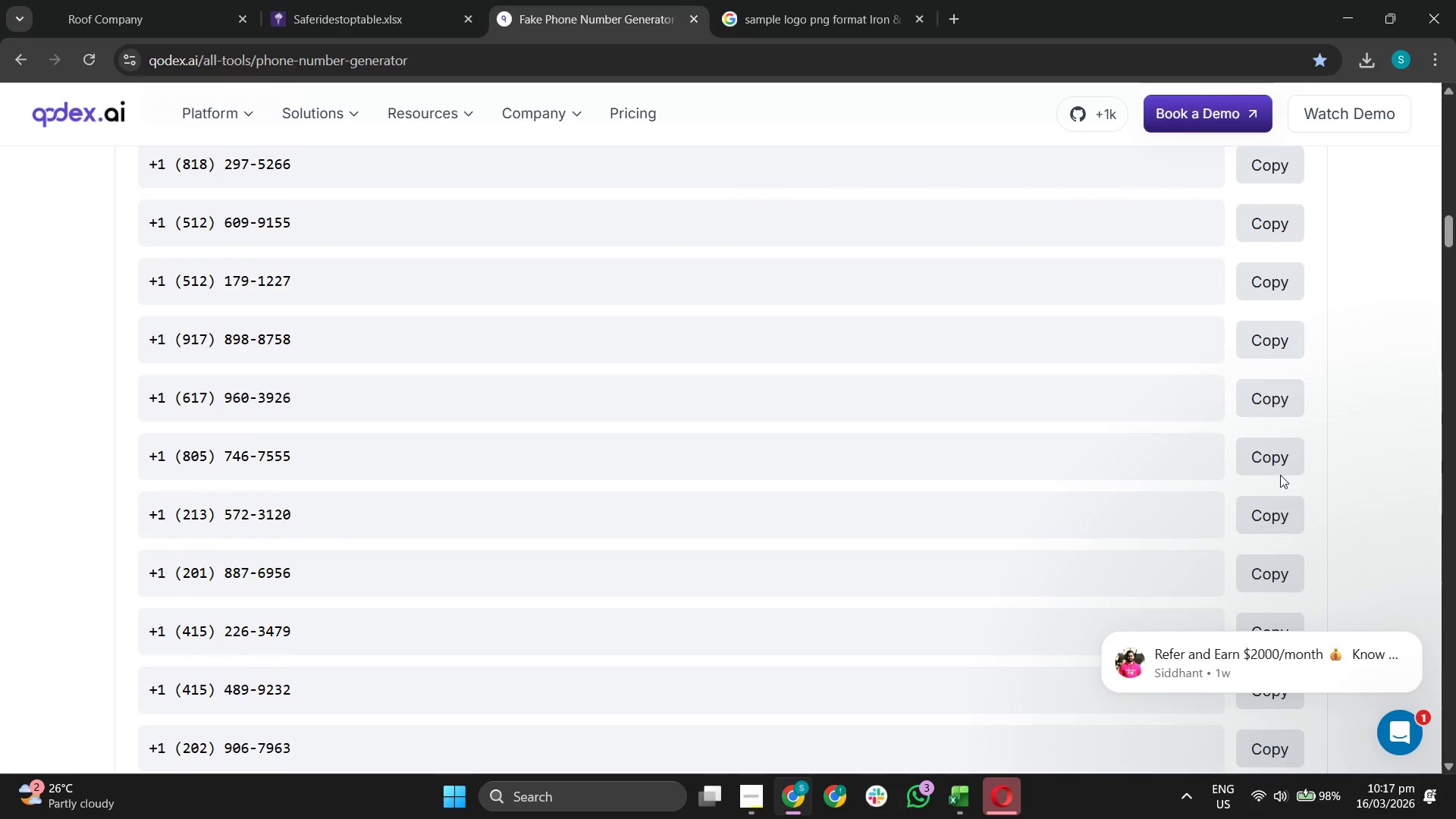 
double_click([626, 541])
 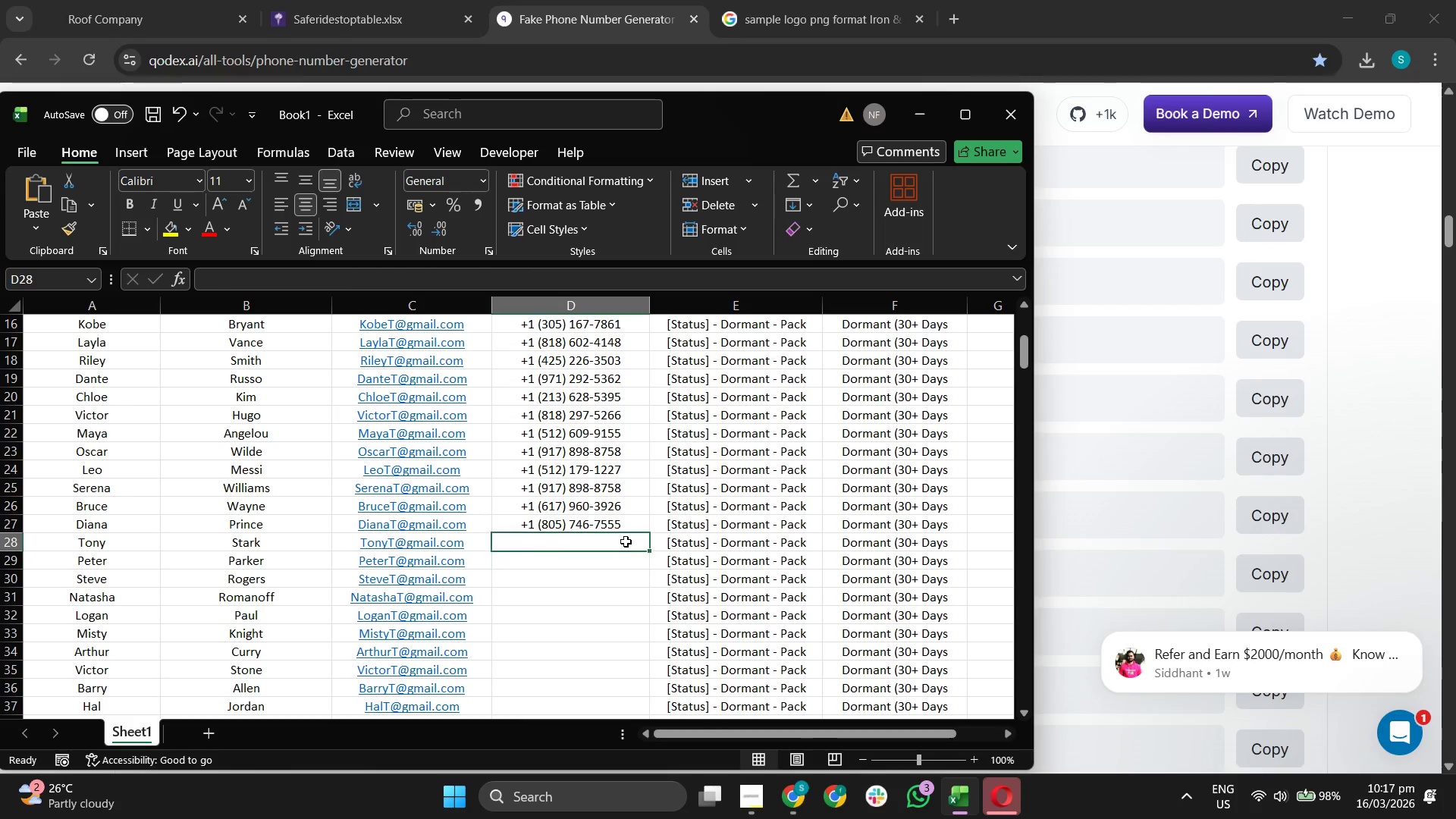 
key(Control+ControlLeft)
 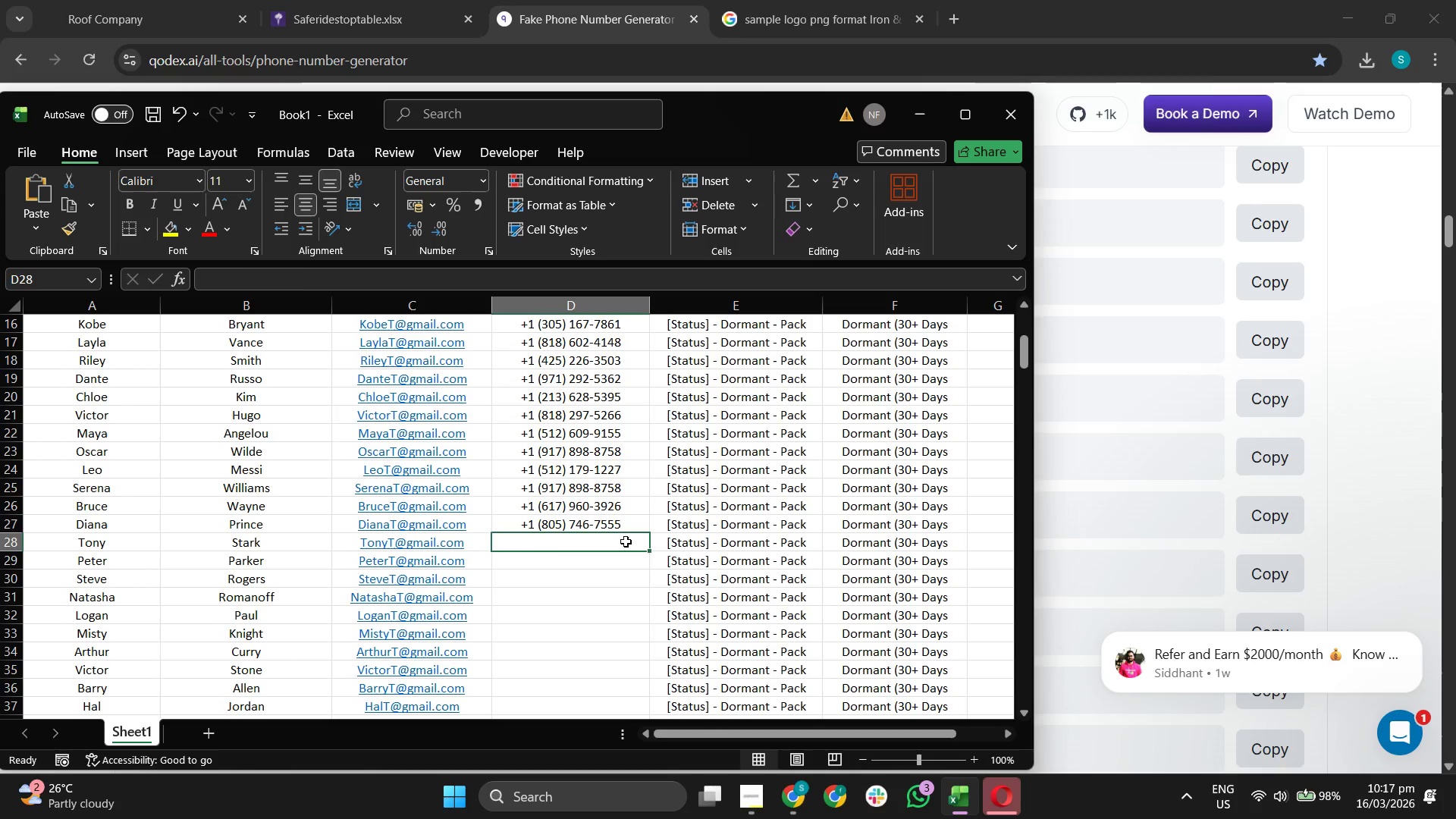 
key(Control+V)
 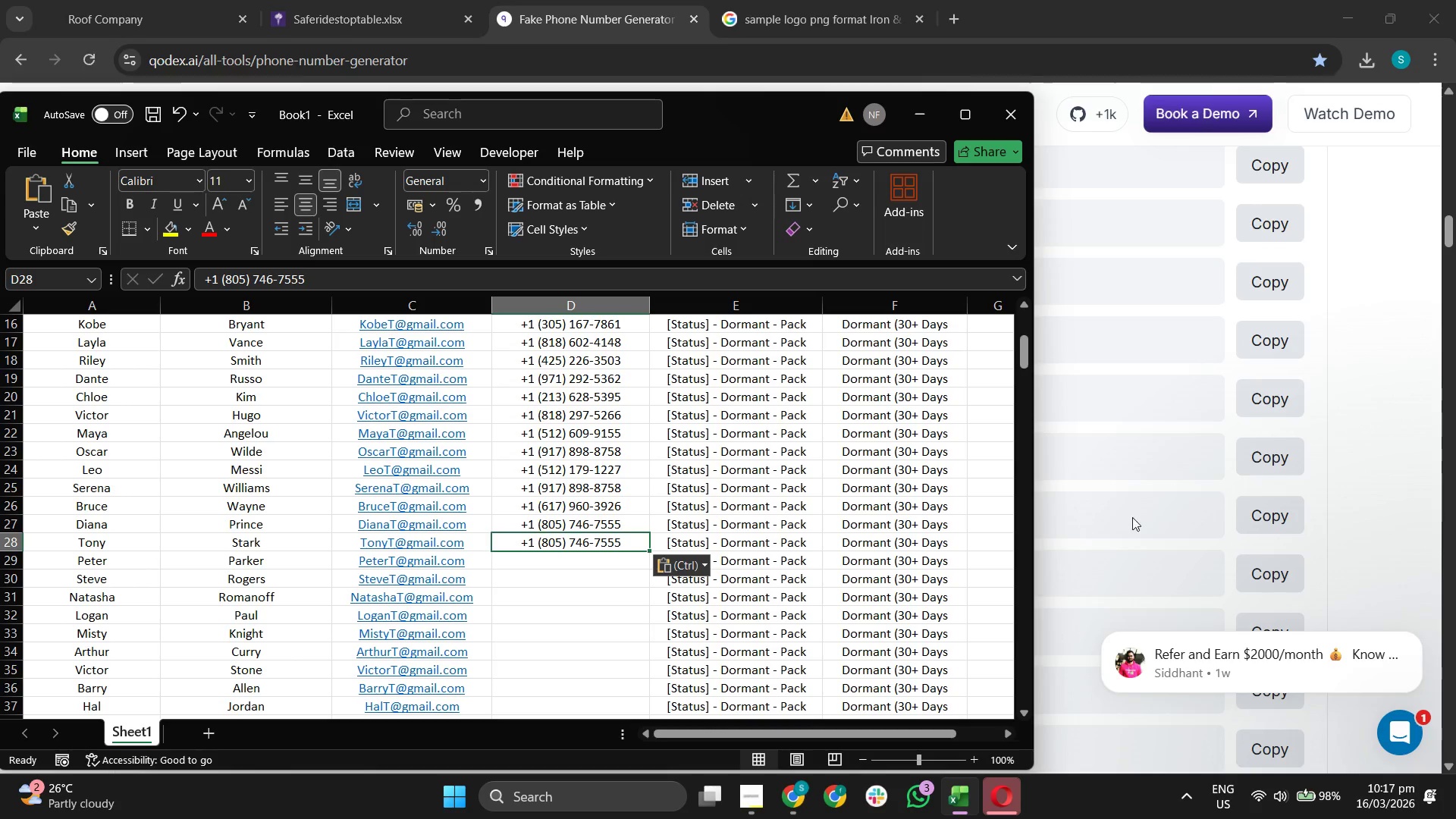 
left_click([1263, 513])
 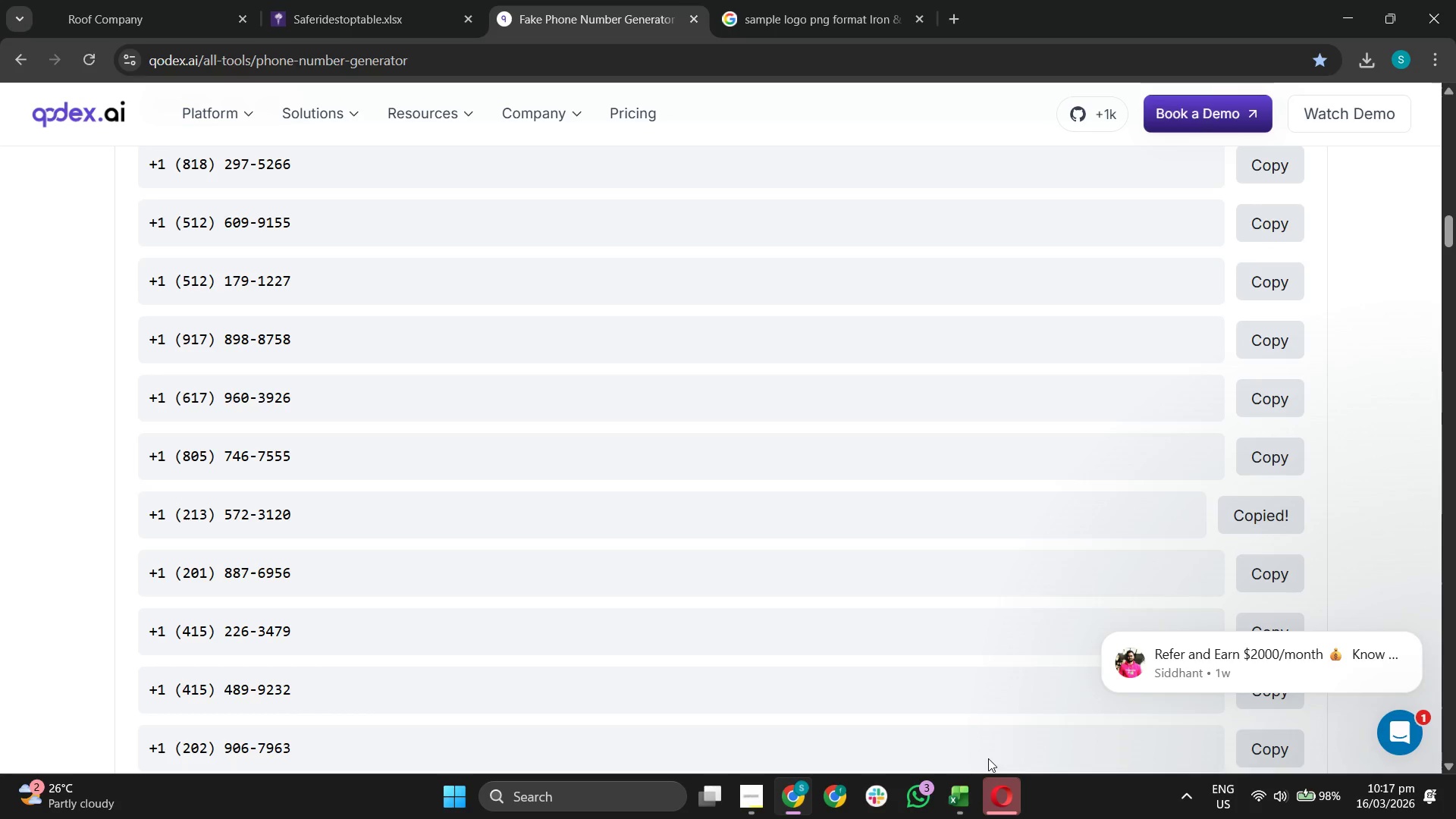 
left_click([965, 792])
 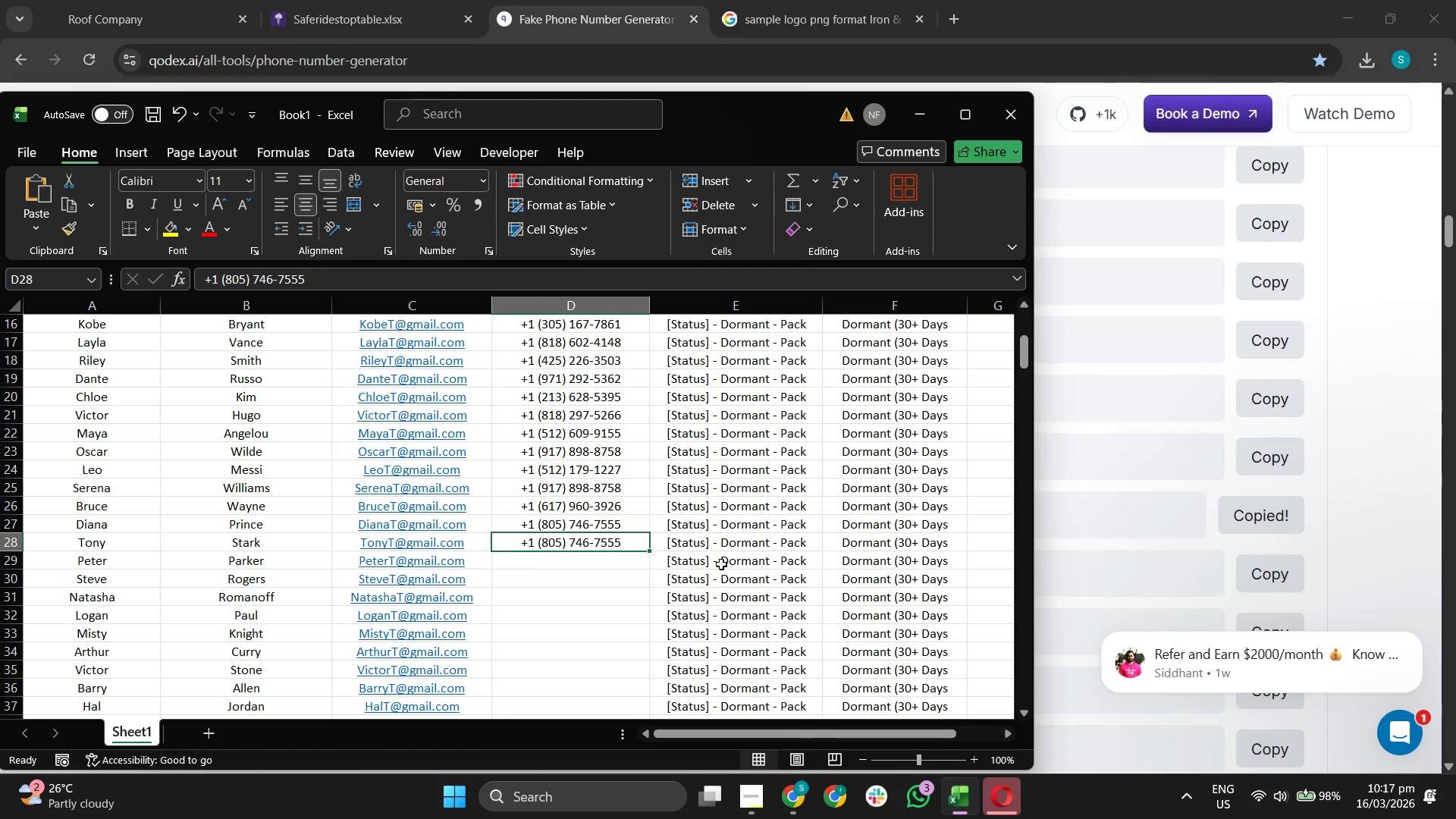 
key(Control+V)
 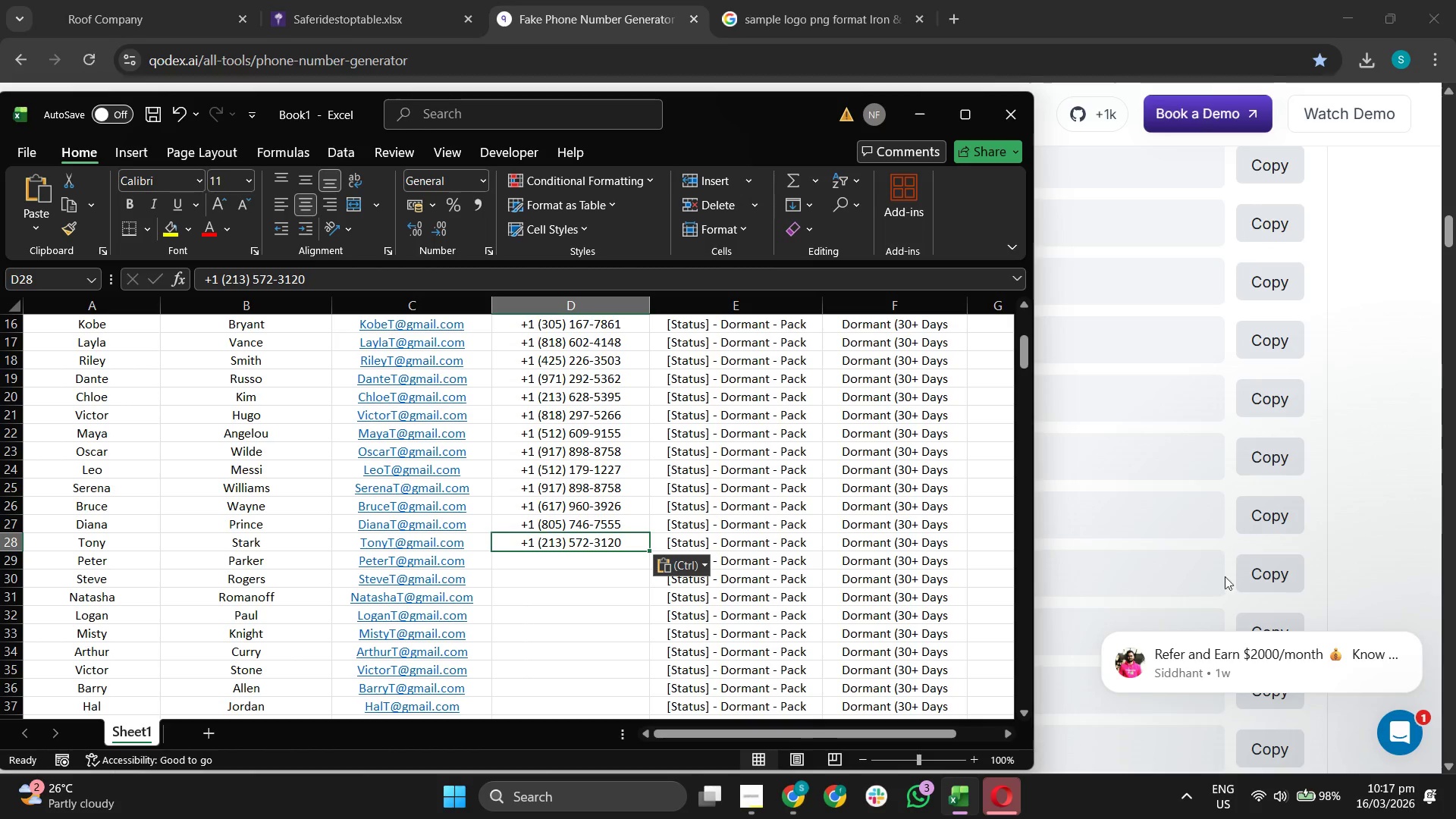 
left_click([1283, 580])
 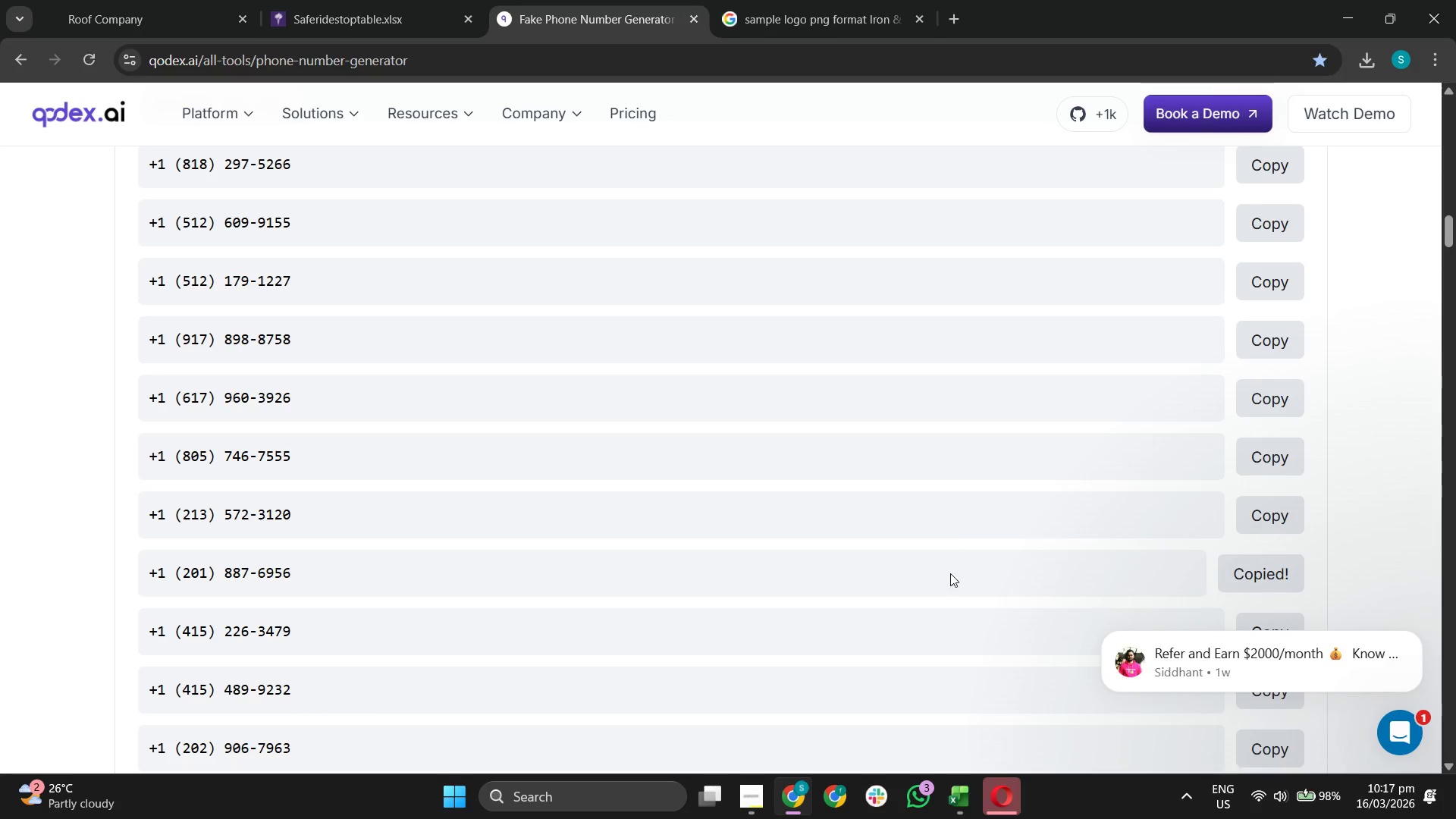 
scroll: coordinate [951, 536], scroll_direction: down, amount: 1.0
 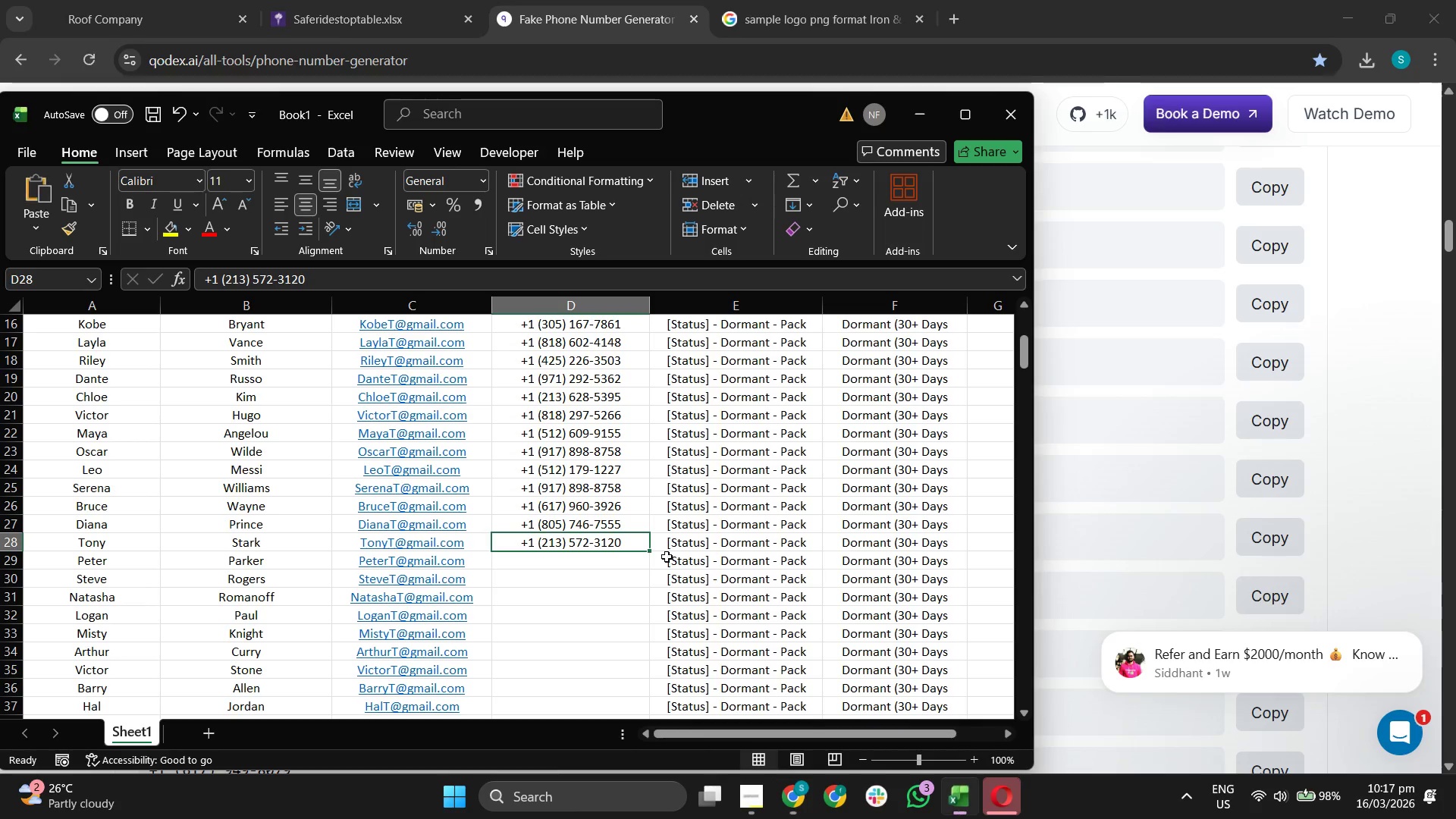 
left_click([623, 570])
 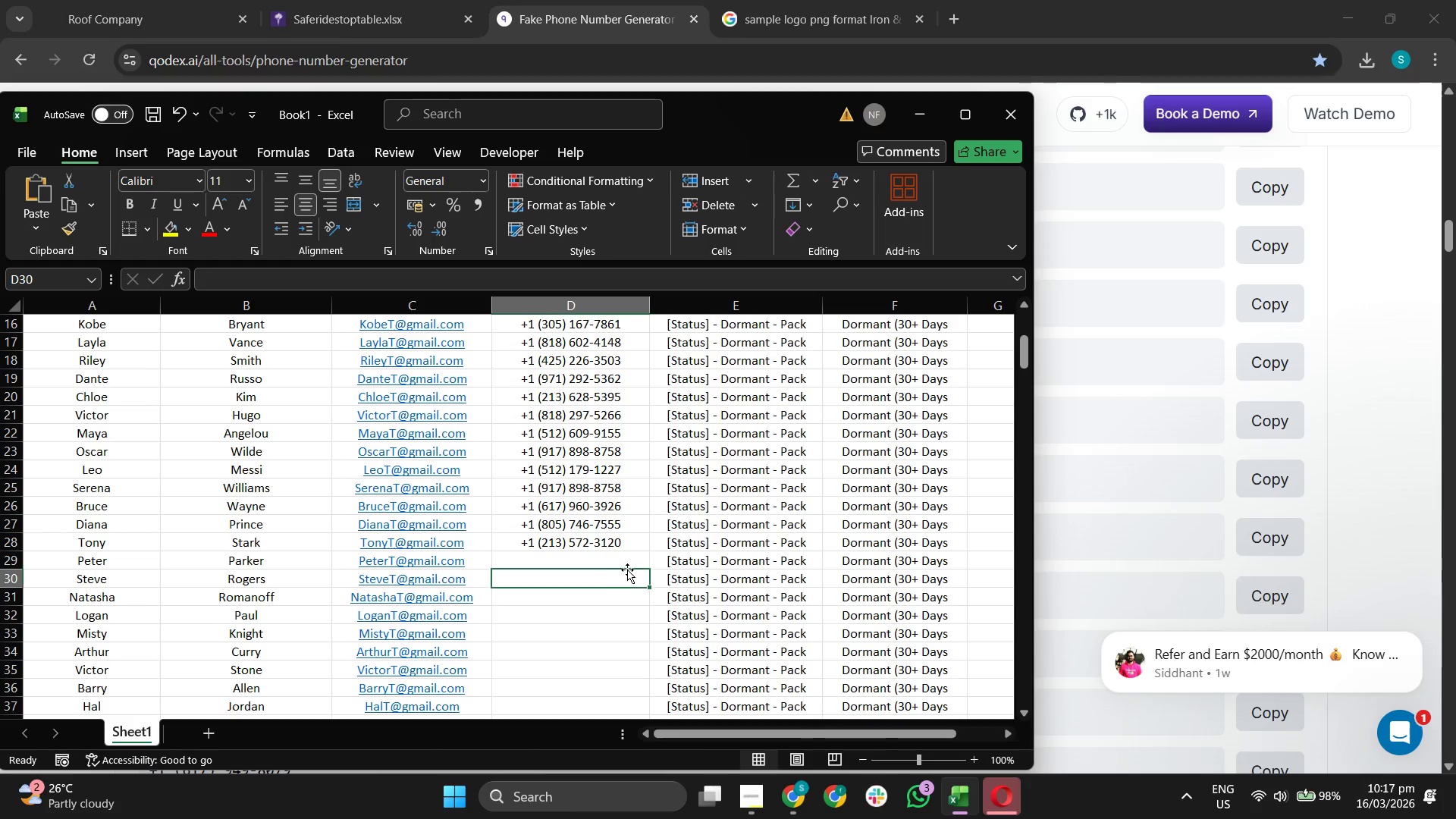 
key(Control+ControlLeft)
 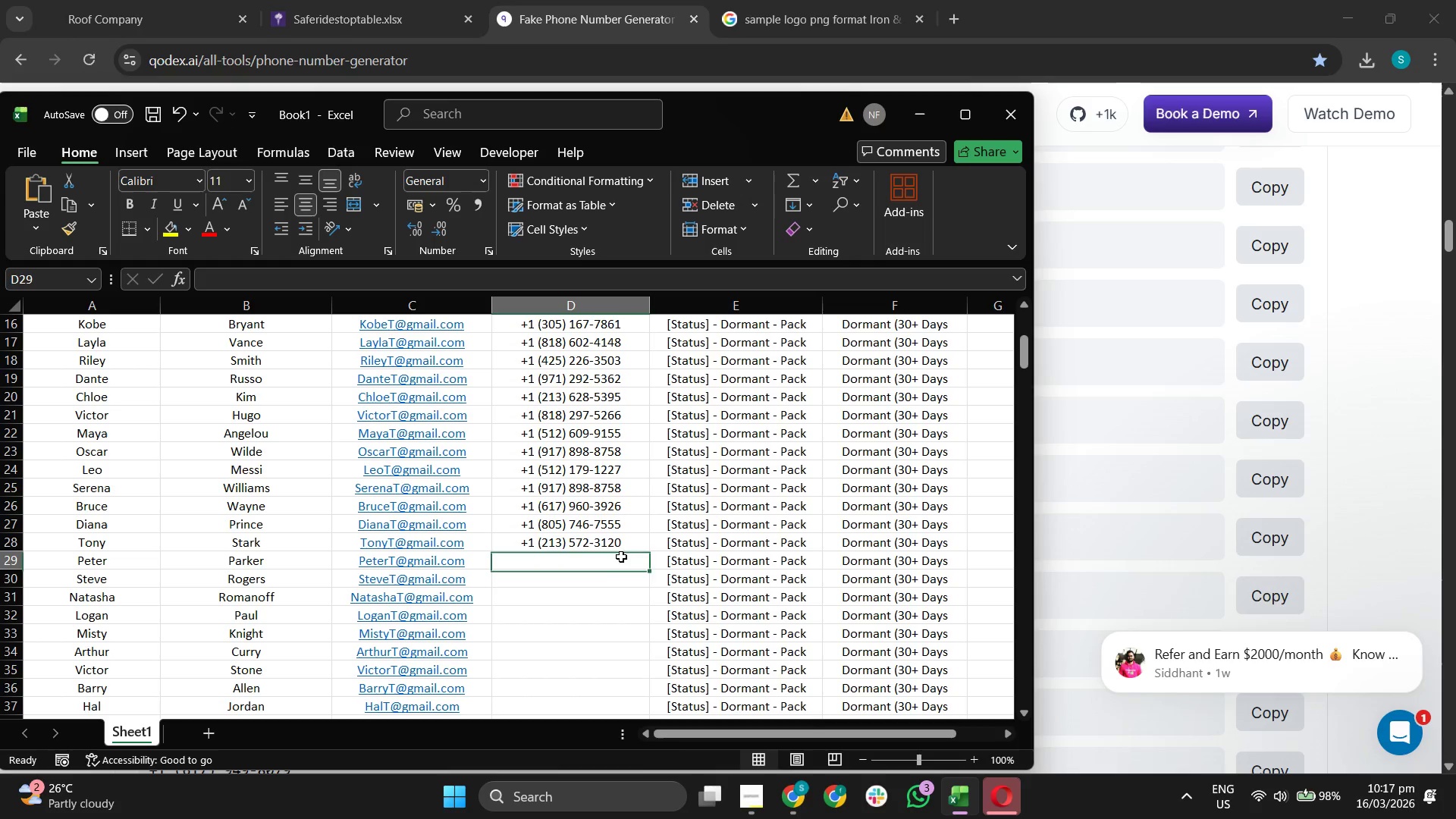 
key(Control+ControlLeft)
 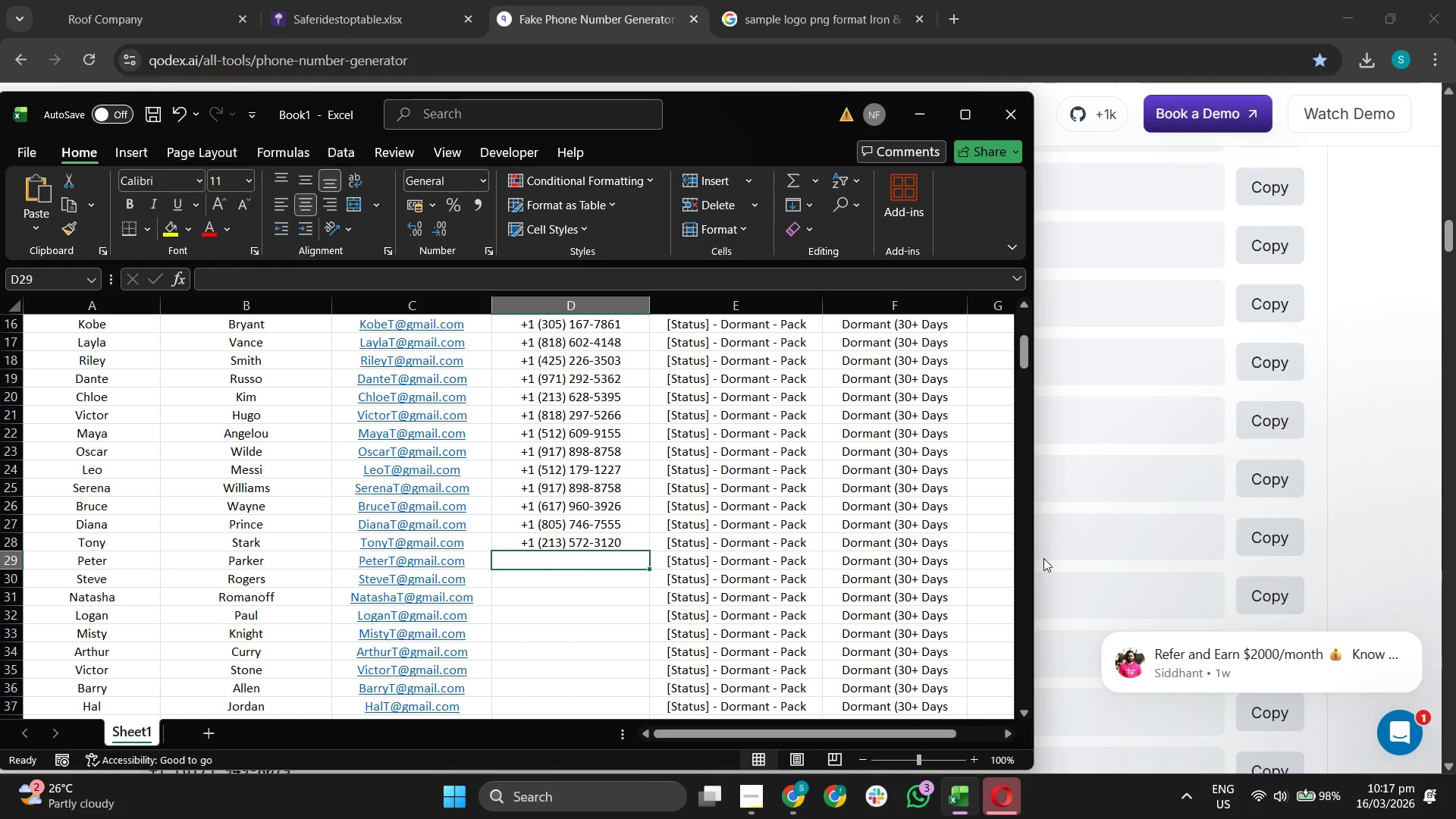 
key(Control+V)
 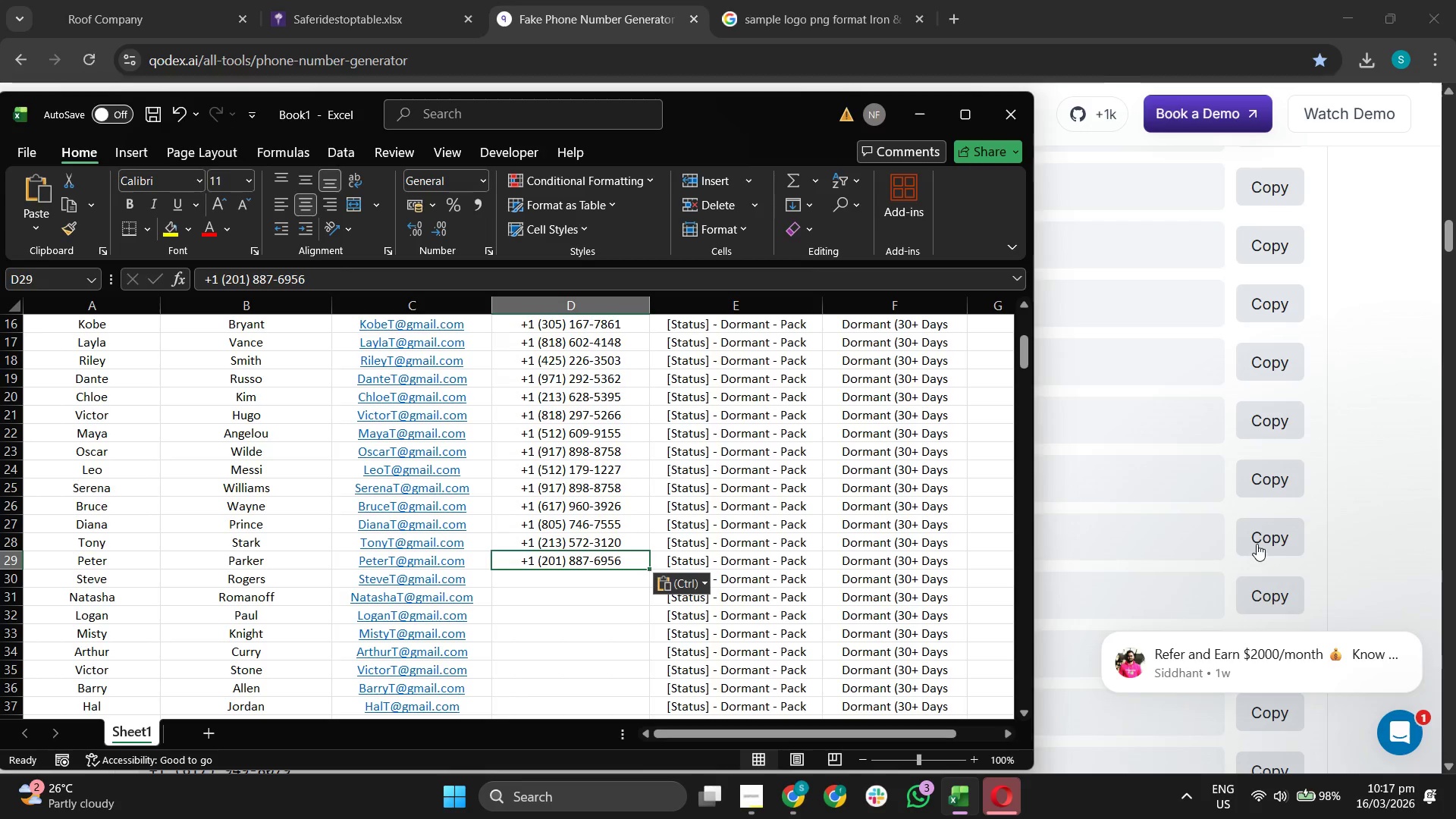 
left_click([1257, 541])
 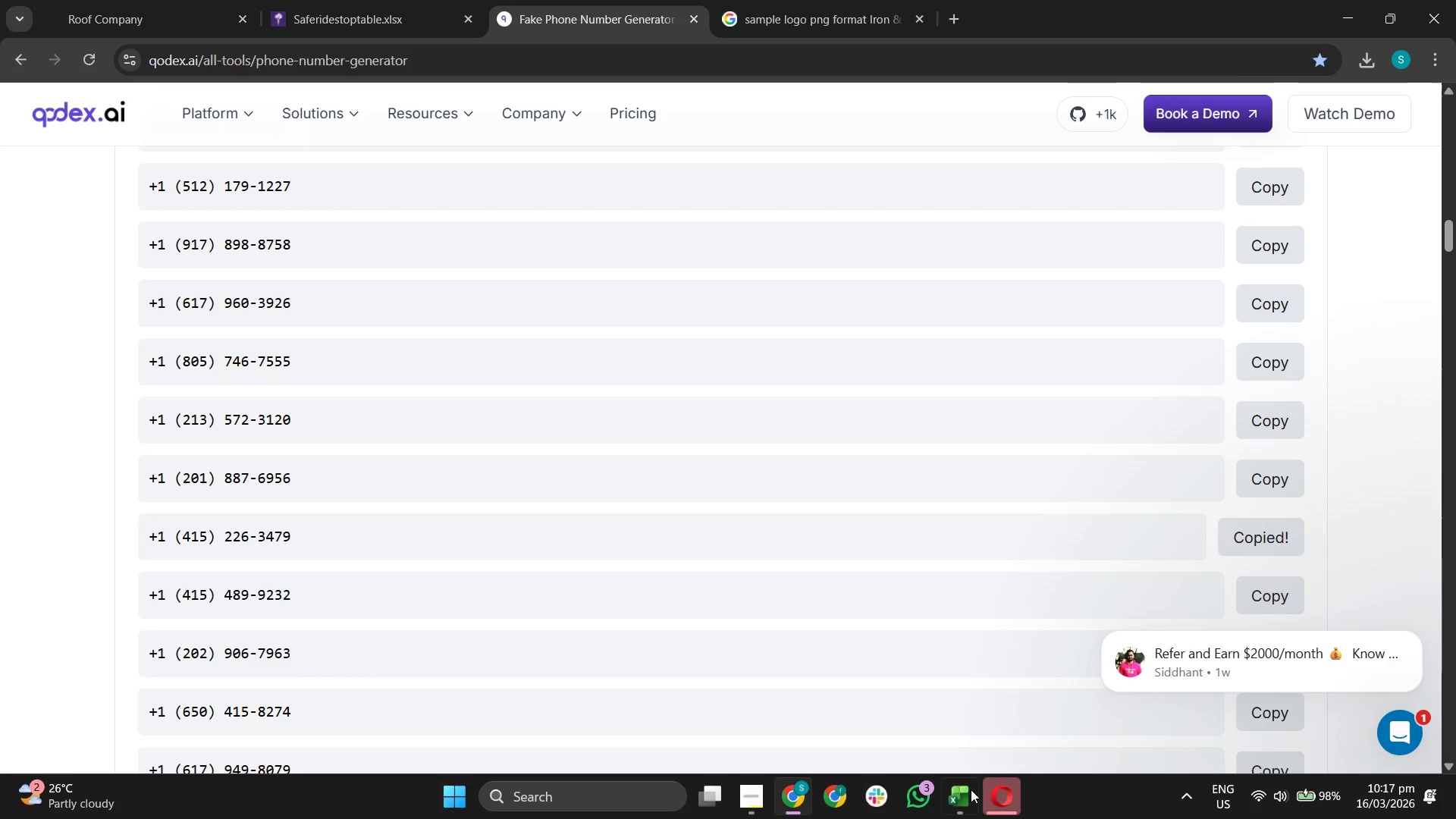 
left_click([961, 793])
 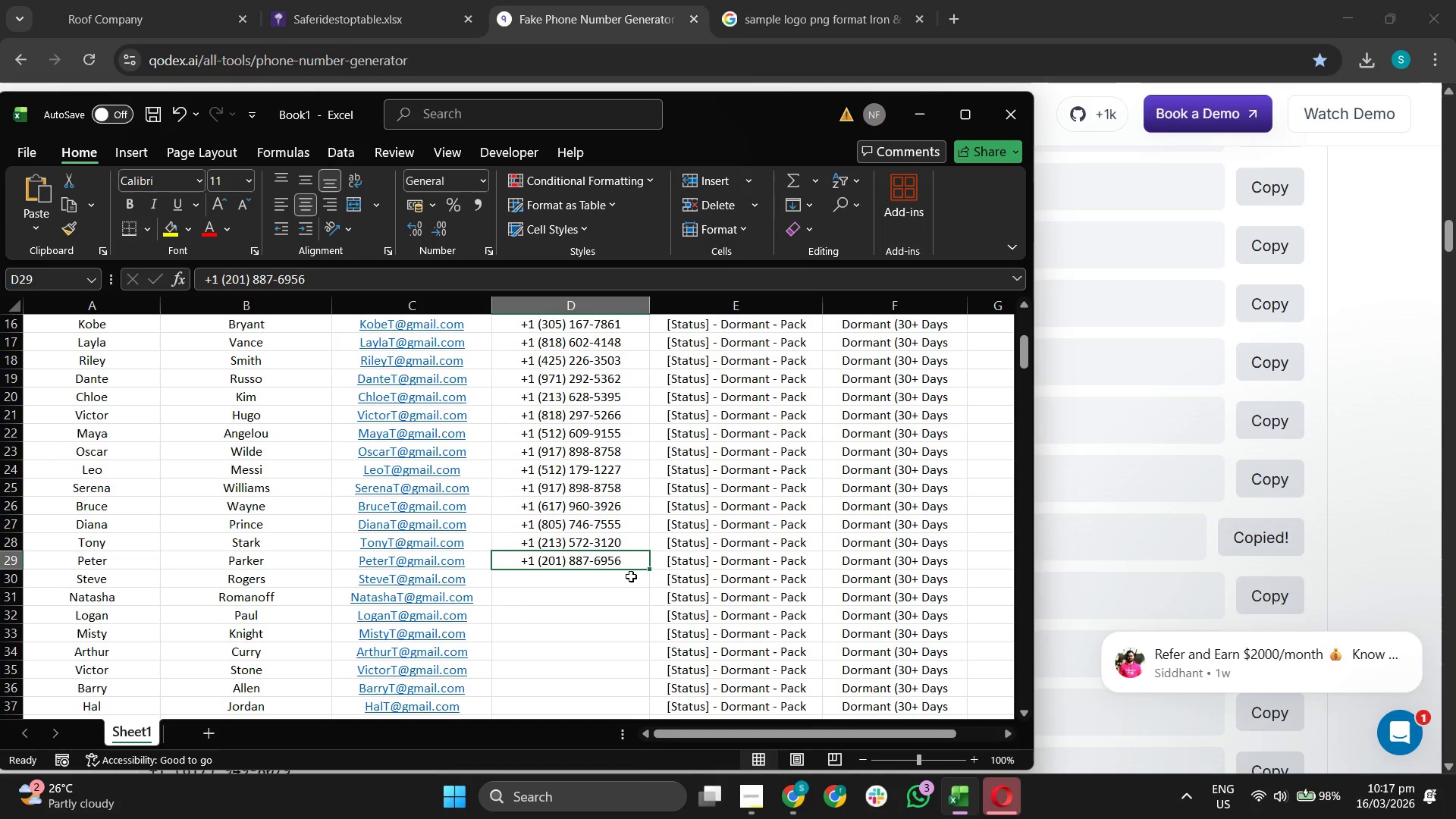 
left_click([631, 582])
 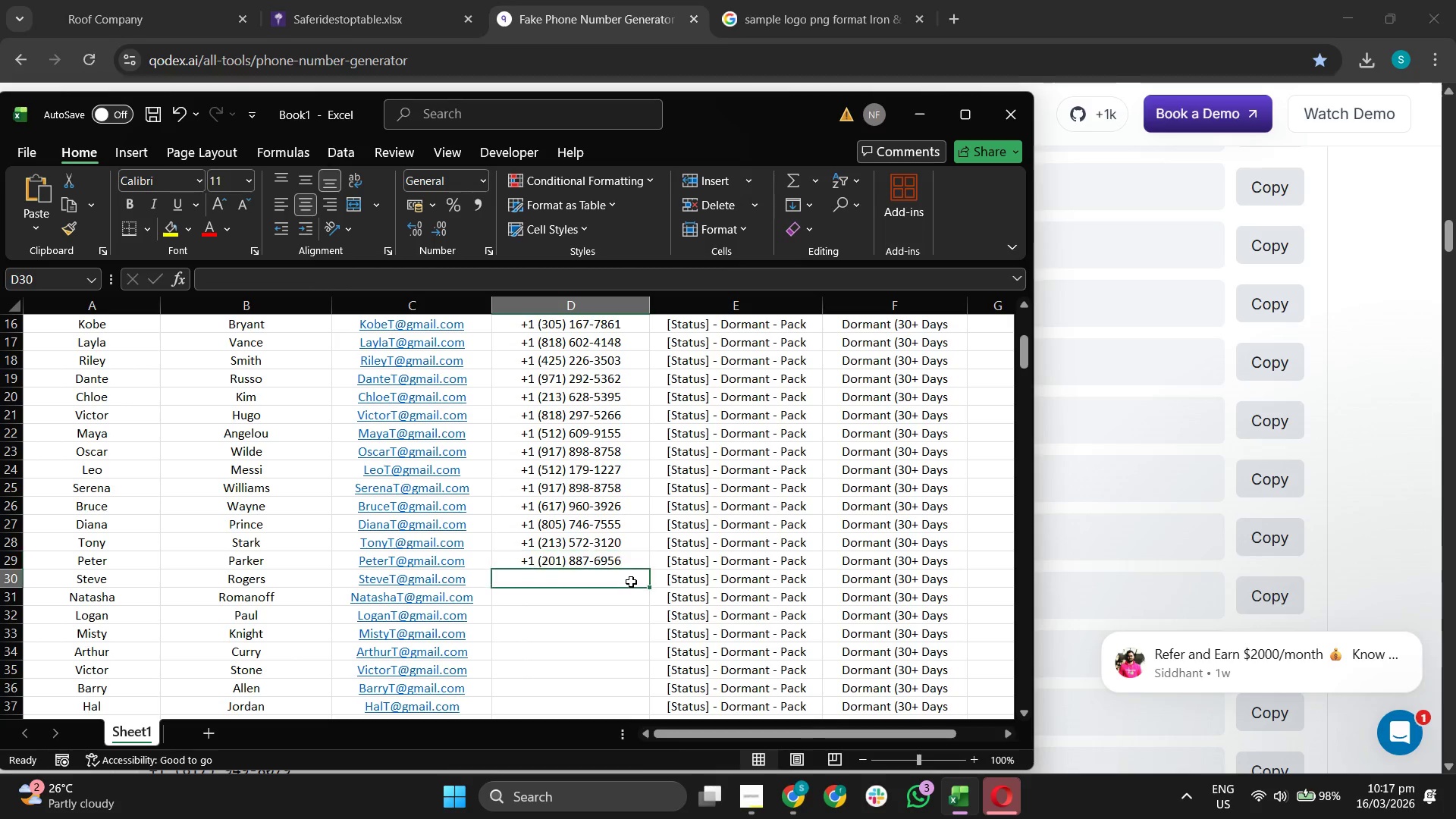 
key(Control+ControlLeft)
 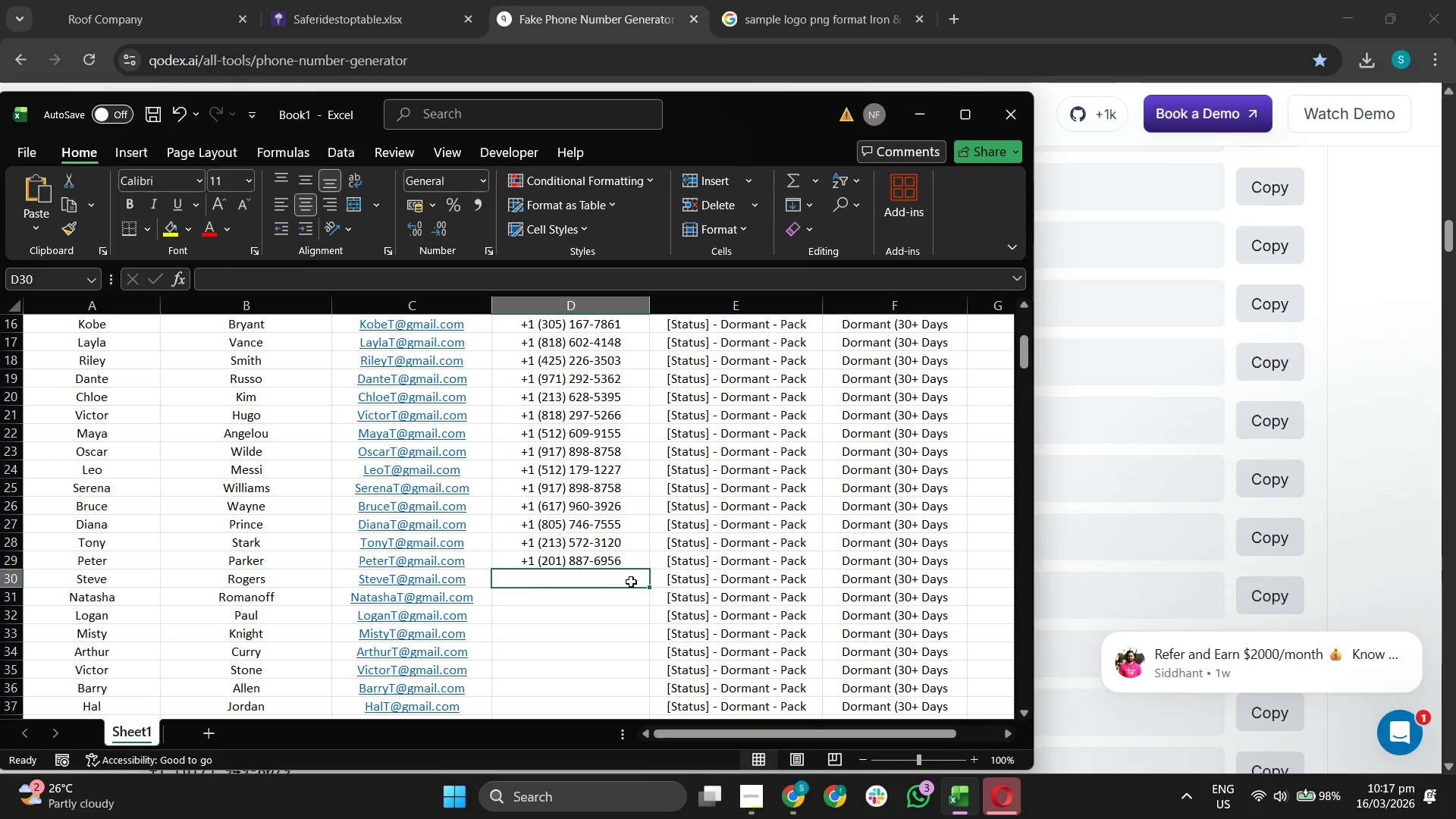 
key(Control+V)
 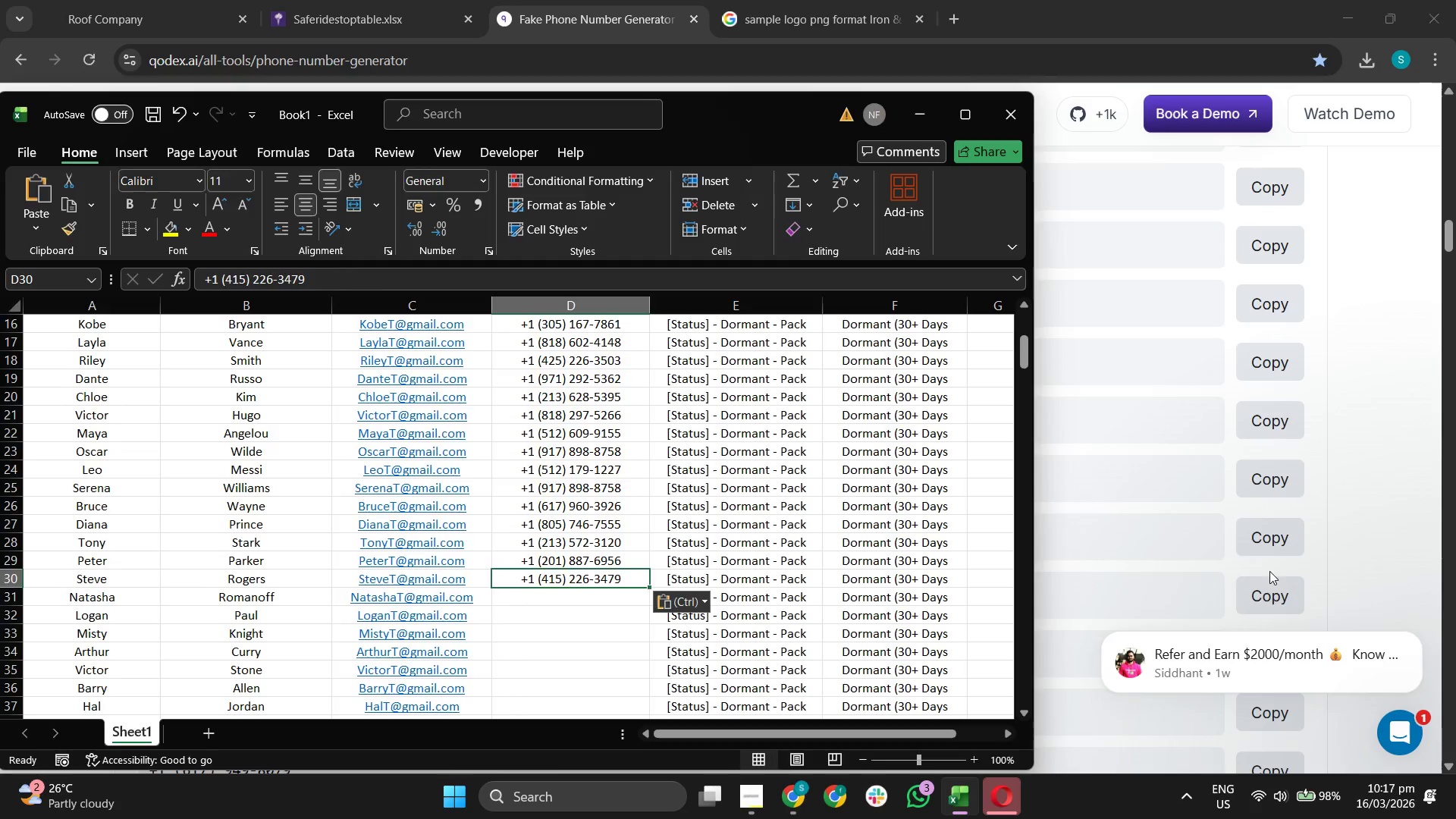 
left_click_drag(start_coordinate=[1276, 573], to_coordinate=[1277, 577])
 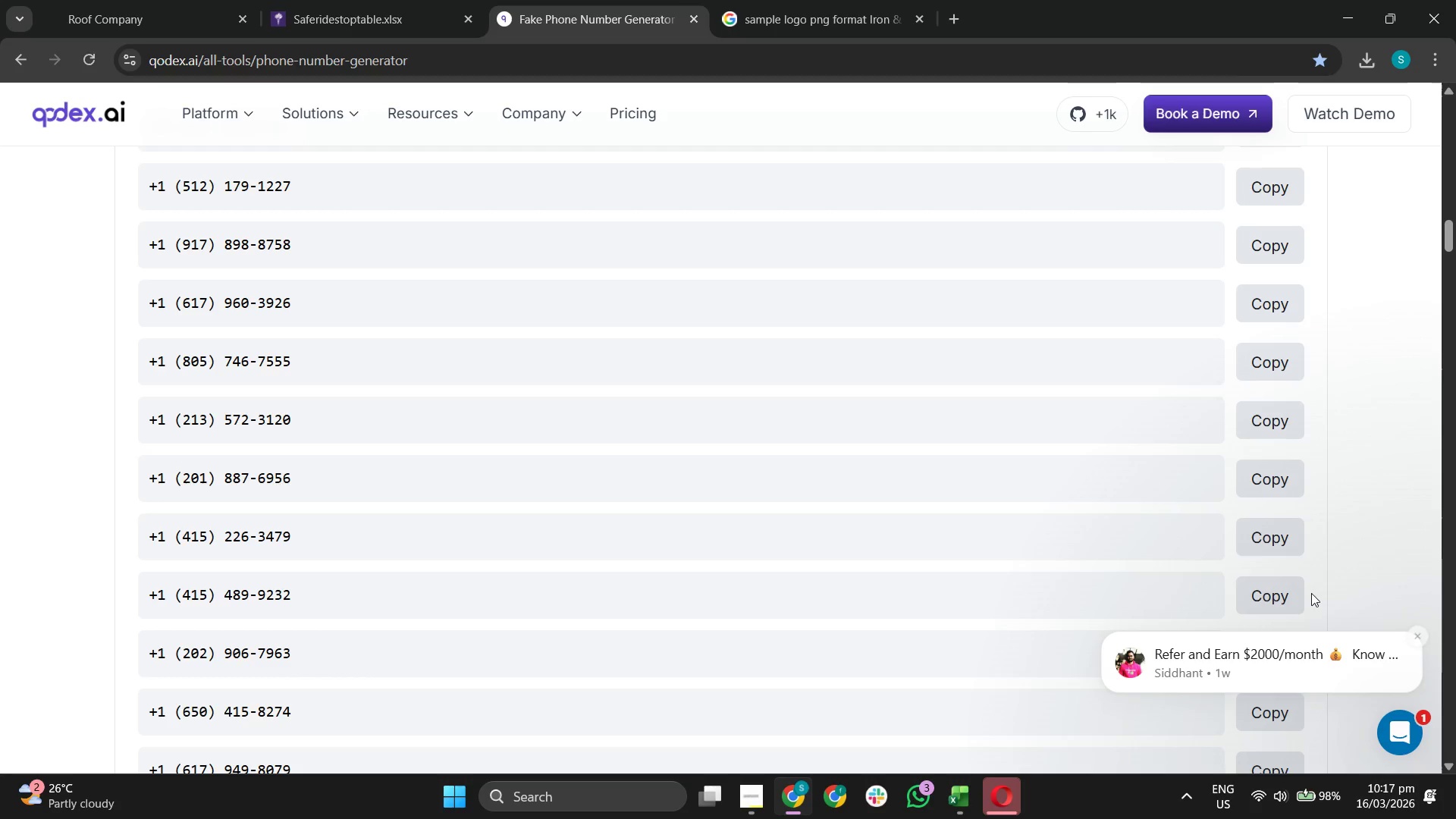 
scroll: coordinate [1140, 490], scroll_direction: down, amount: 2.0
 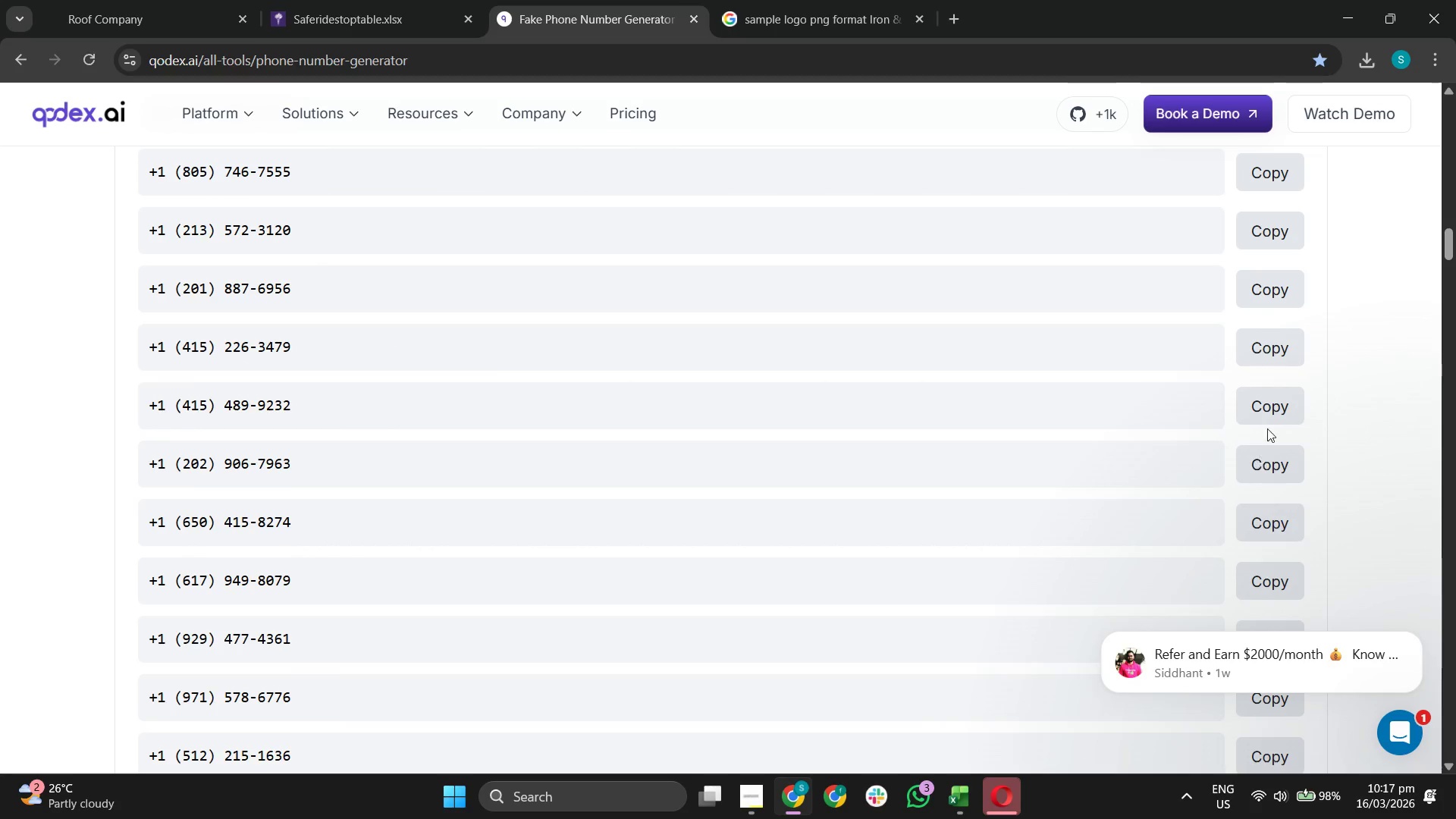 
left_click([1275, 403])
 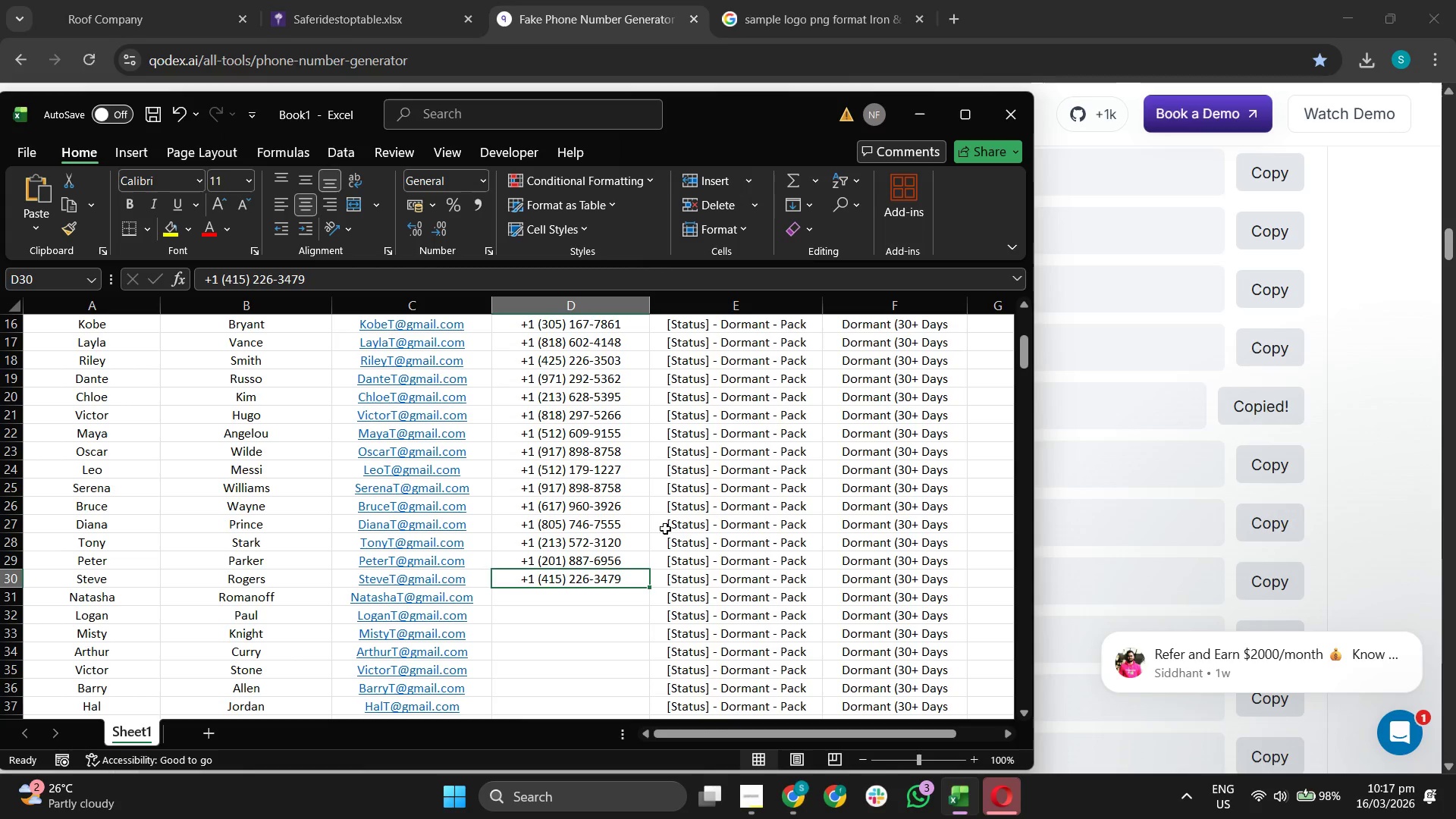 
left_click([628, 600])
 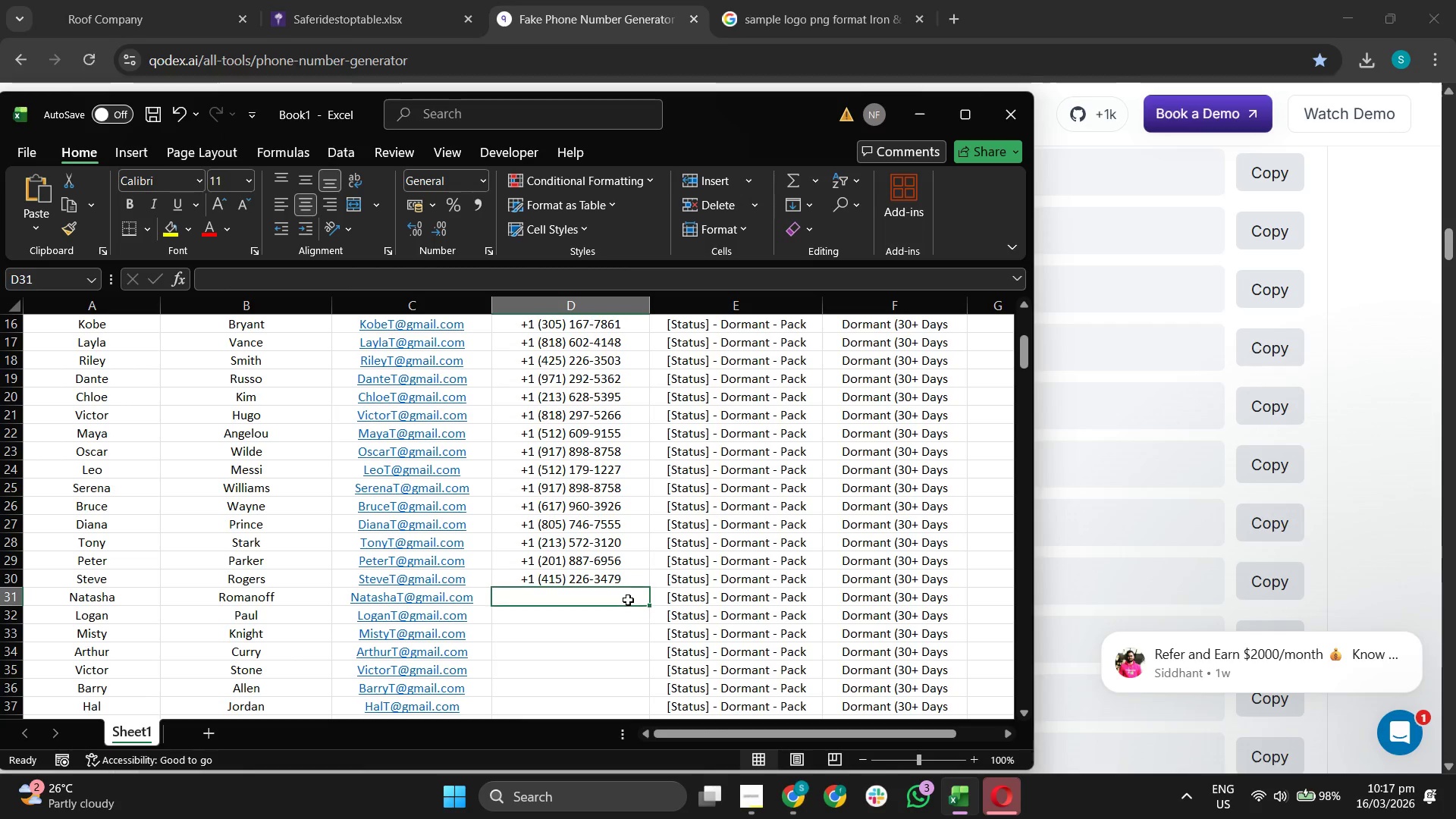 
key(Control+ControlLeft)
 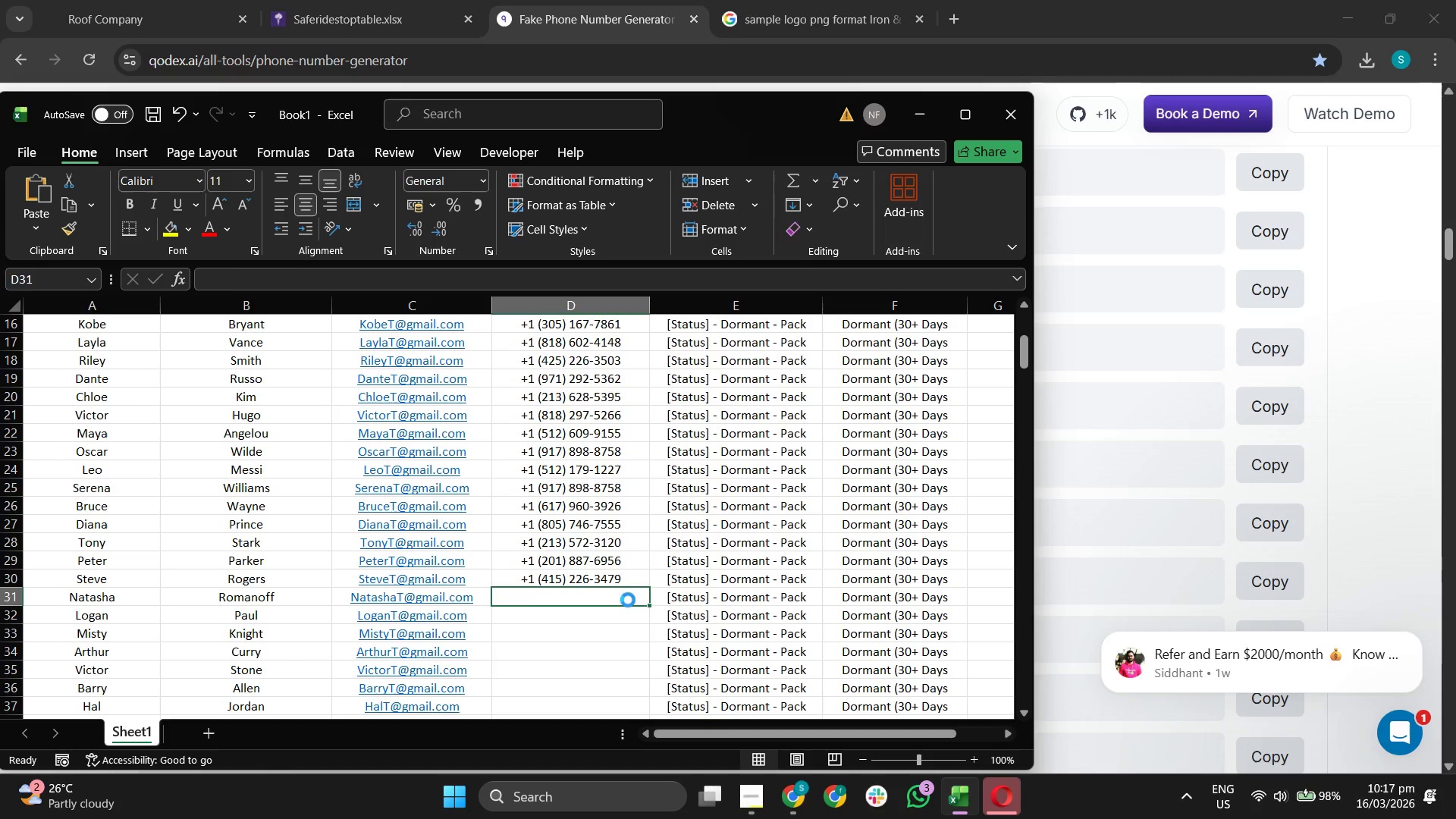 
key(Control+V)
 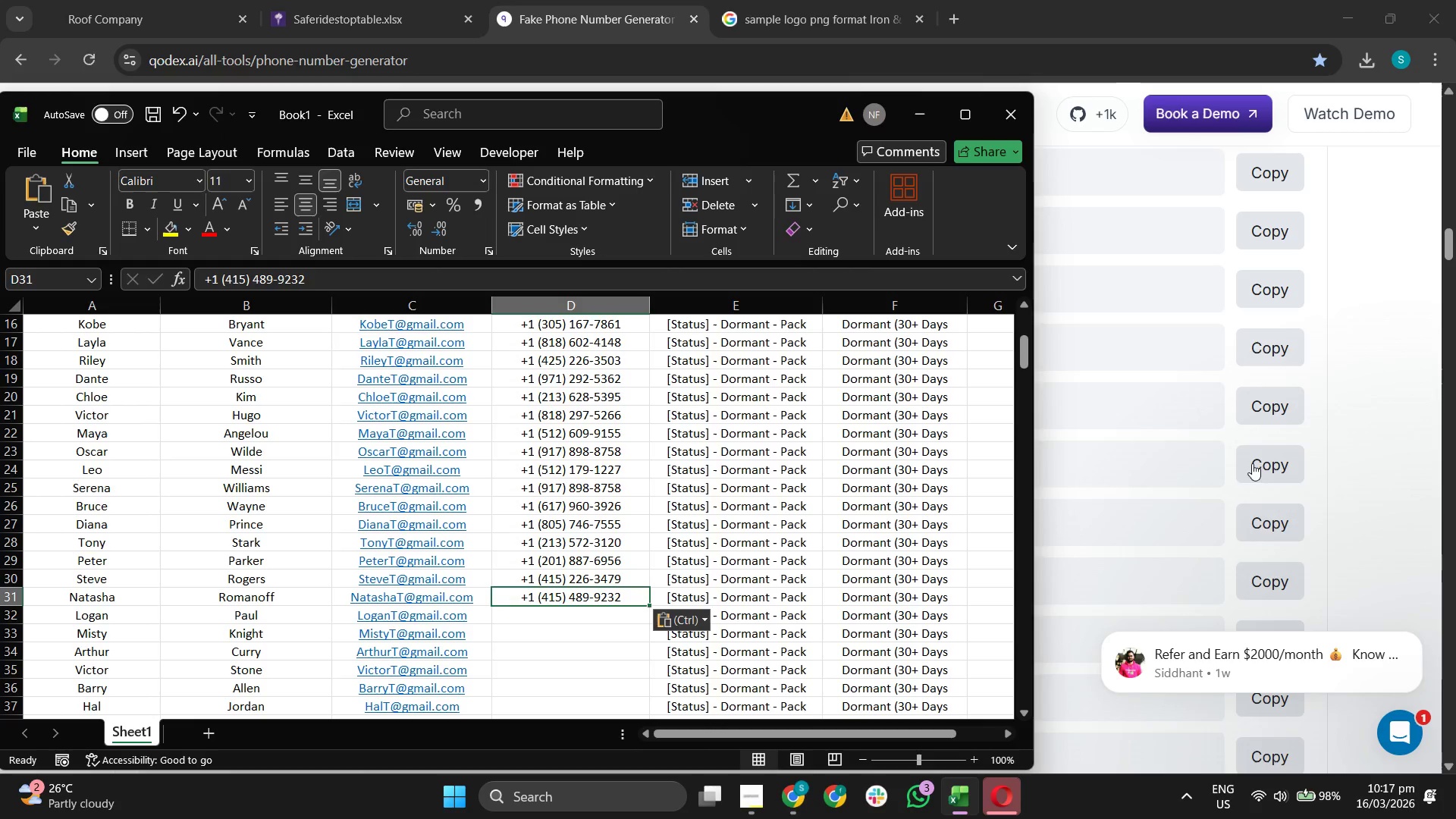 
left_click([1262, 518])
 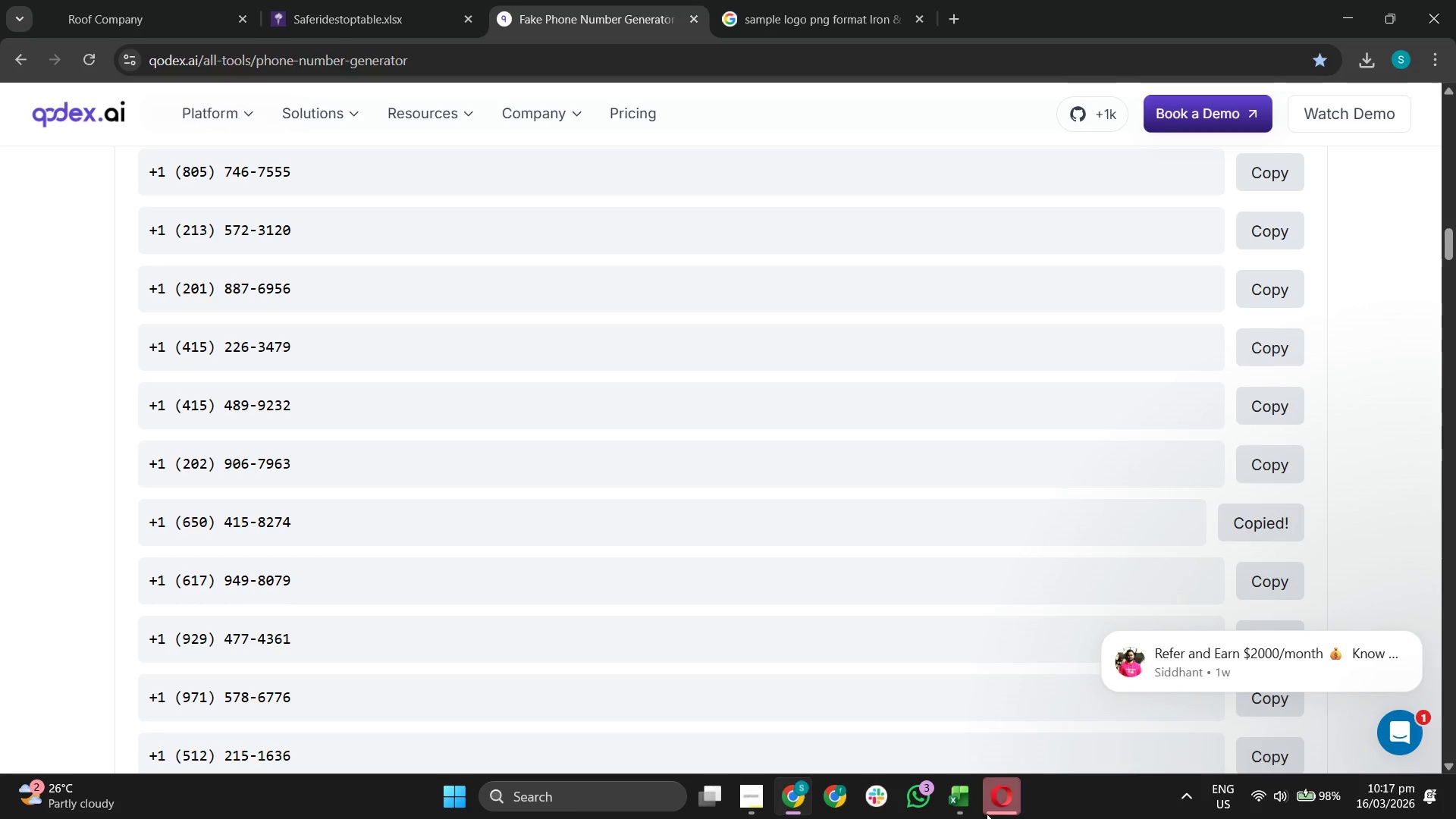 
left_click([962, 811])
 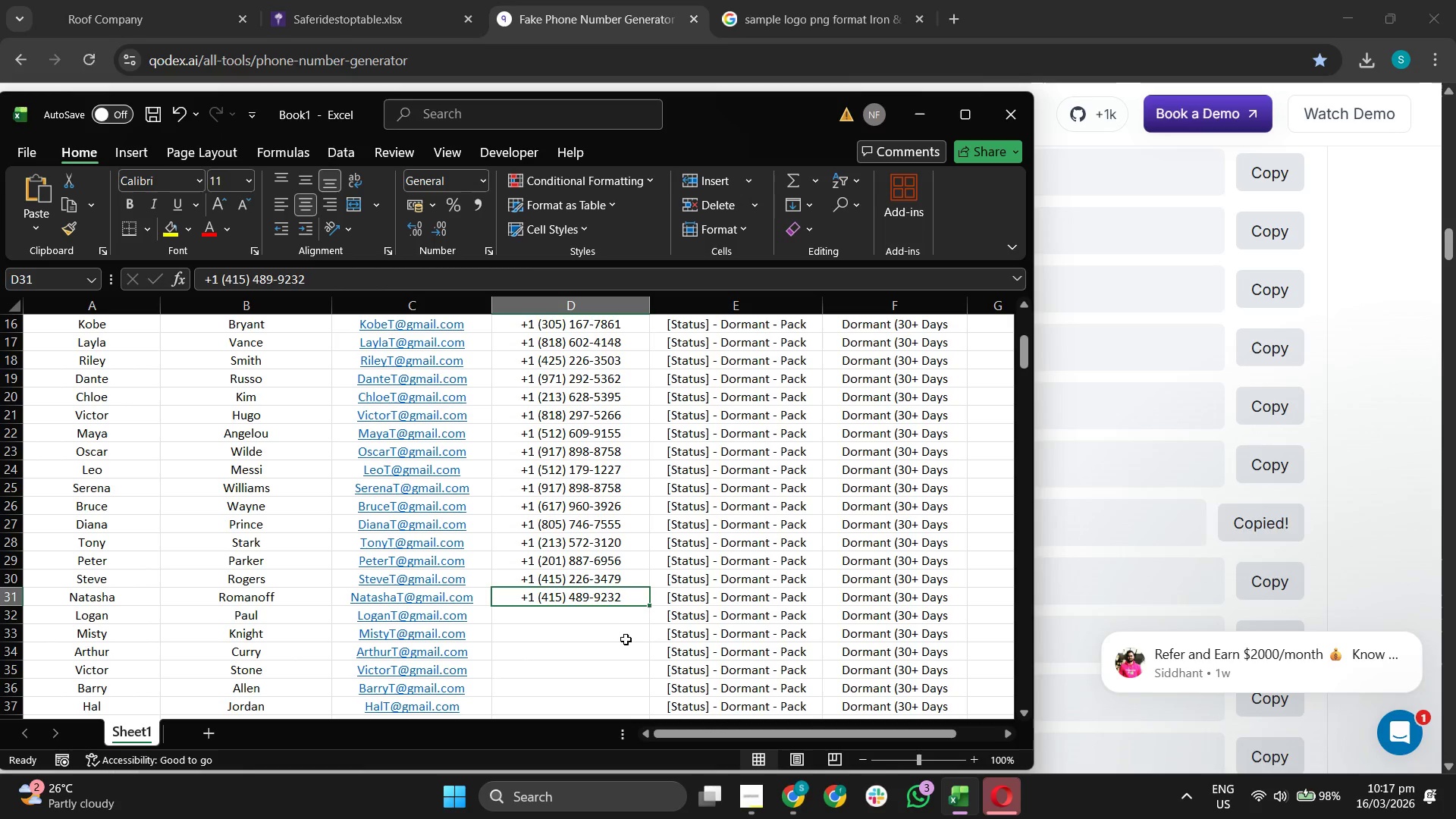 
left_click([623, 627])
 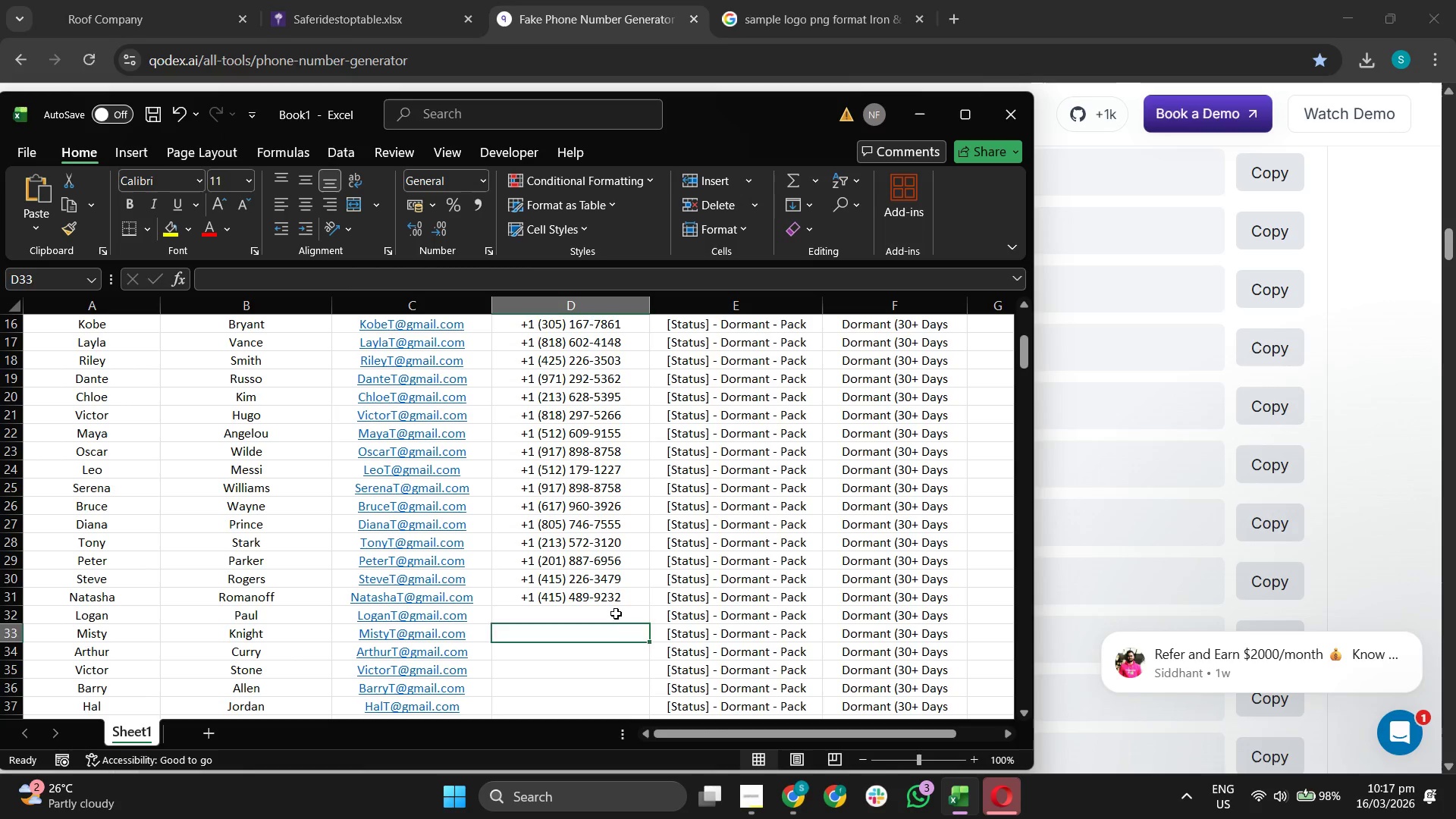 
key(Control+ControlLeft)
 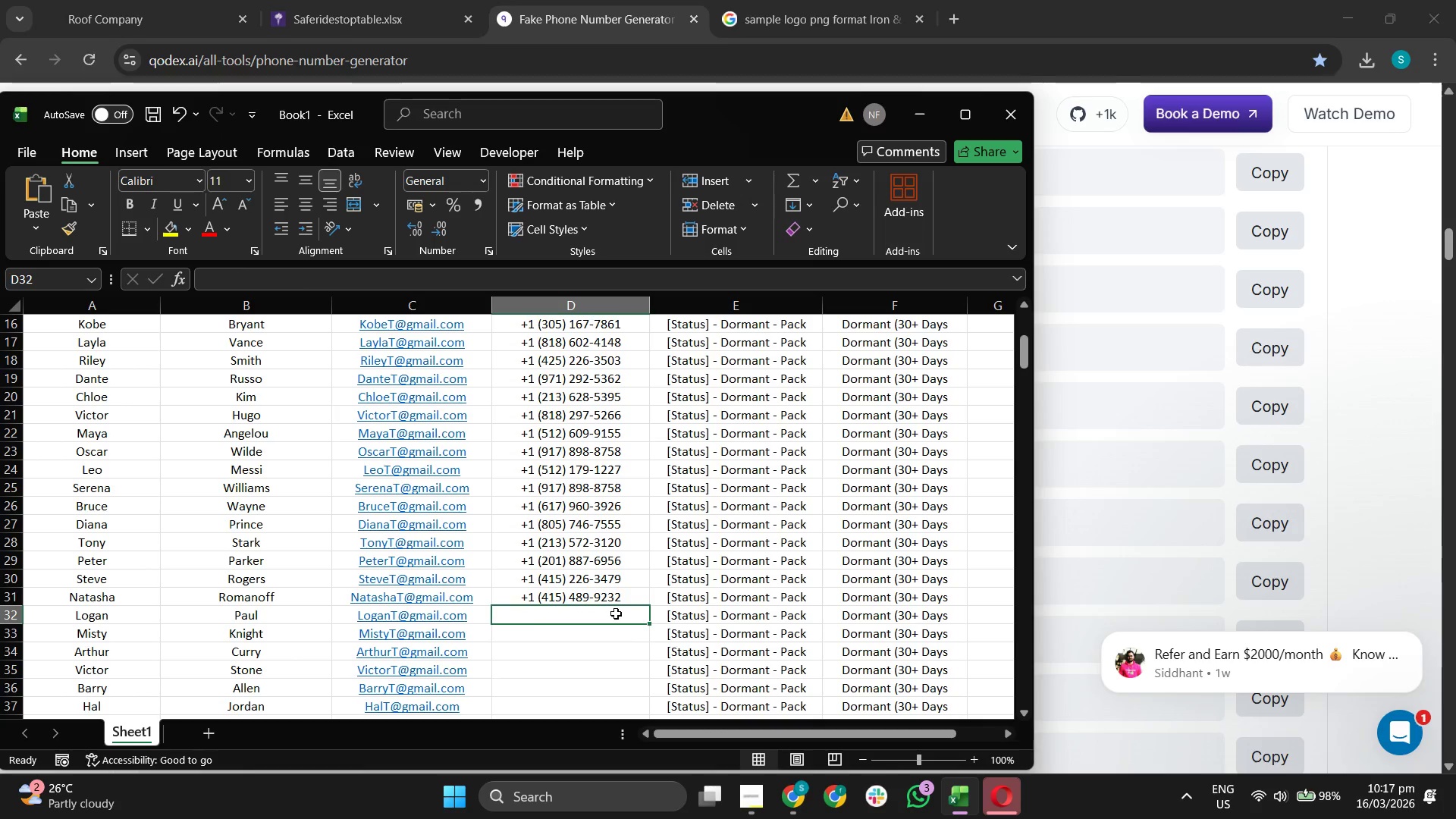 
key(Control+V)
 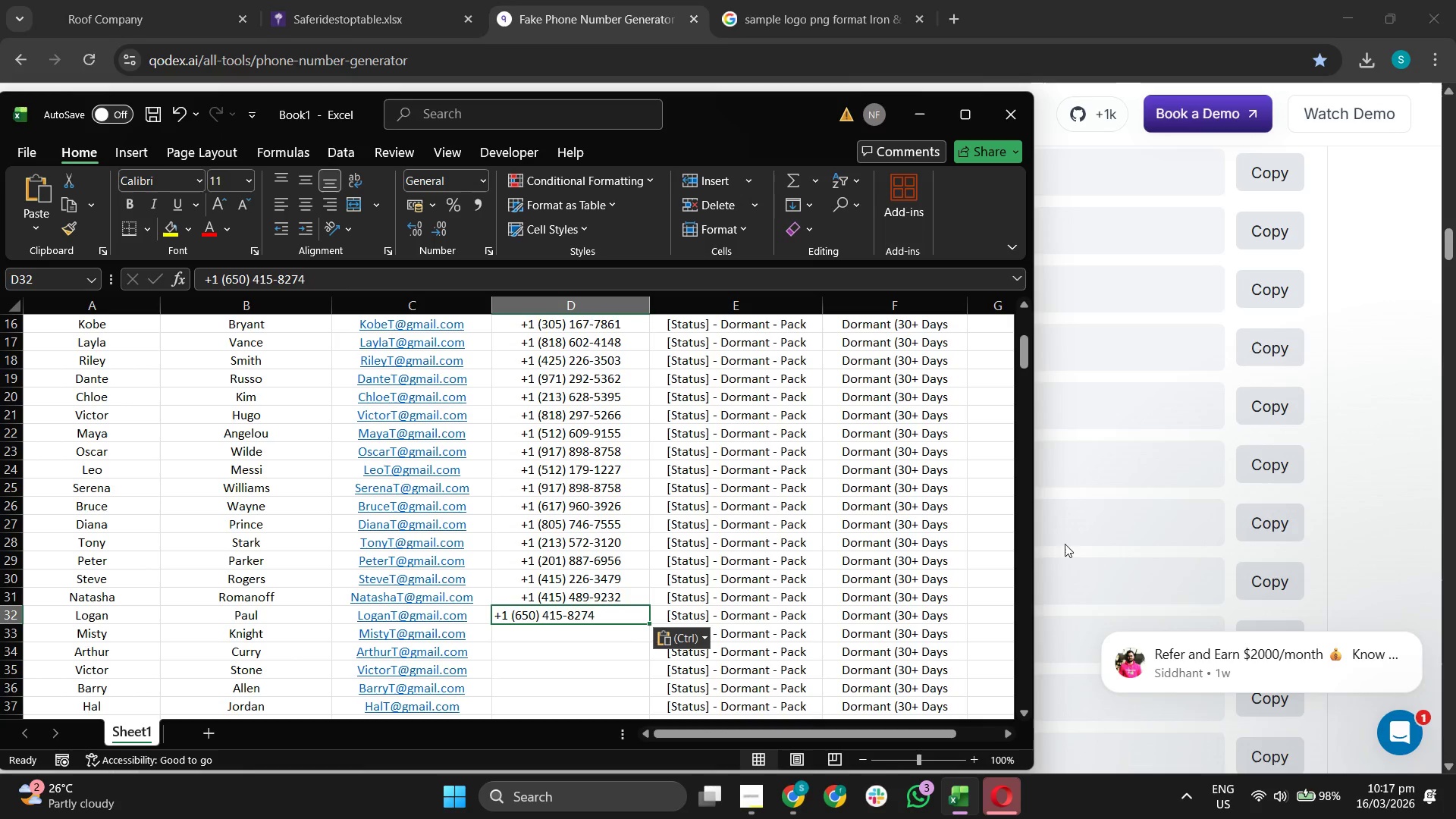 
left_click([1101, 529])
 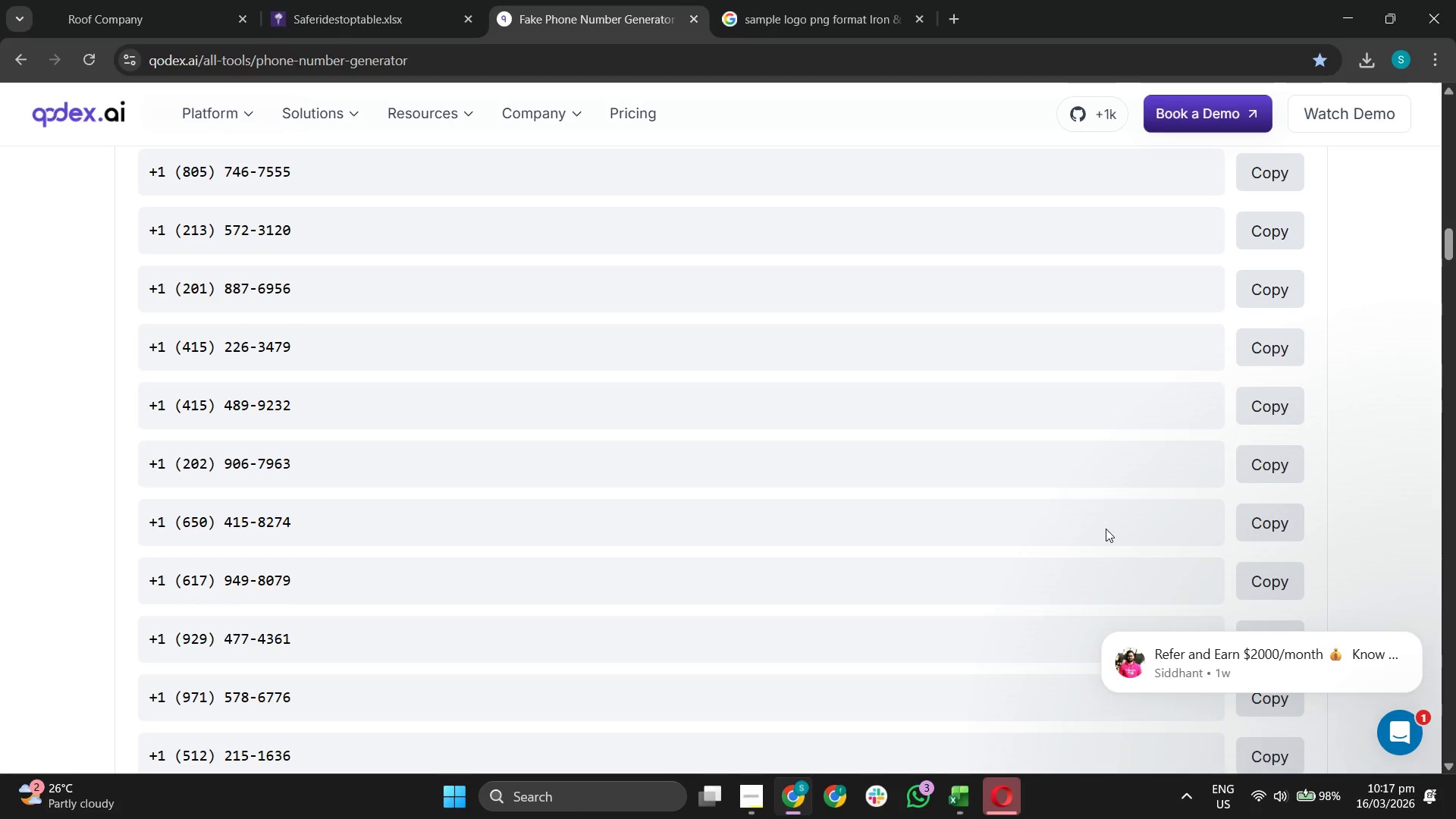 
scroll: coordinate [1106, 529], scroll_direction: down, amount: 1.0
 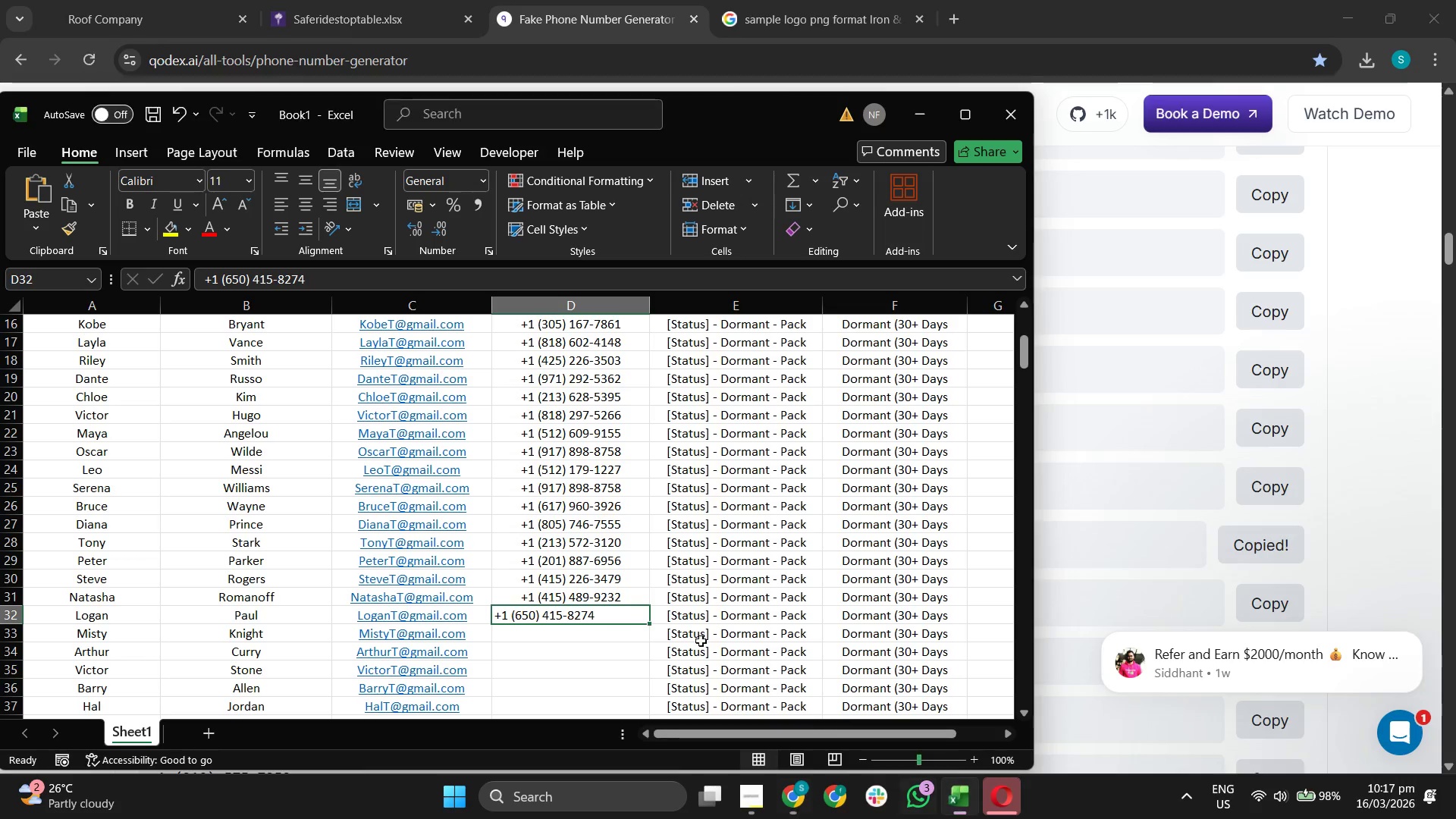 
left_click([607, 639])
 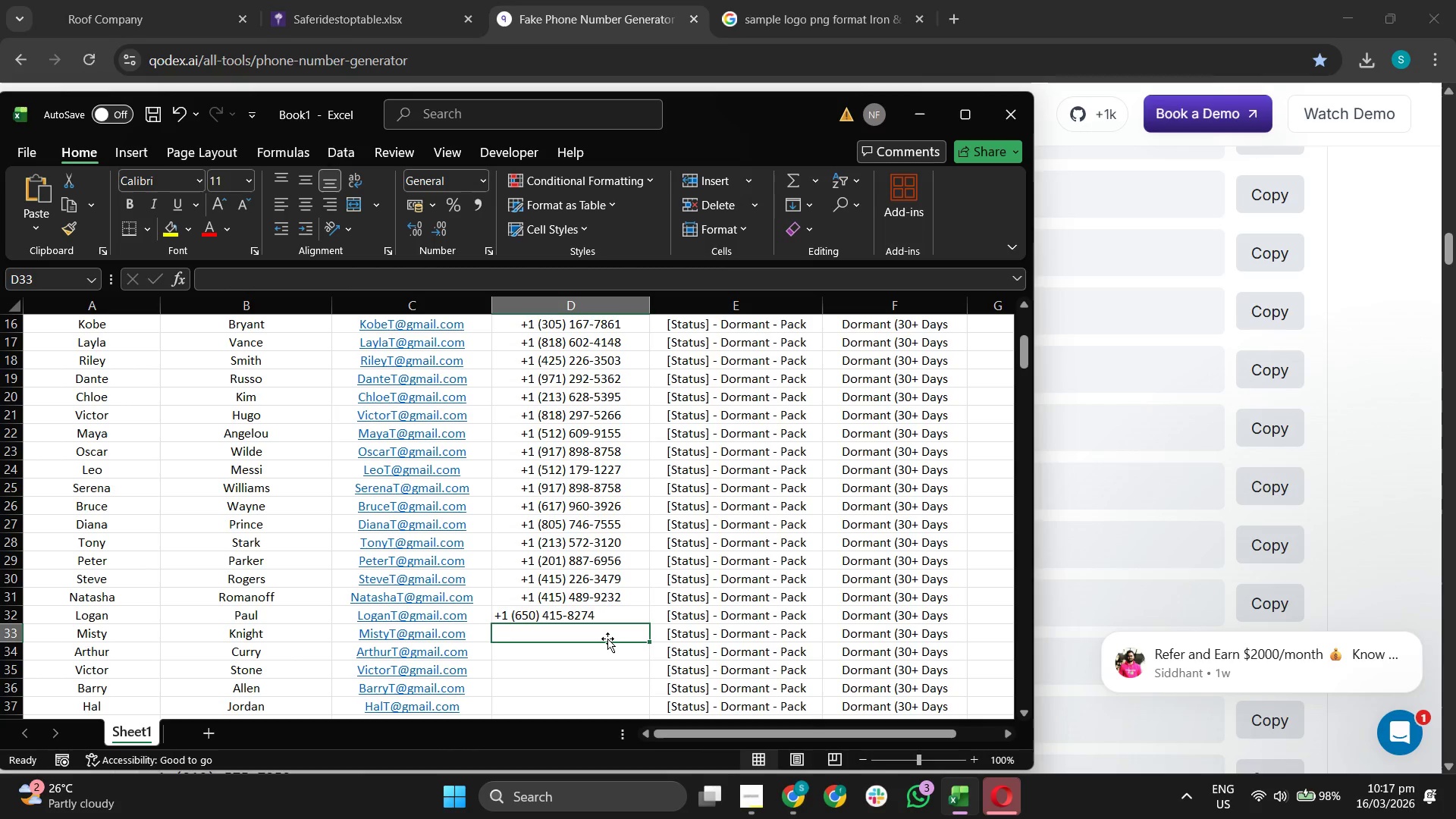 
key(Control+ControlLeft)
 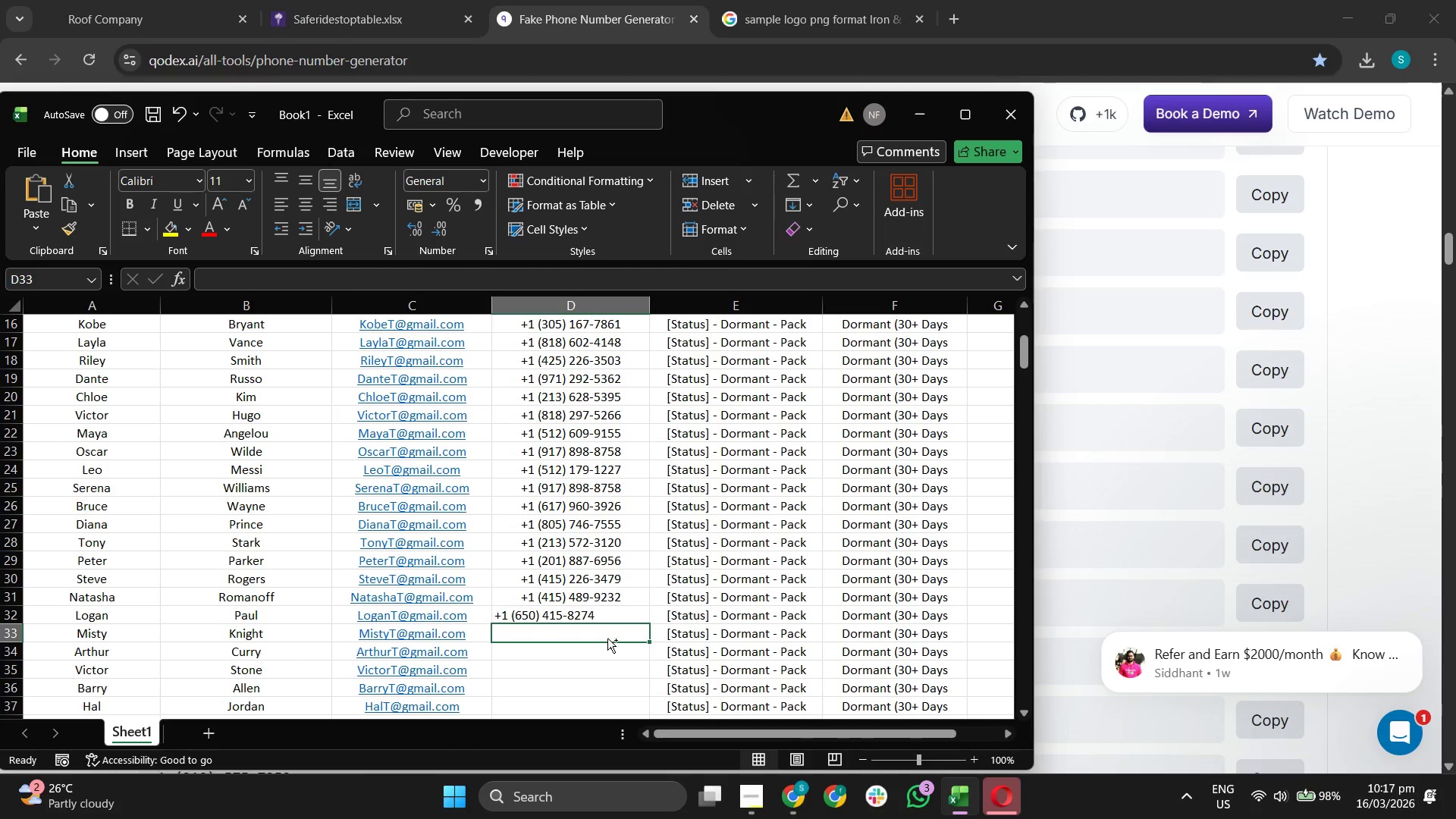 
key(Control+V)
 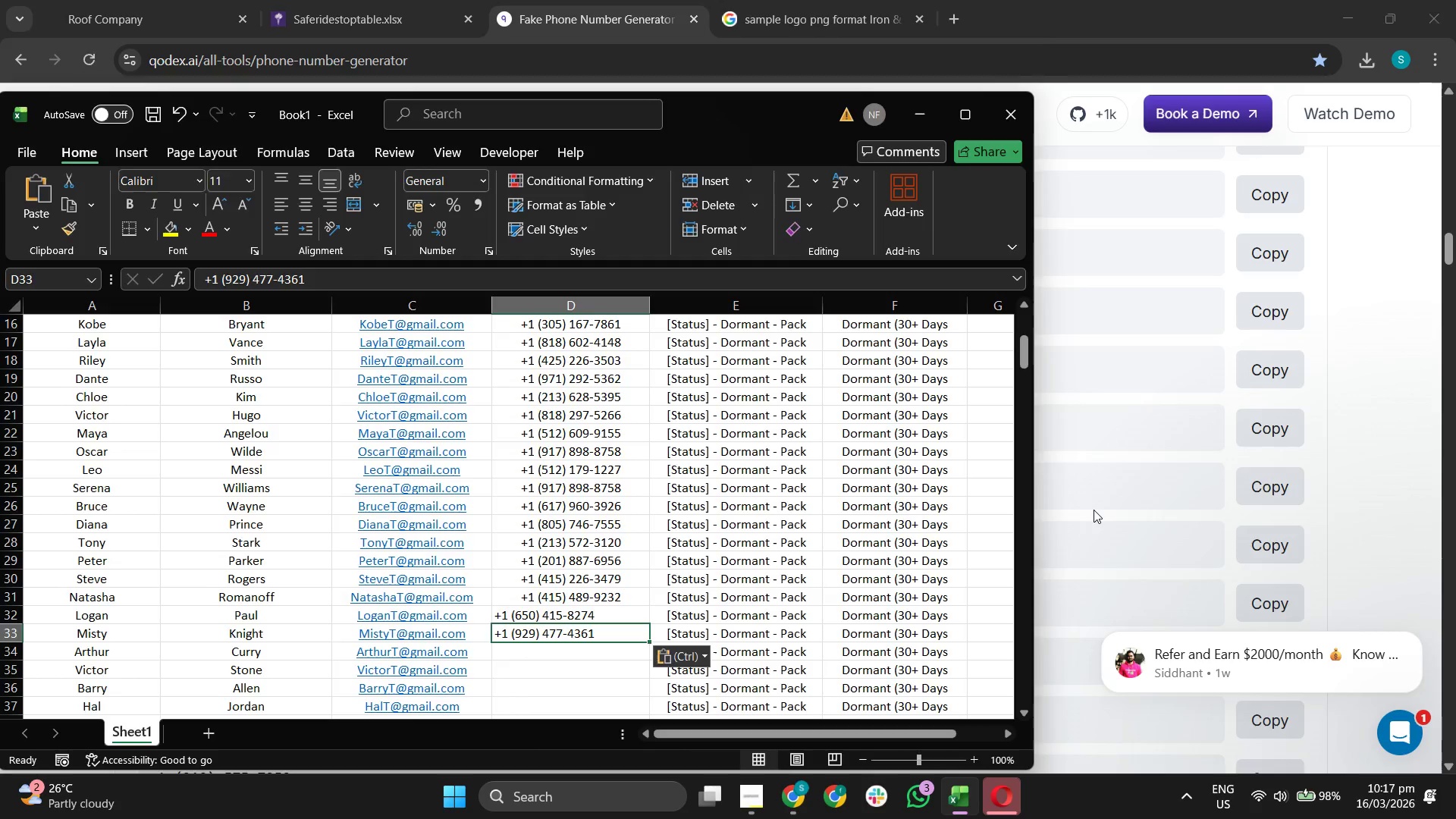 
left_click([1094, 510])
 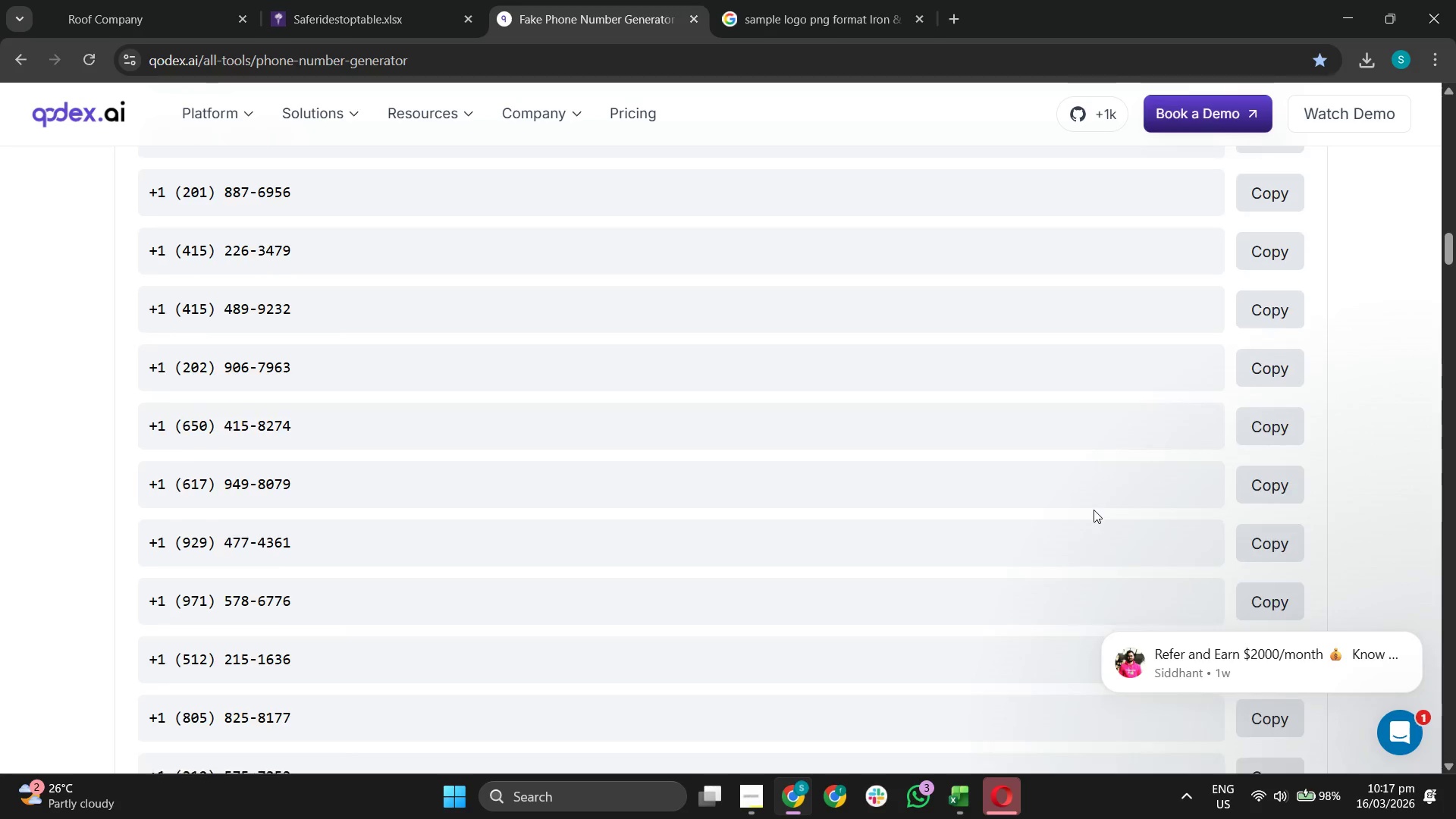 
scroll: coordinate [1094, 510], scroll_direction: down, amount: 2.0
 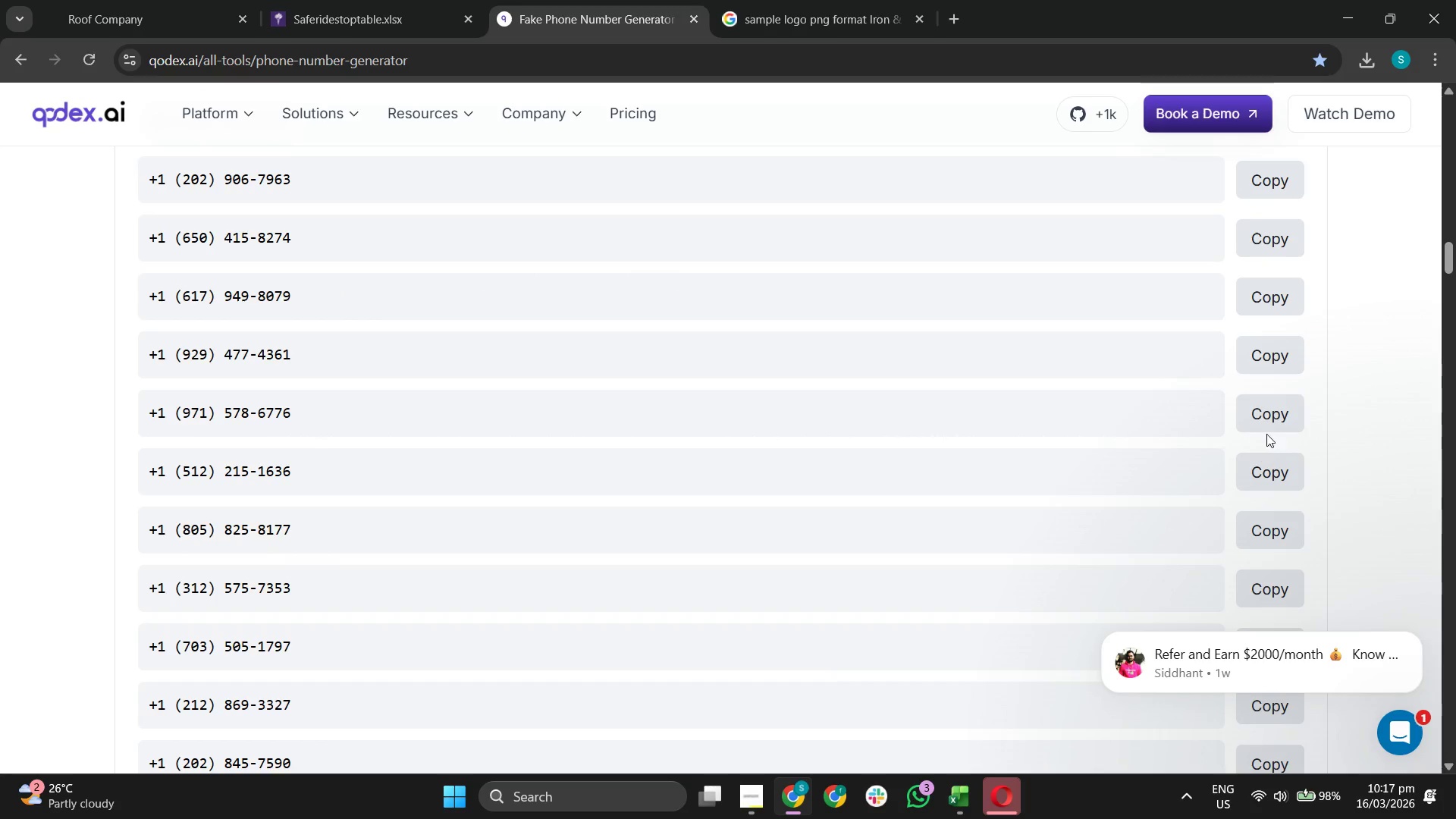 
left_click([1269, 425])
 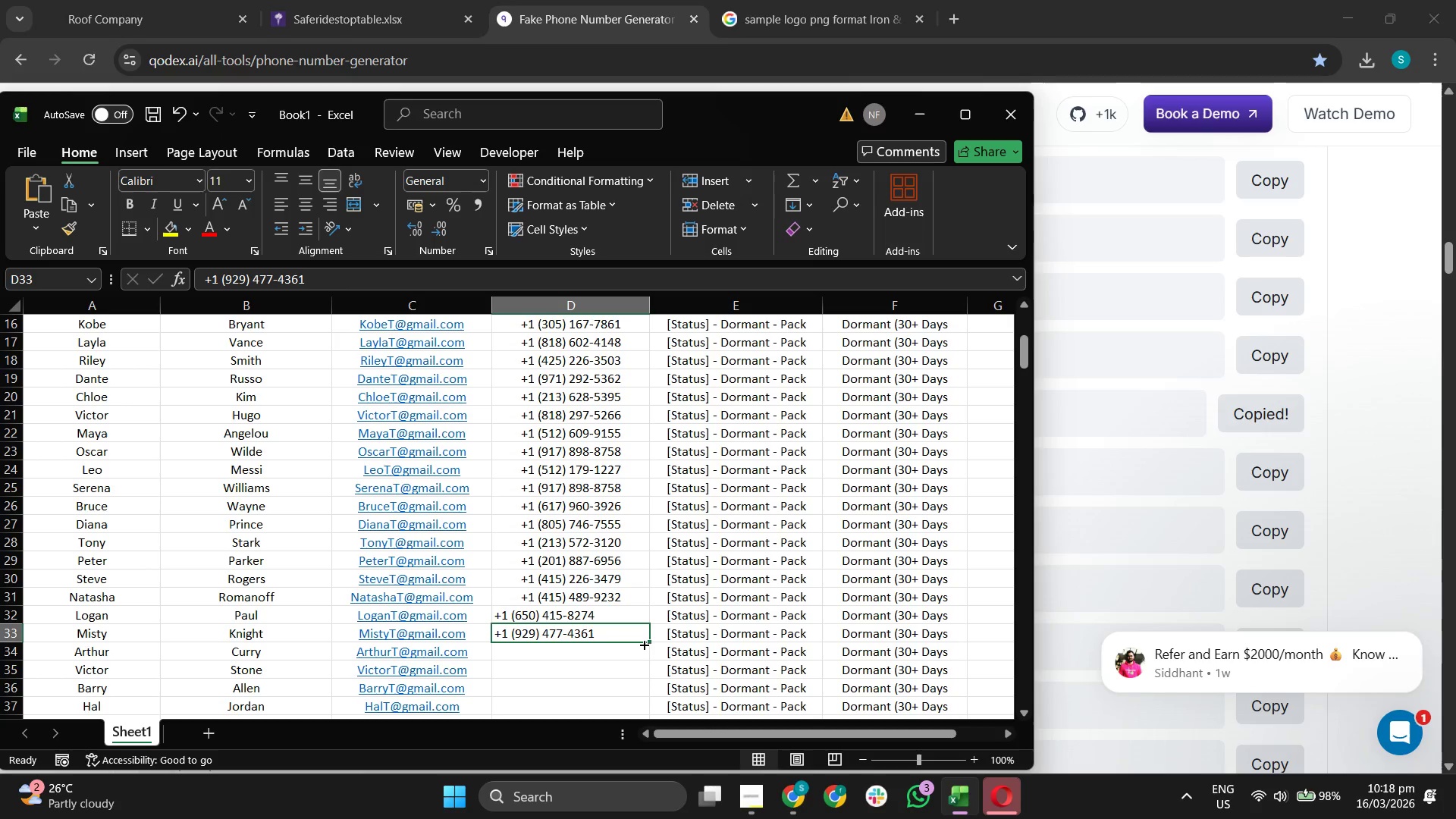 
key(Control+ControlLeft)
 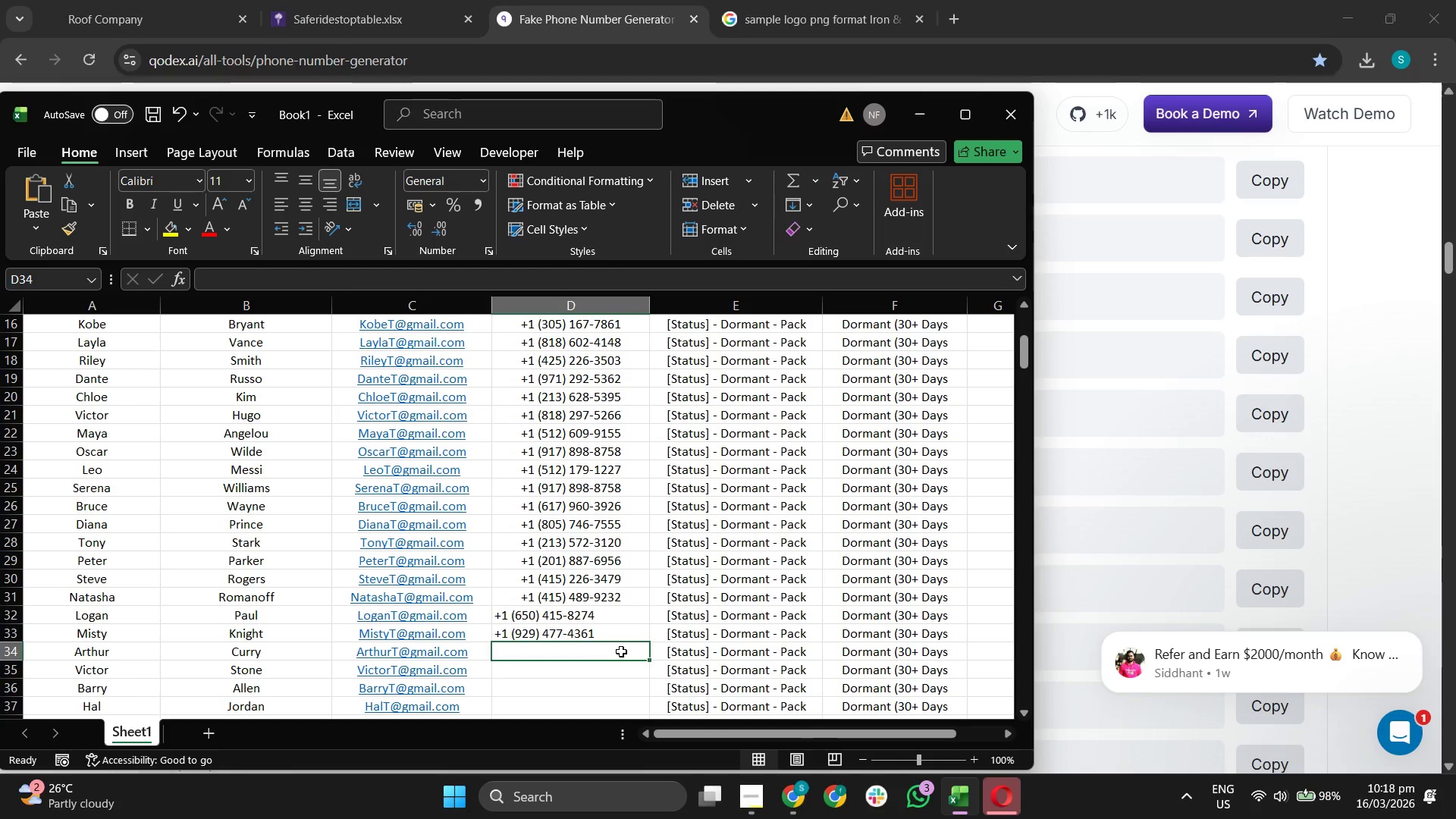 
key(Control+V)
 